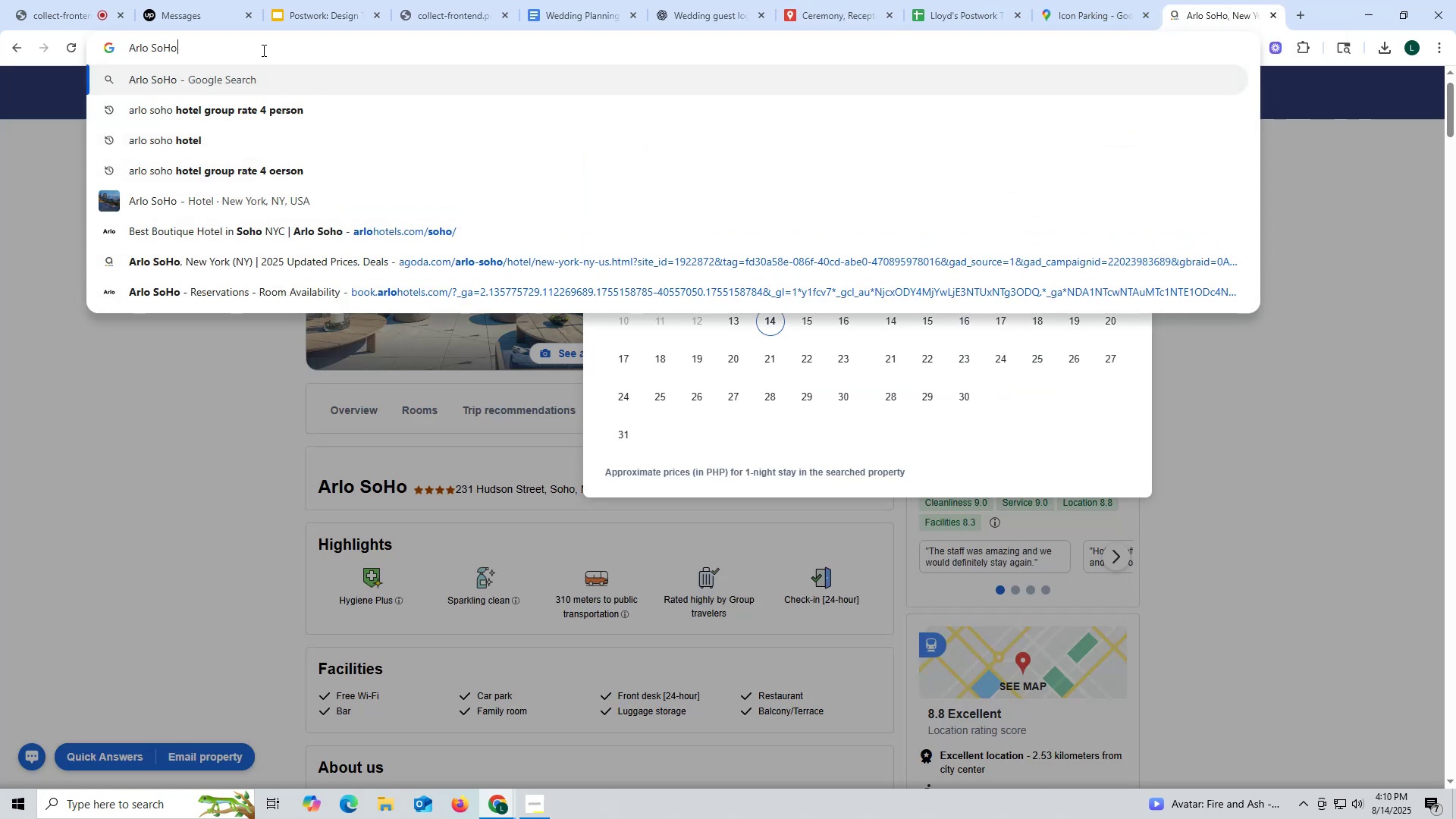 
type( hav )
key(Backspace)
type(e par)
 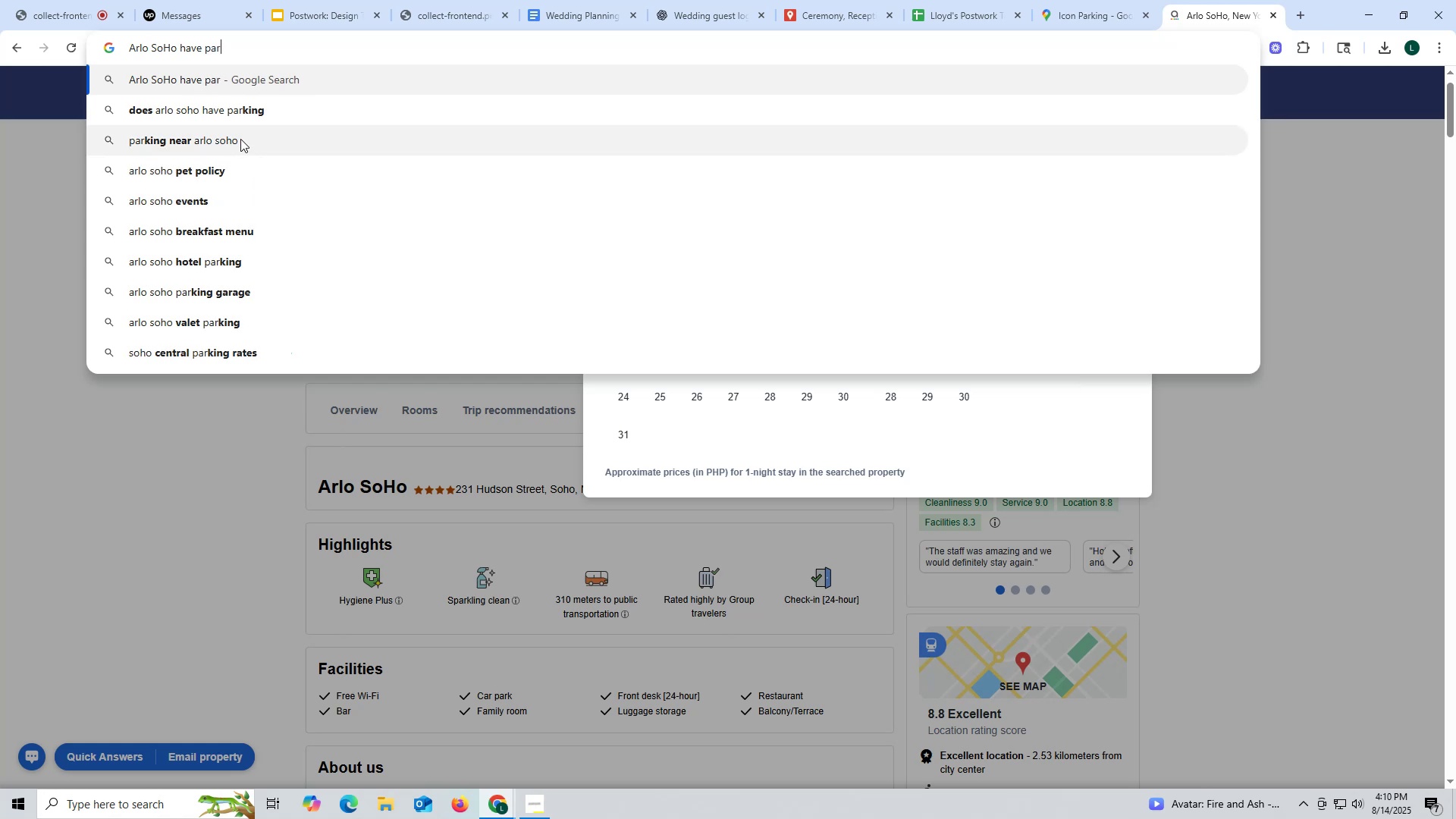 
left_click([241, 115])
 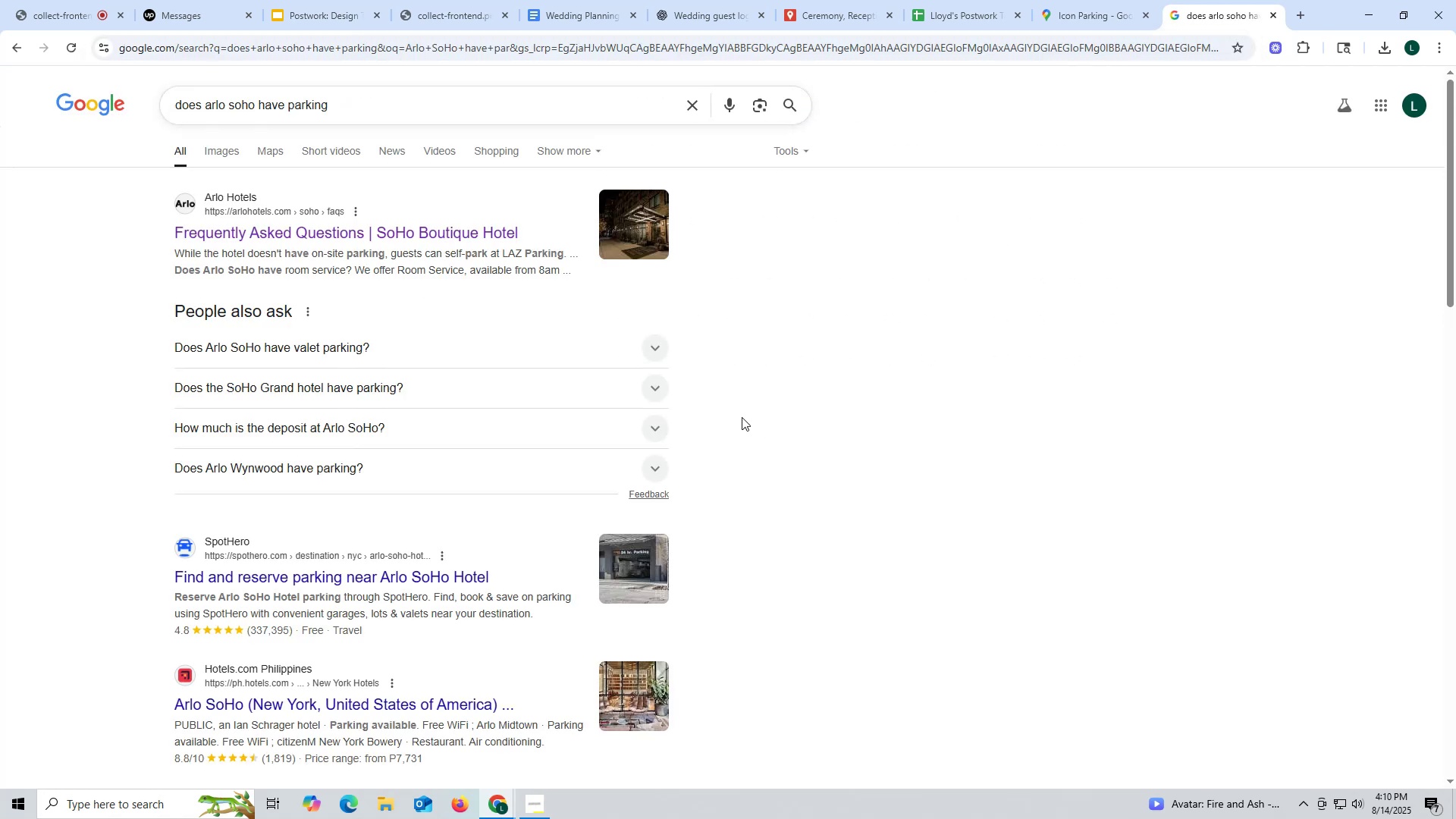 
left_click([658, 350])
 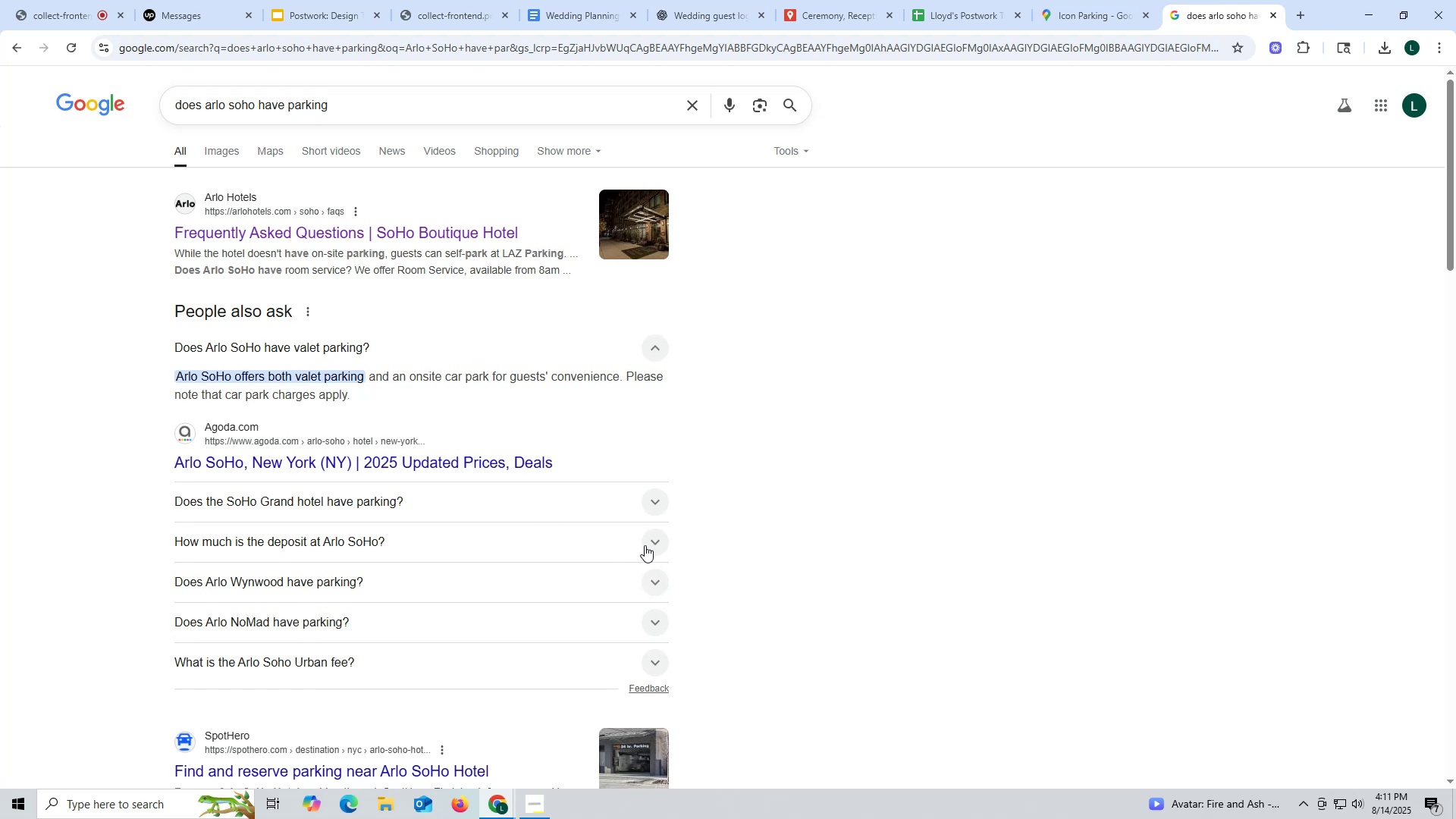 
wait(7.45)
 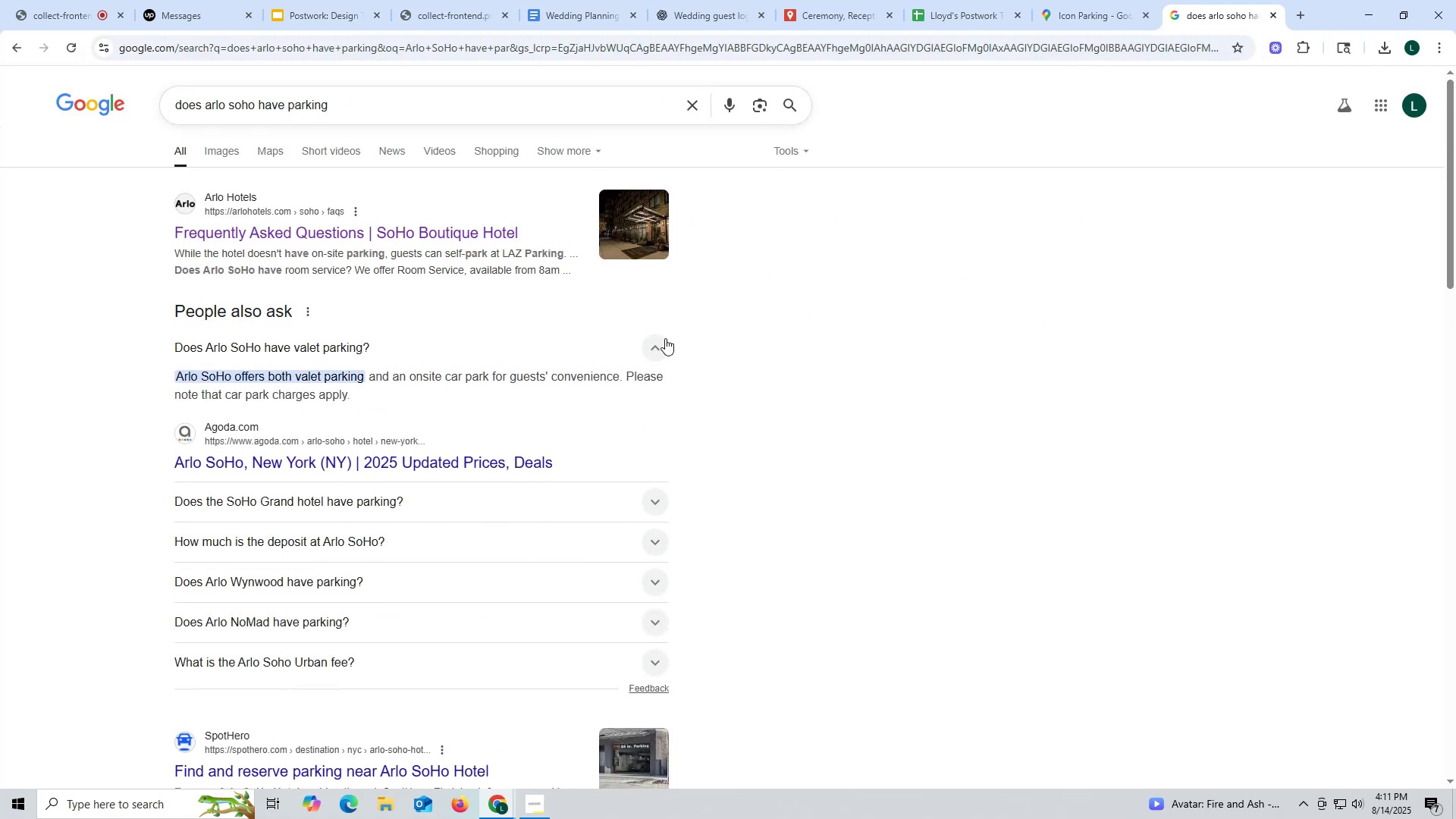 
scroll: coordinate [513, 337], scroll_direction: down, amount: 3.0
 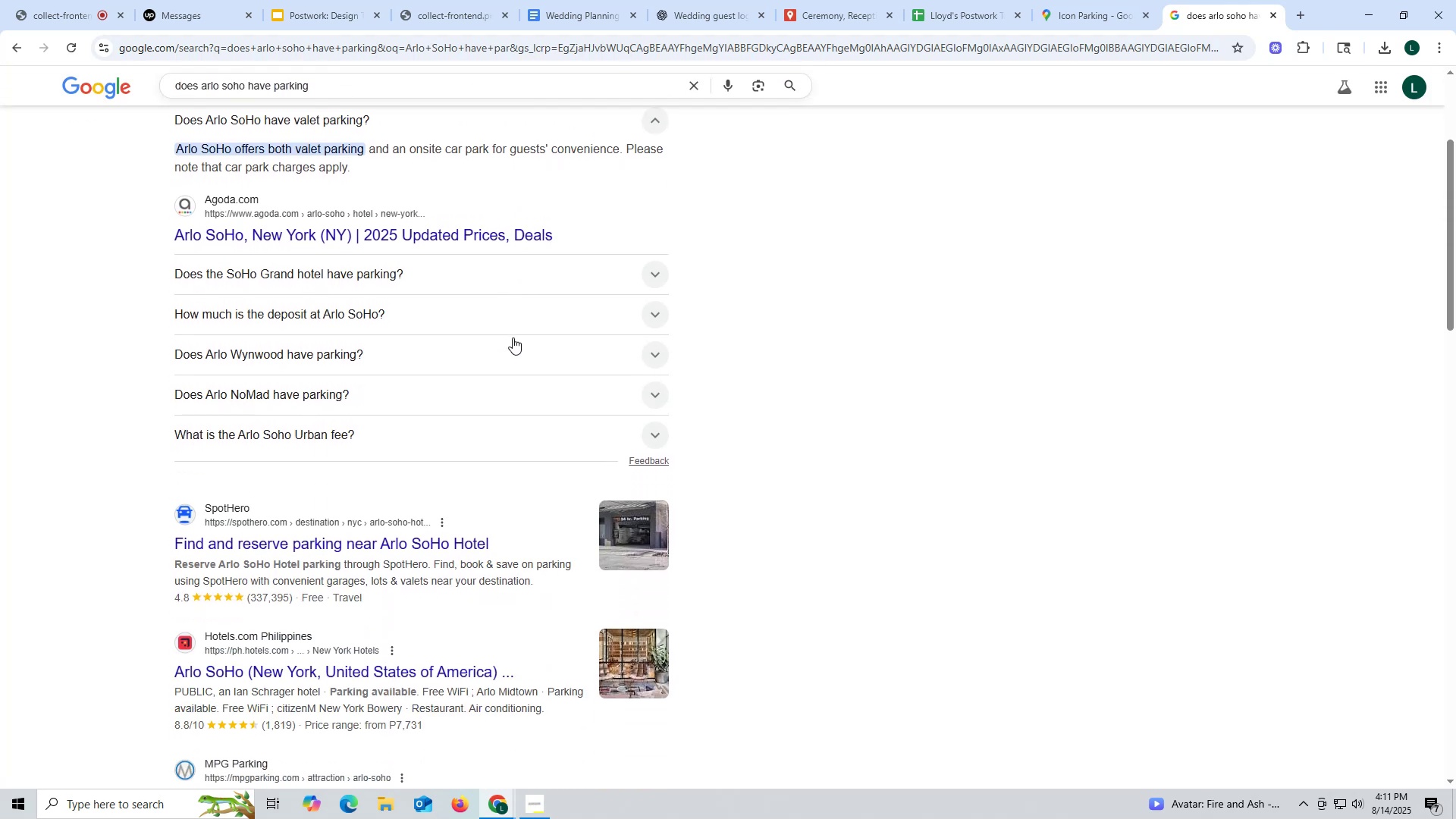 
scroll: coordinate [469, 299], scroll_direction: up, amount: 8.0
 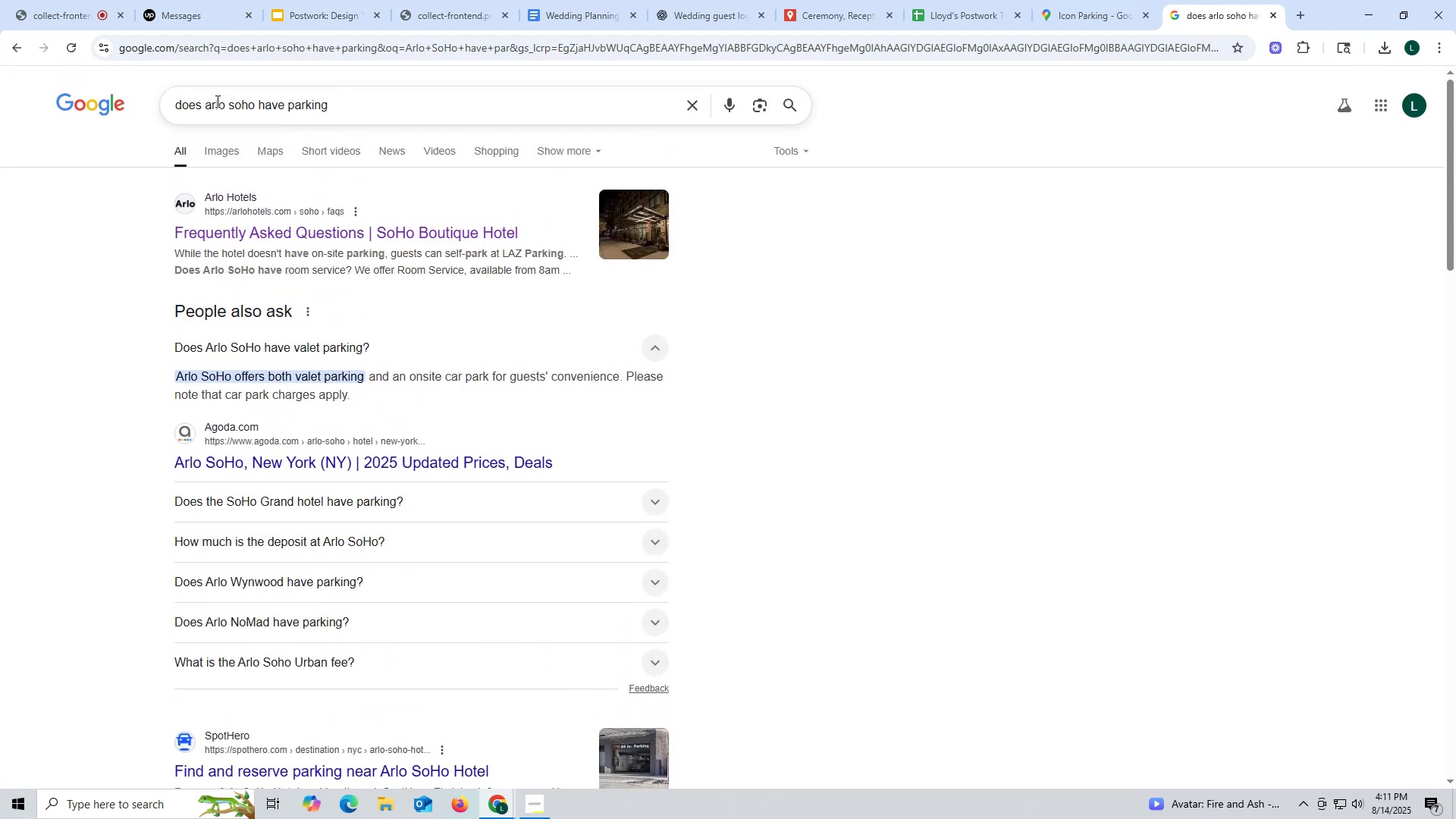 
left_click_drag(start_coordinate=[379, 100], to_coordinate=[0, 101])
 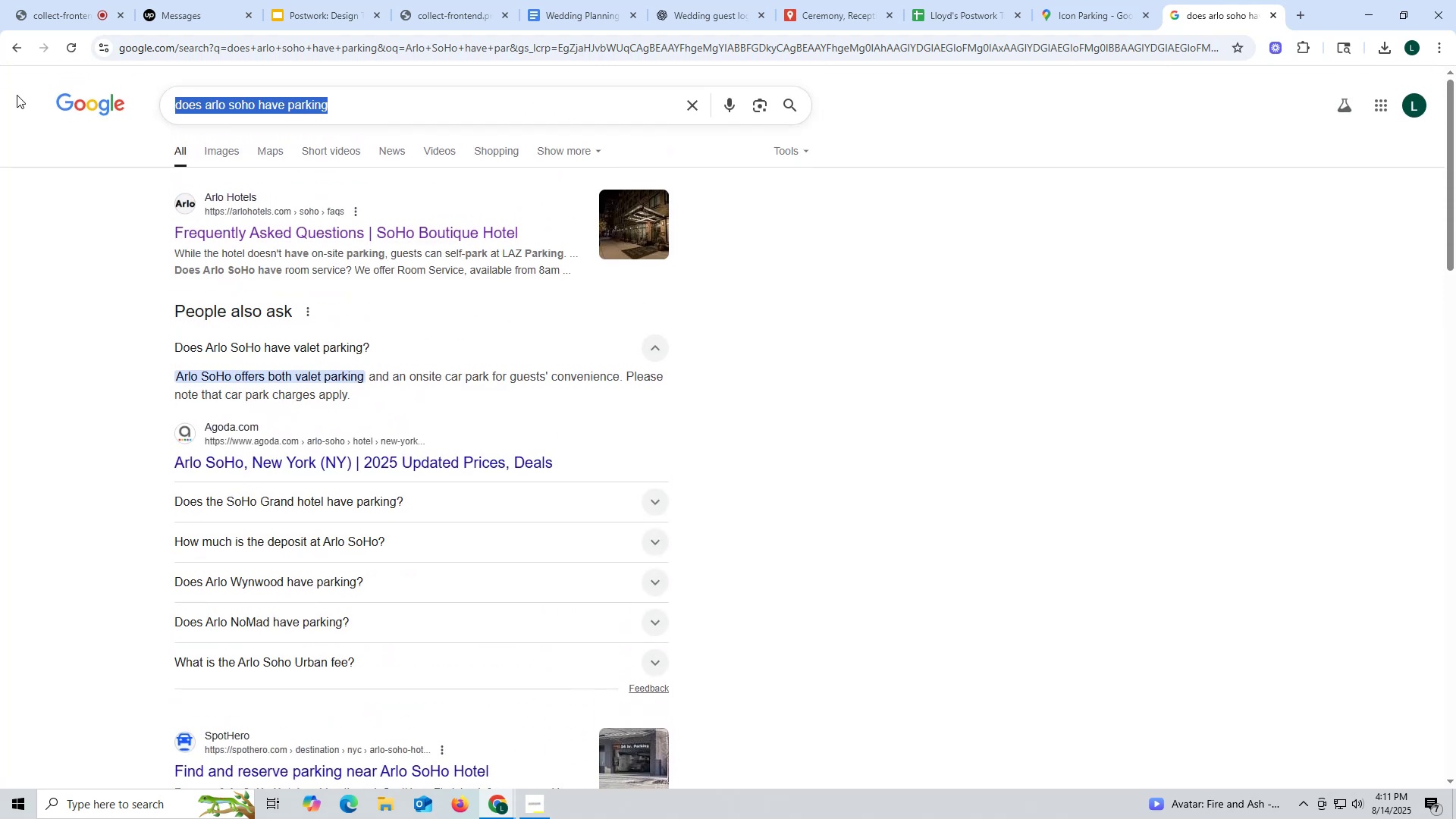 
type(arlo sojo)
 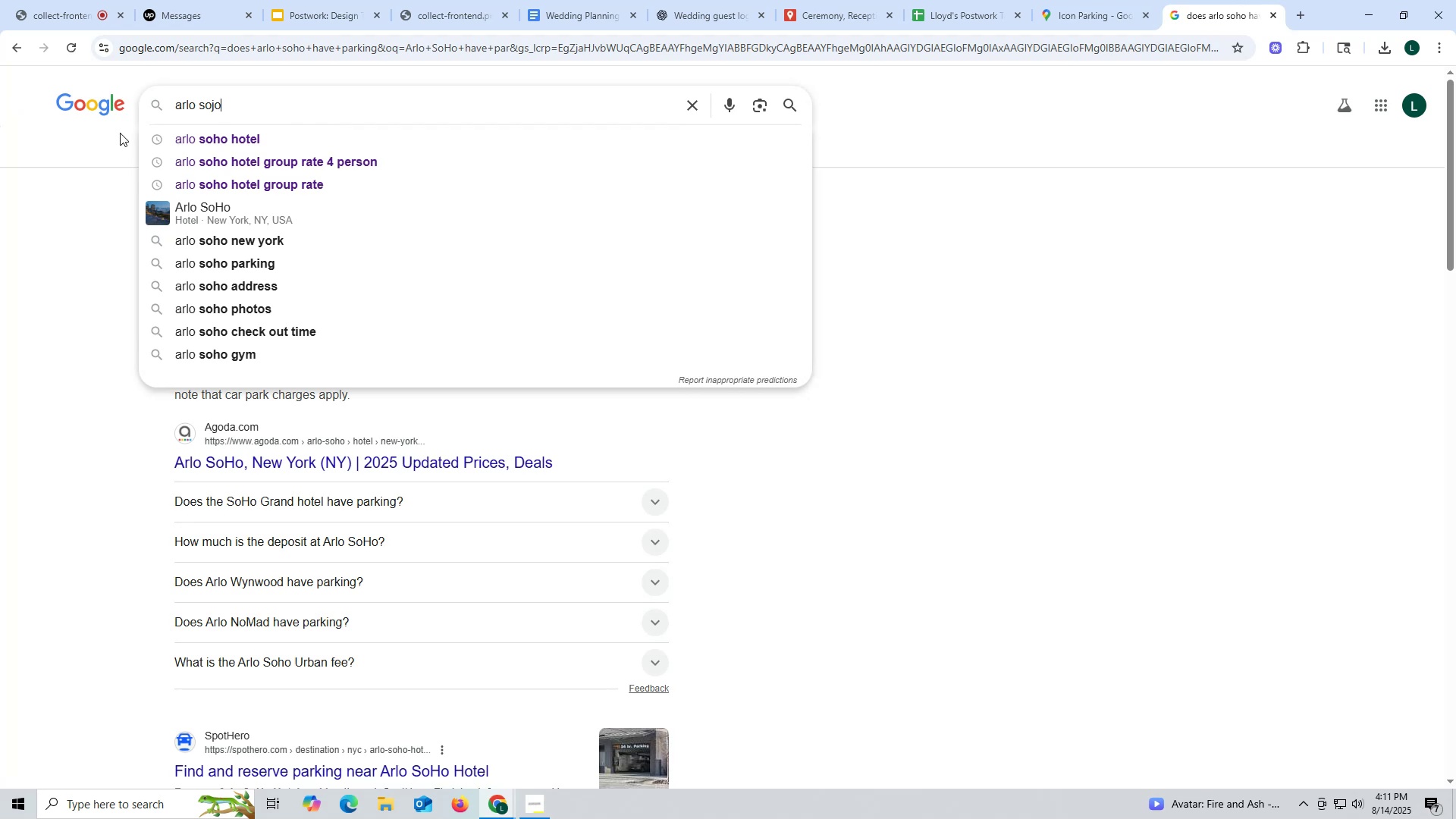 
left_click([221, 134])
 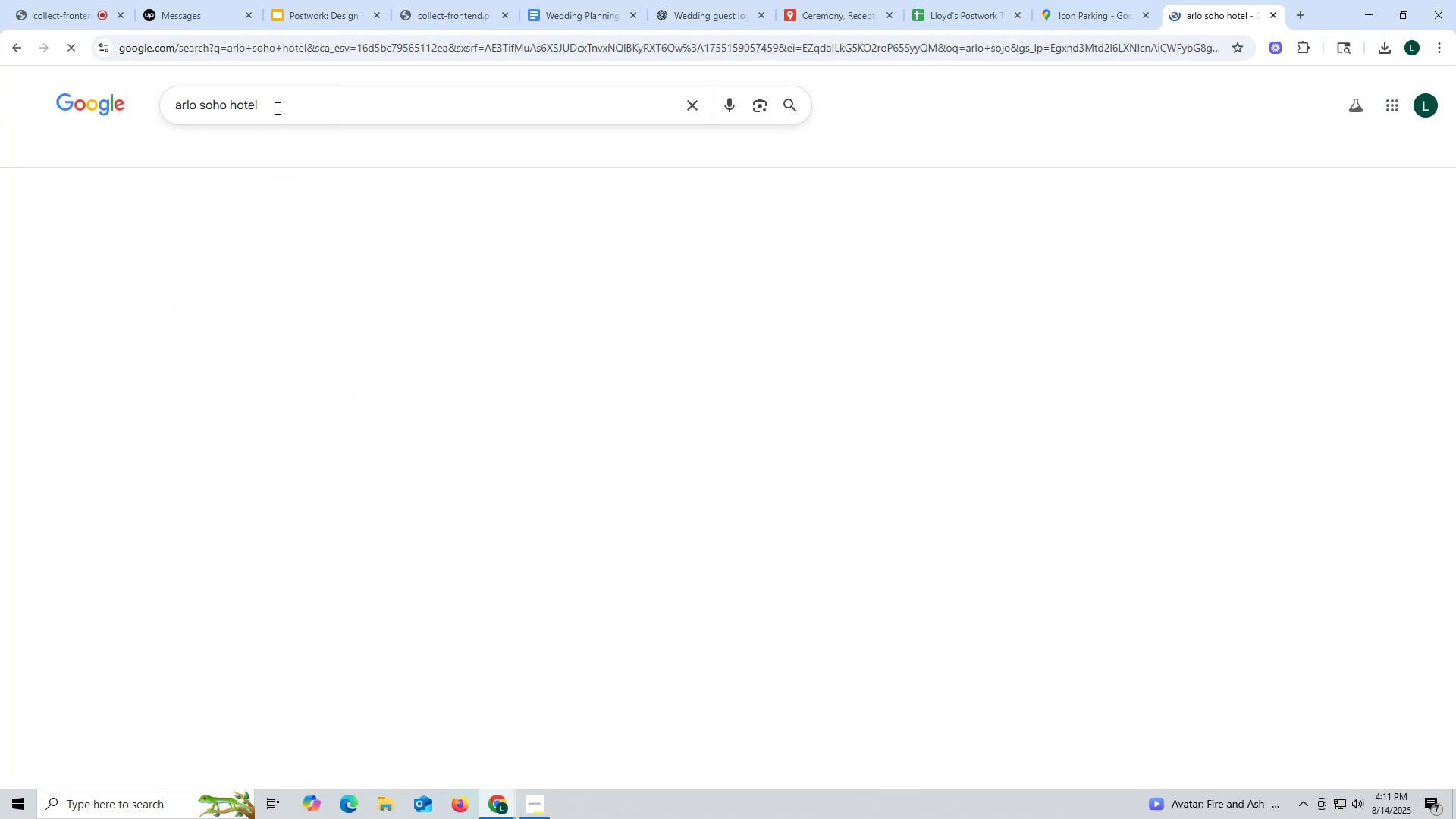 
left_click([278, 108])
 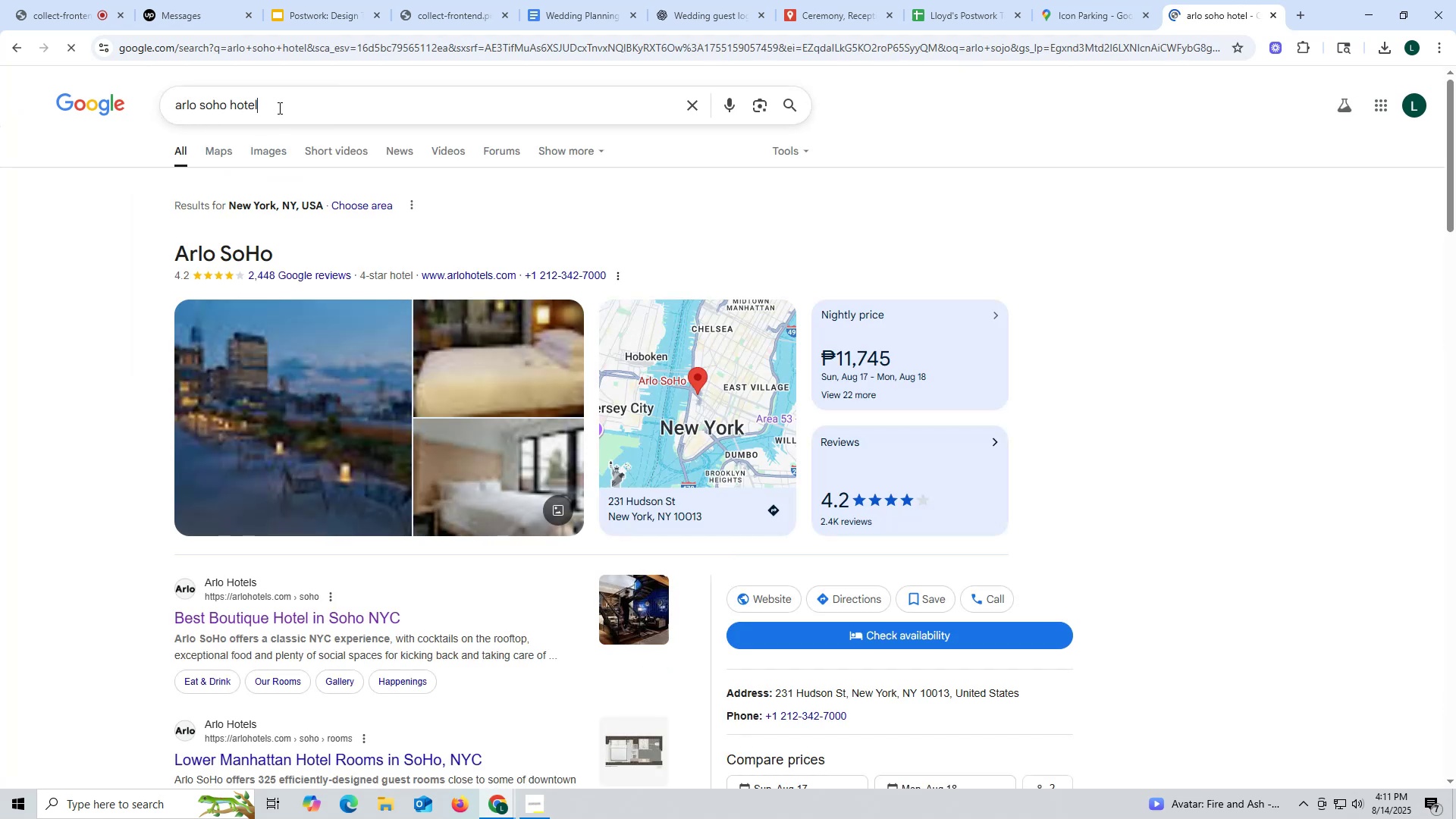 
type( parking rates)
 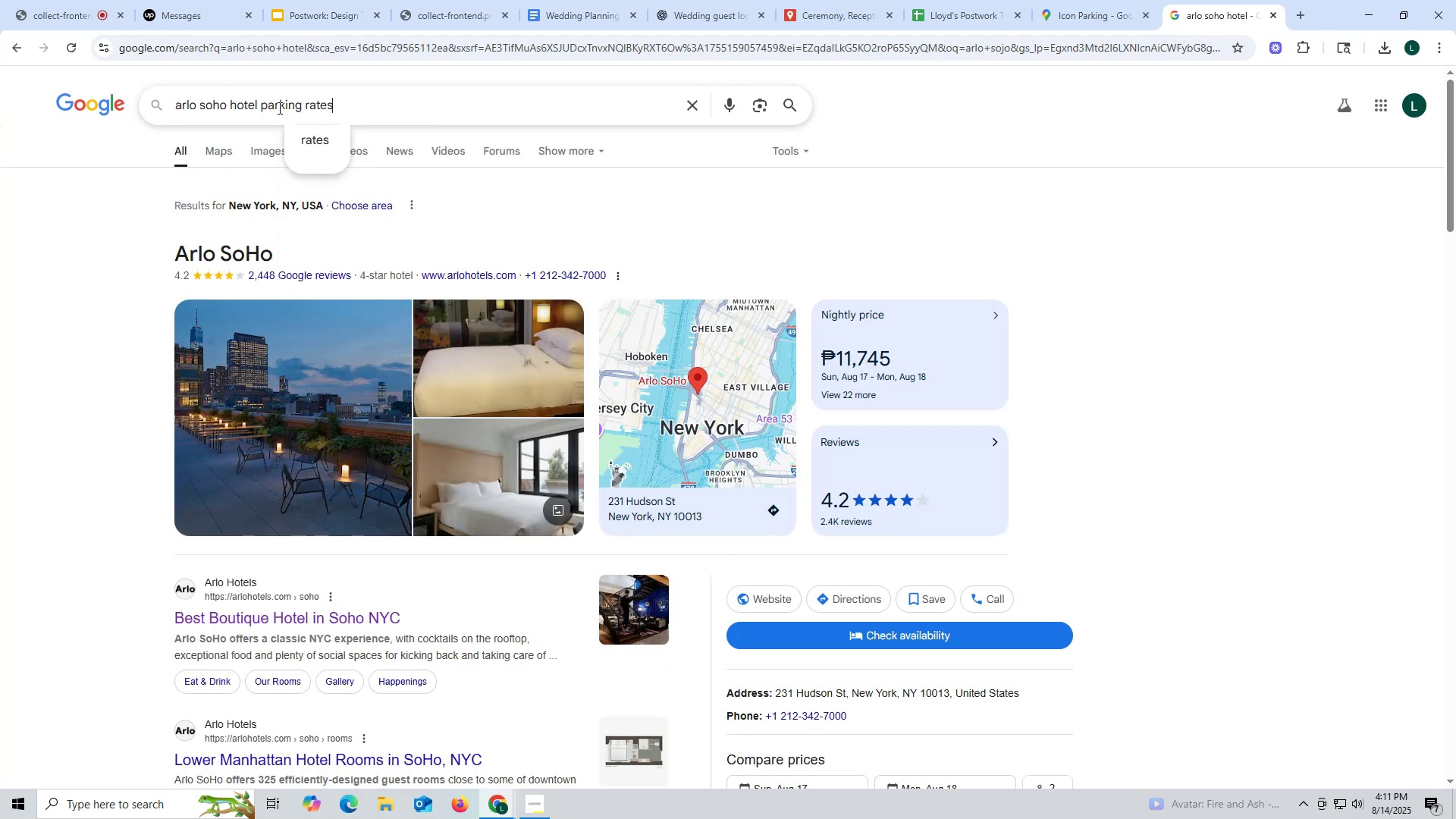 
key(Enter)
 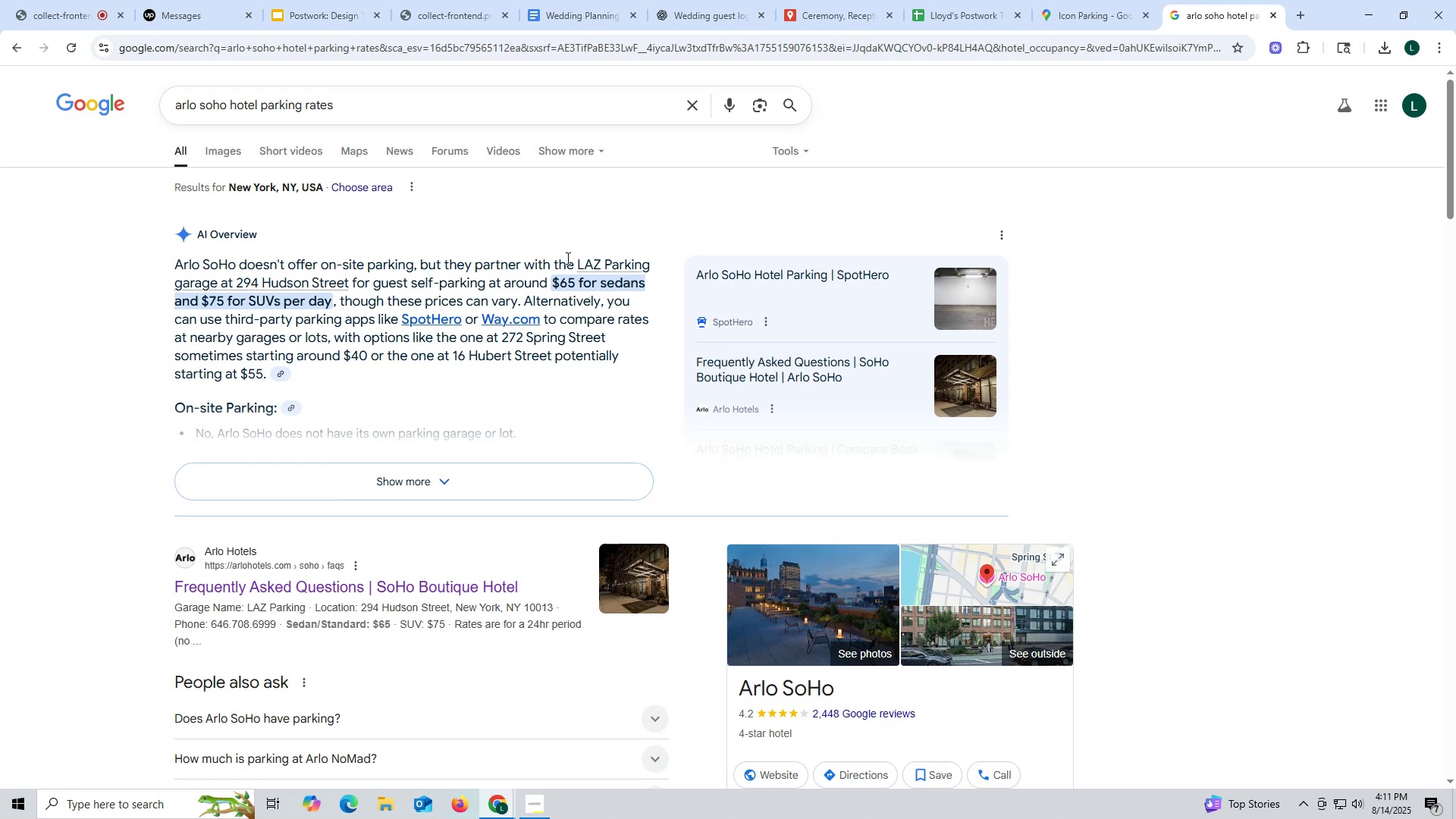 
wait(13.96)
 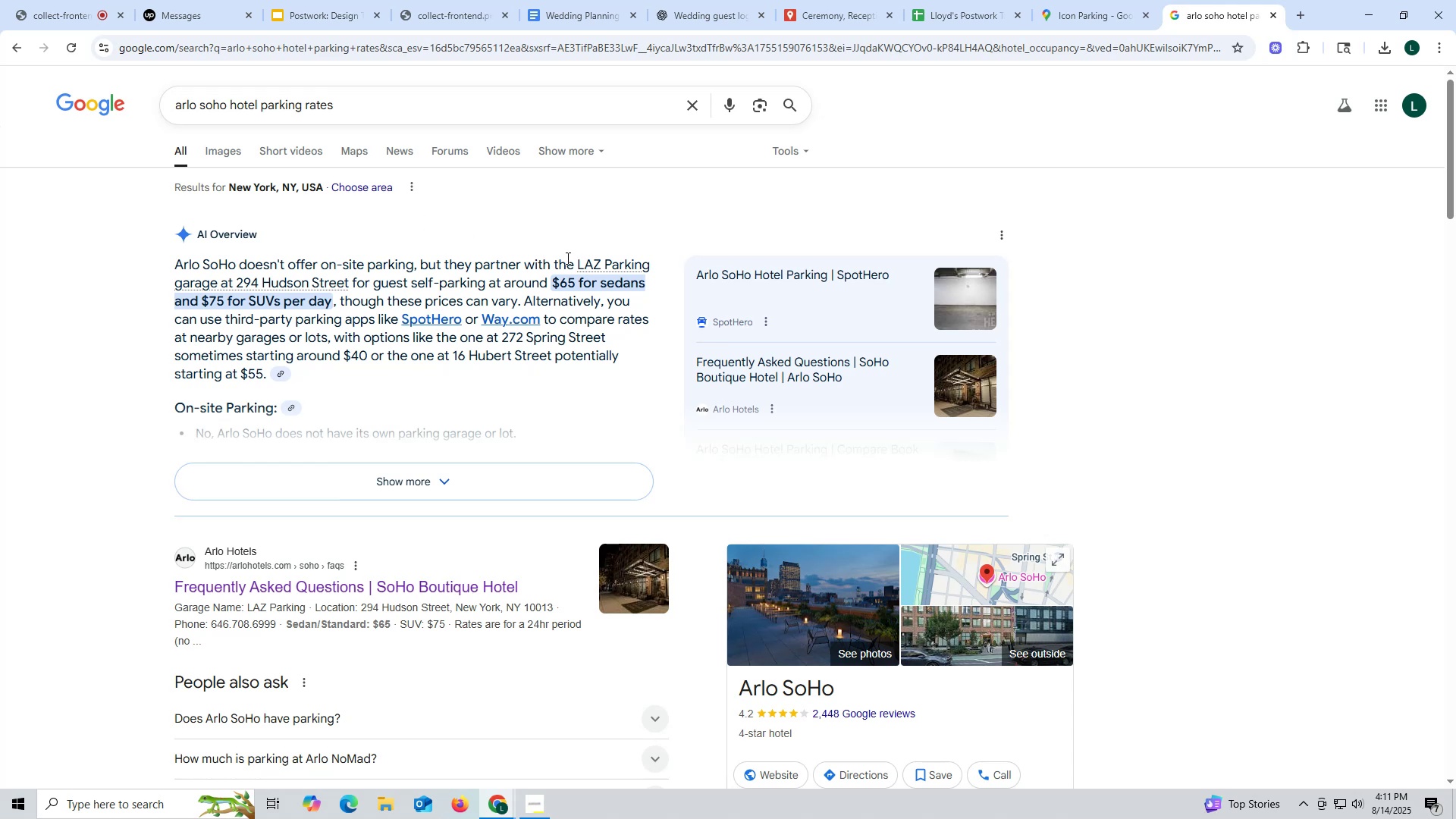 
left_click_drag(start_coordinate=[576, 259], to_coordinate=[219, 284])
 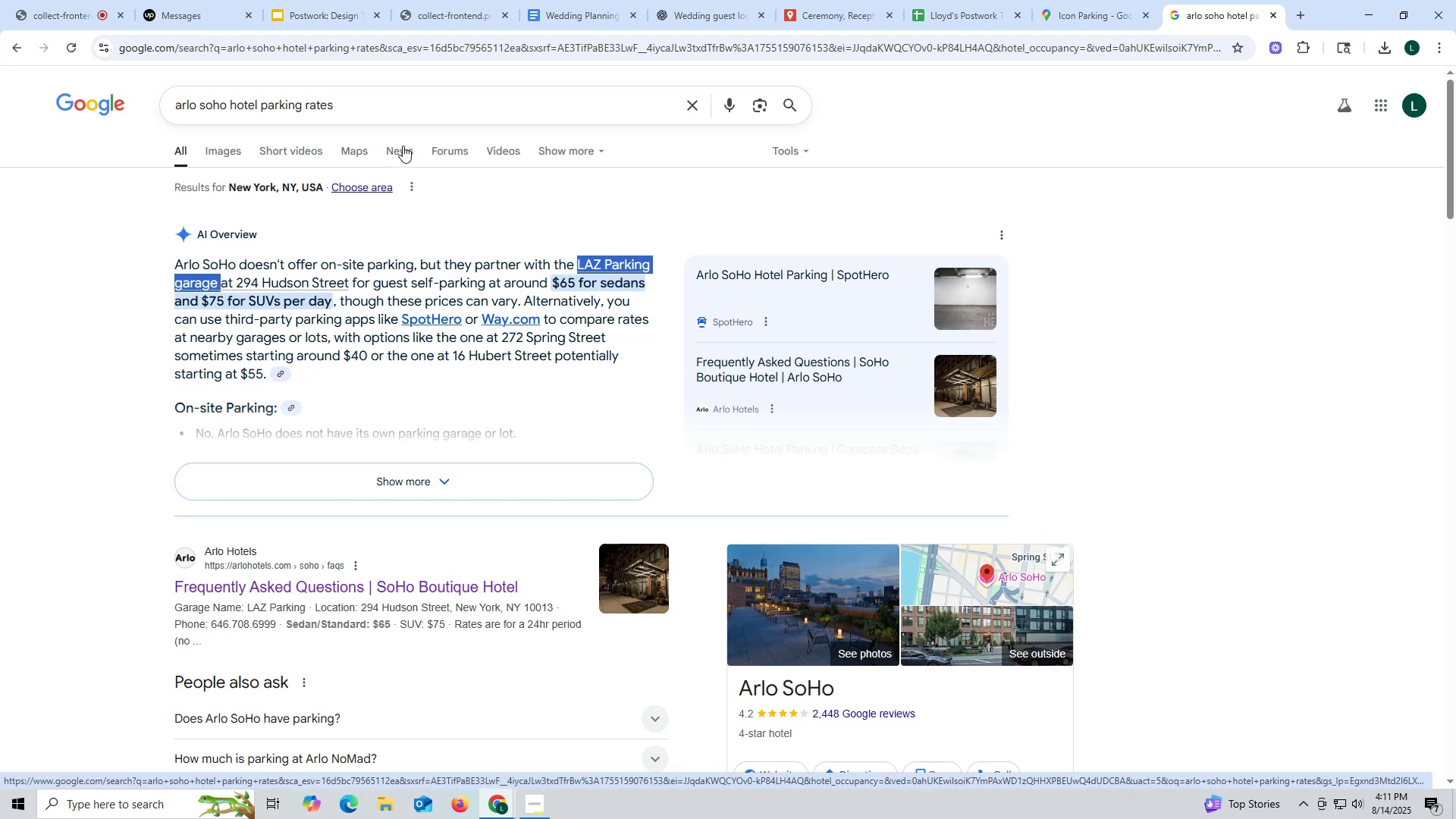 
key(Control+ControlLeft)
 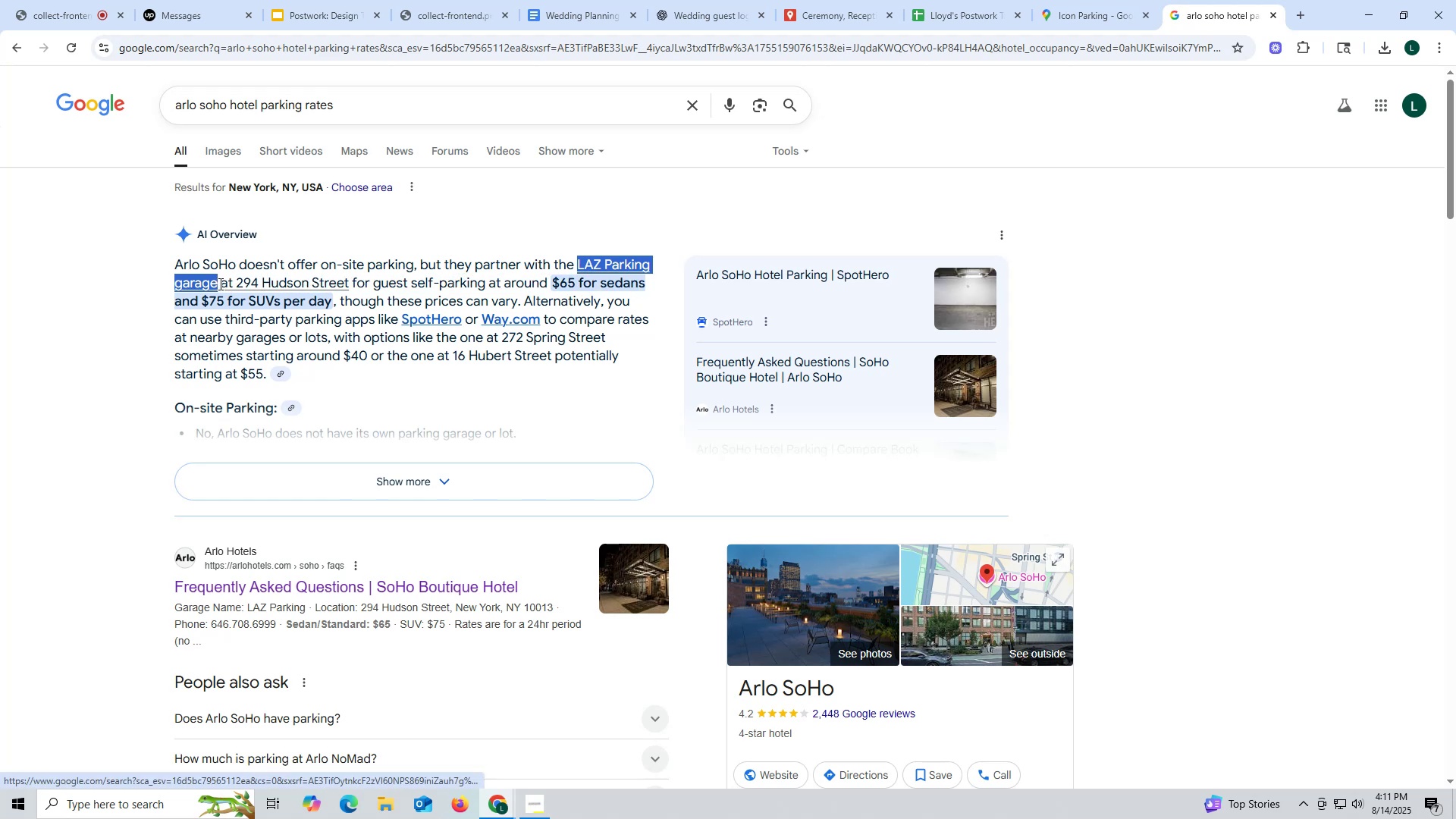 
key(Control+C)
 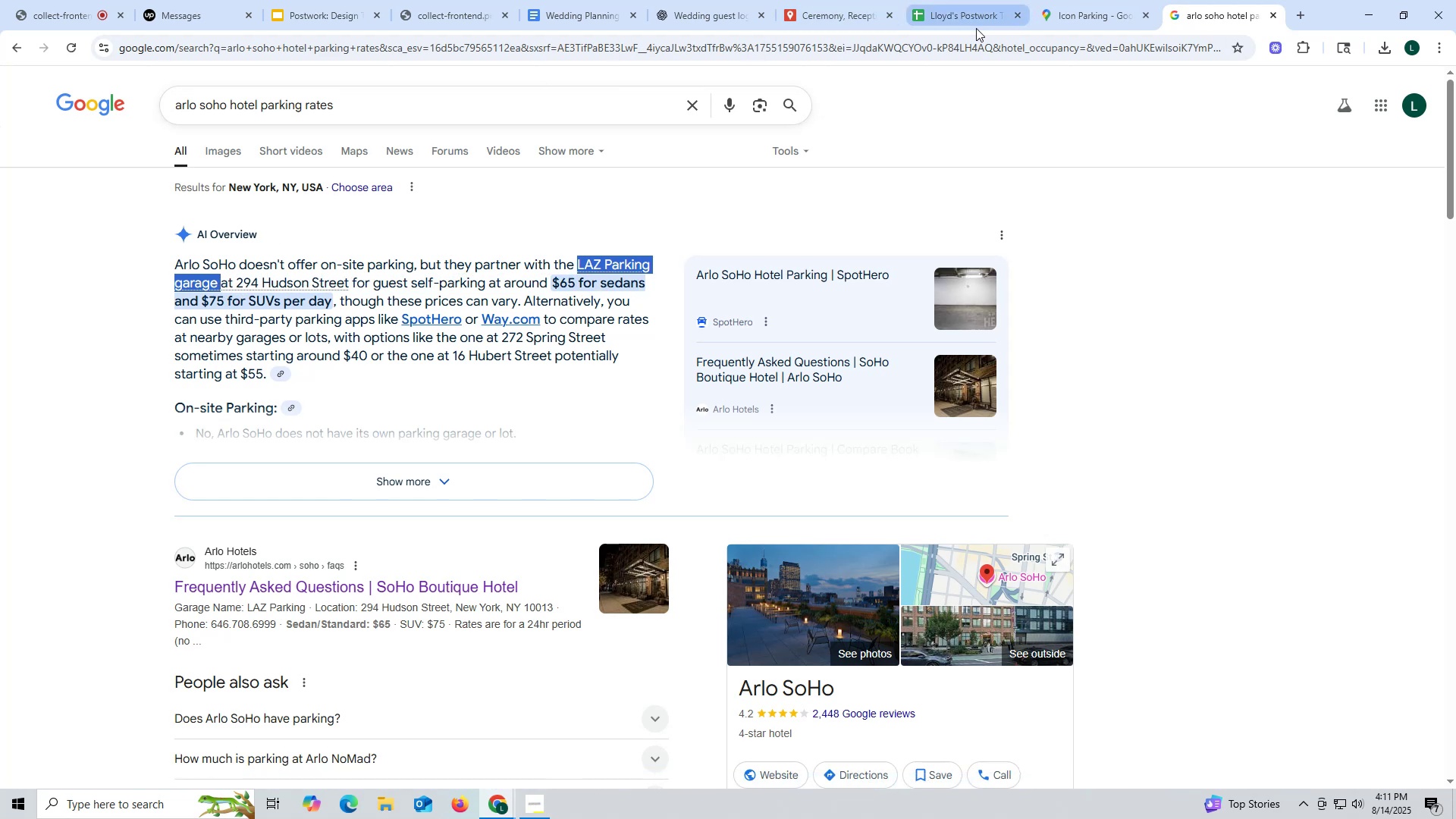 
left_click([836, 8])
 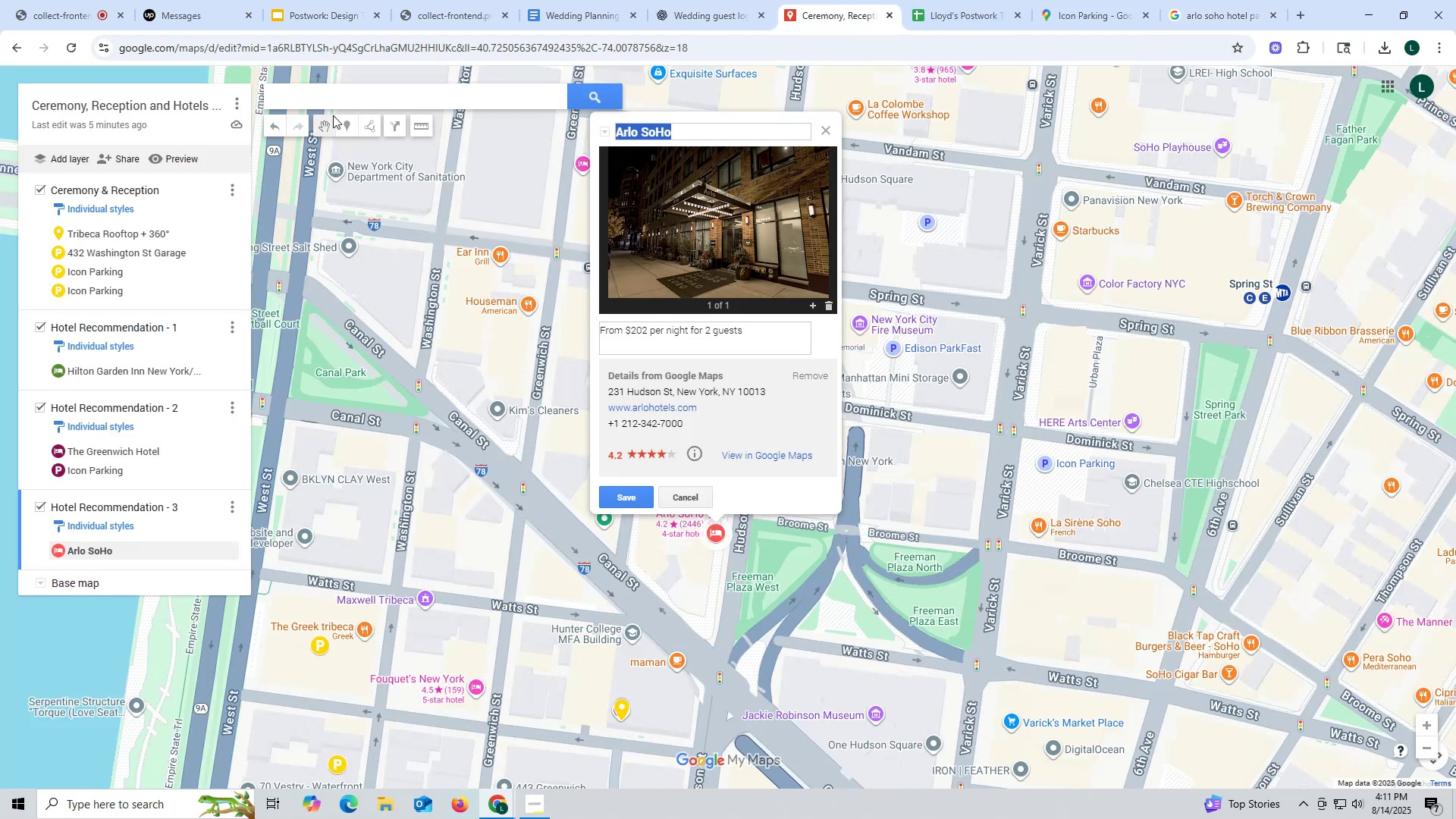 
left_click([320, 99])
 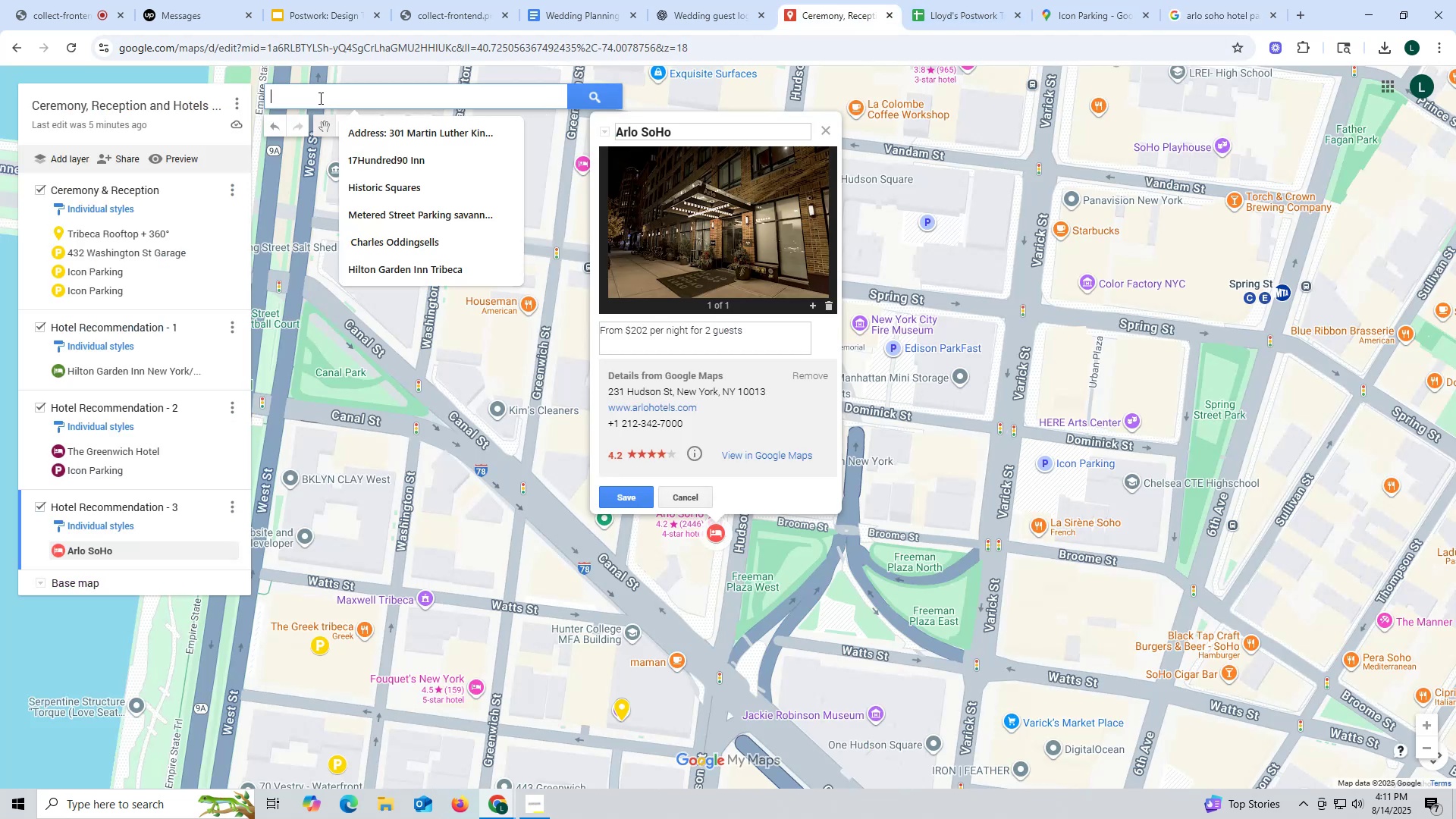 
key(Control+ControlLeft)
 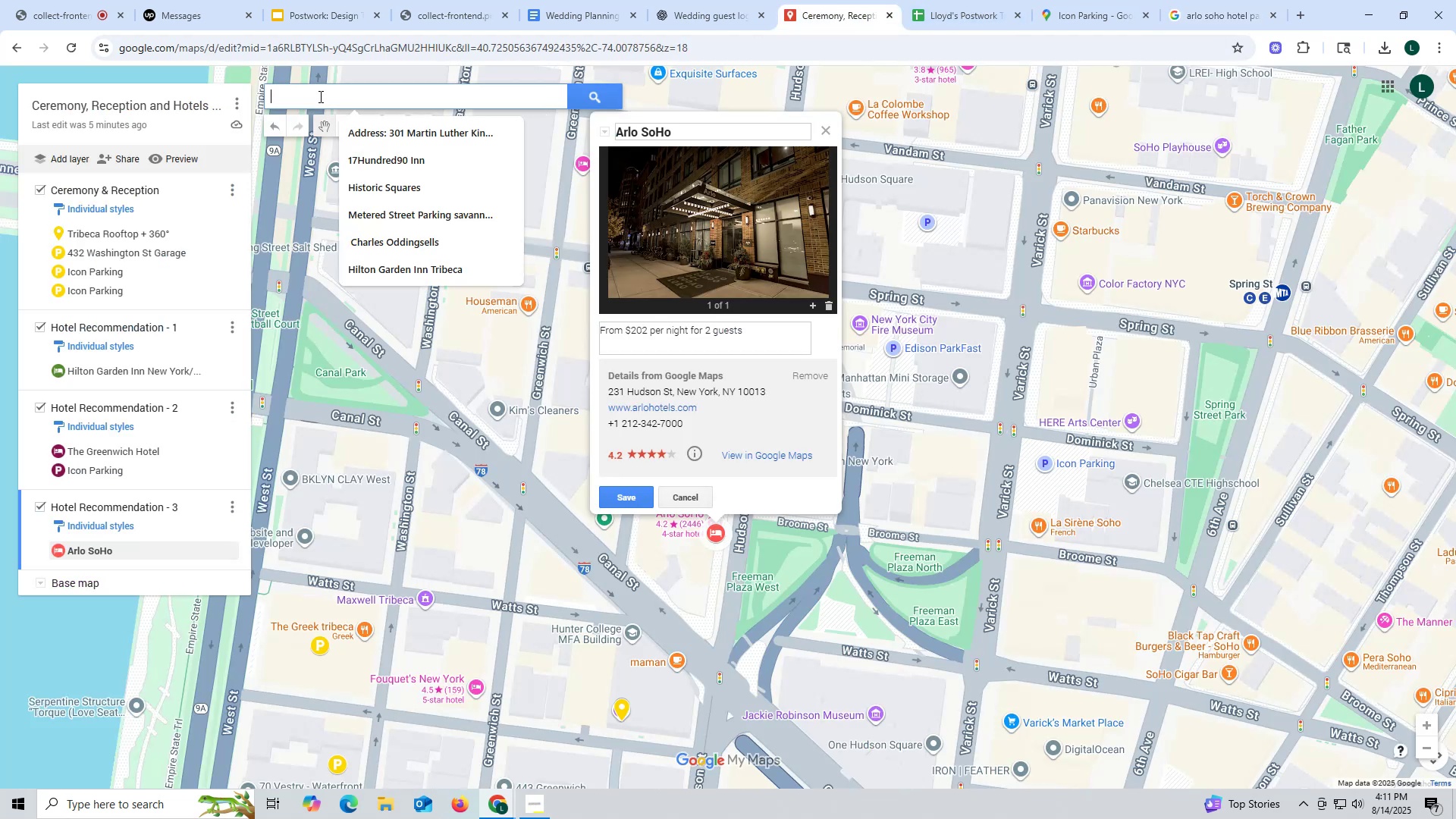 
key(Control+V)
 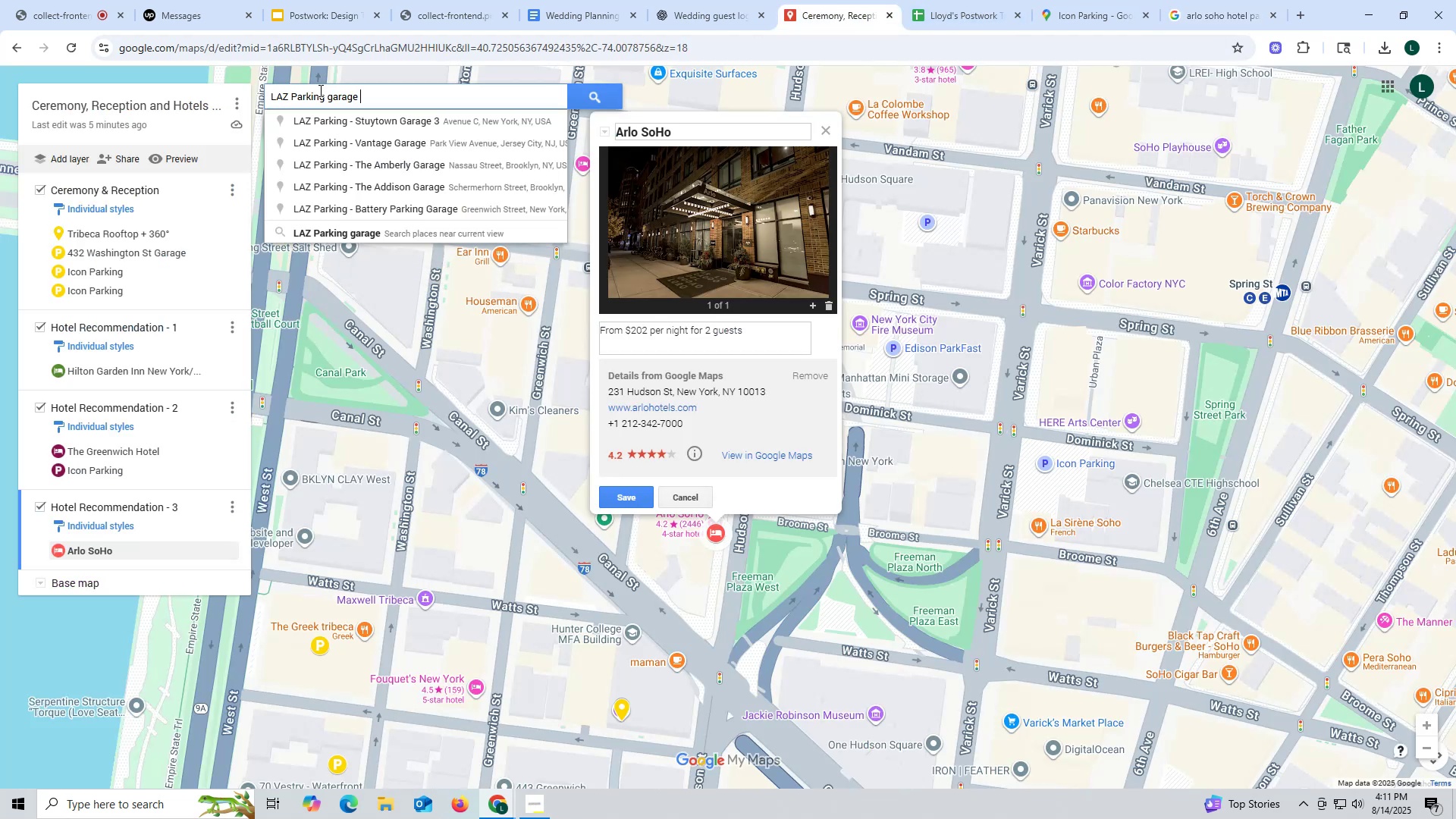 
key(Space)
 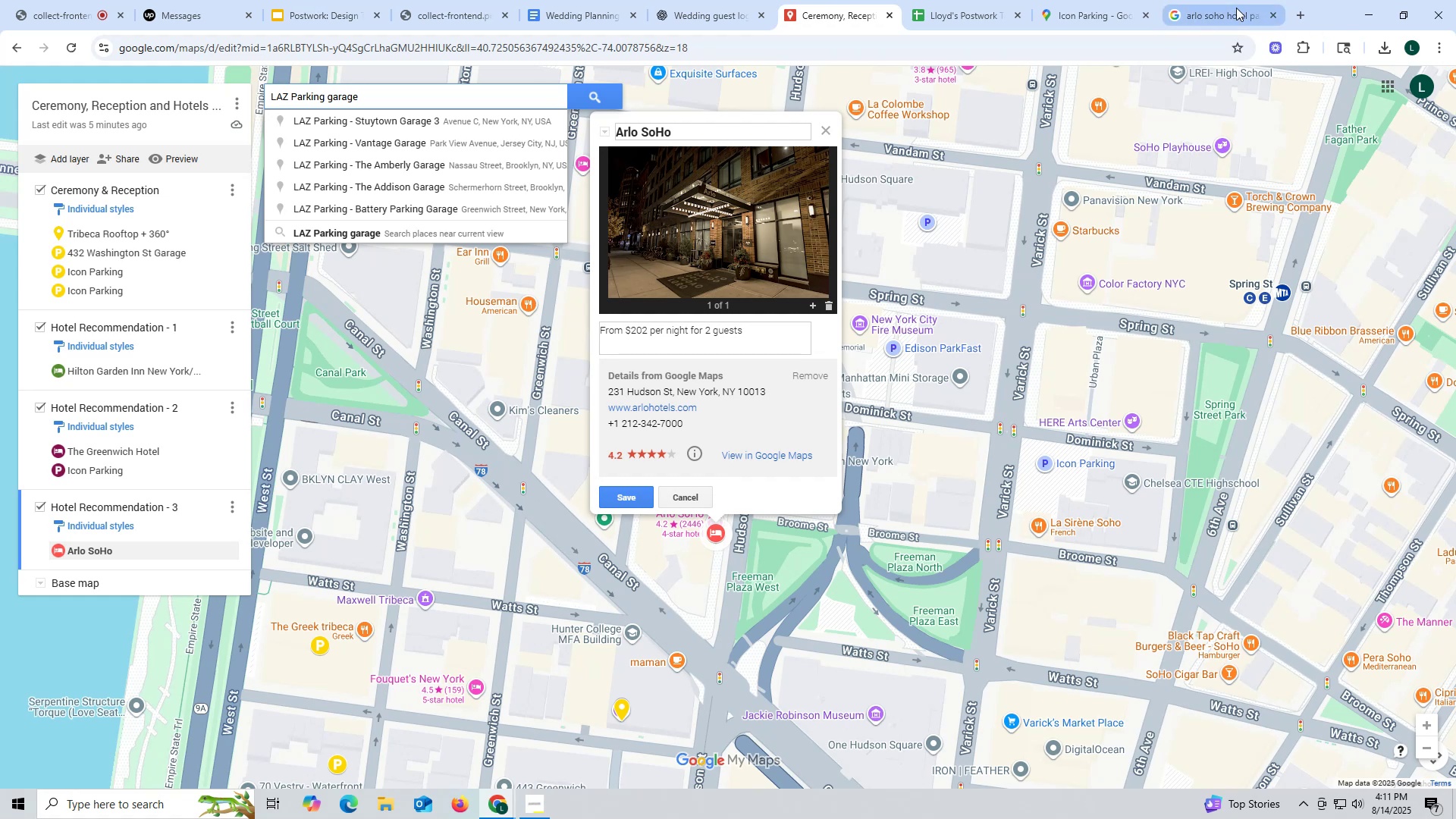 
left_click([1202, 0])
 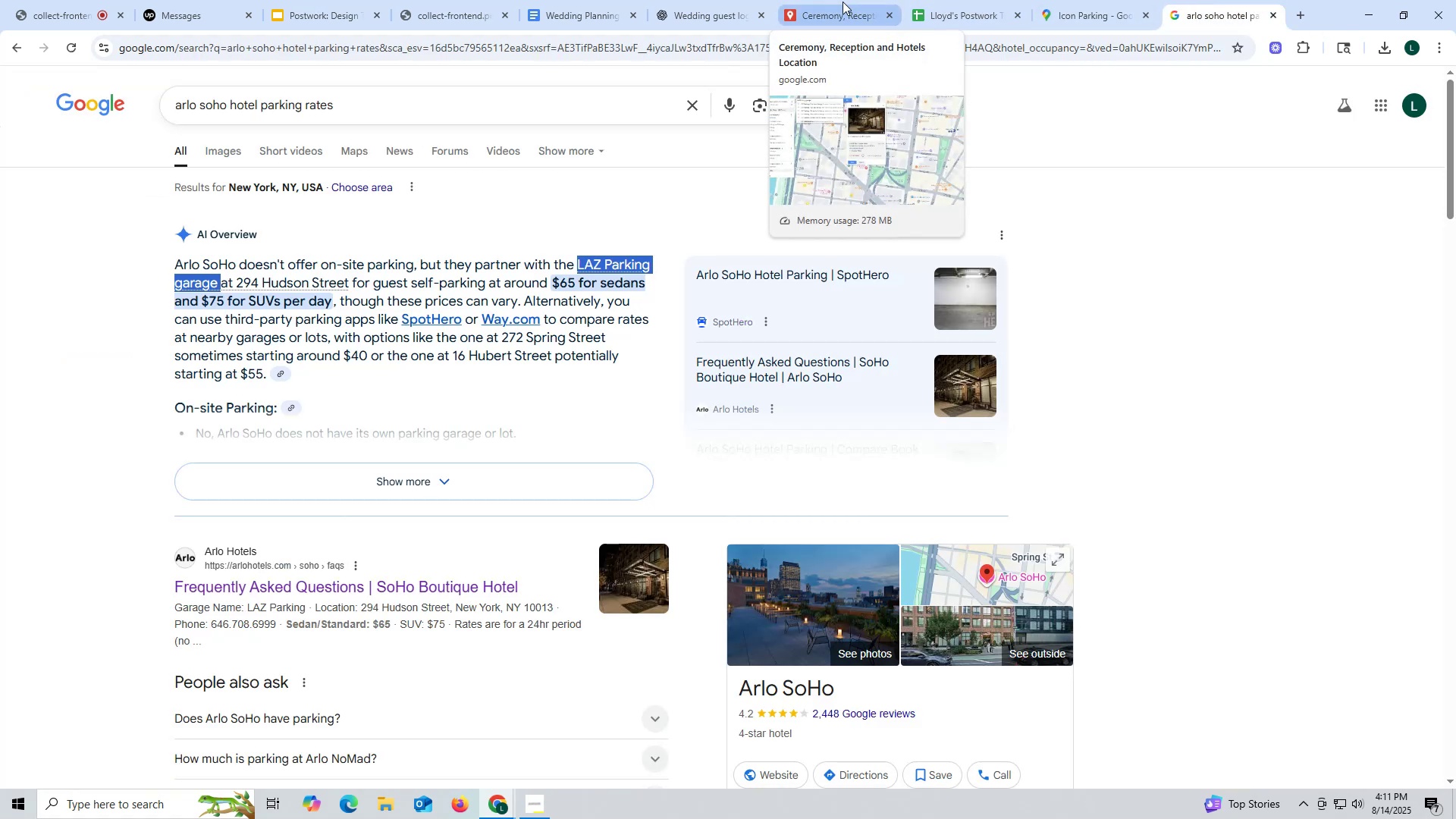 
left_click([843, 2])
 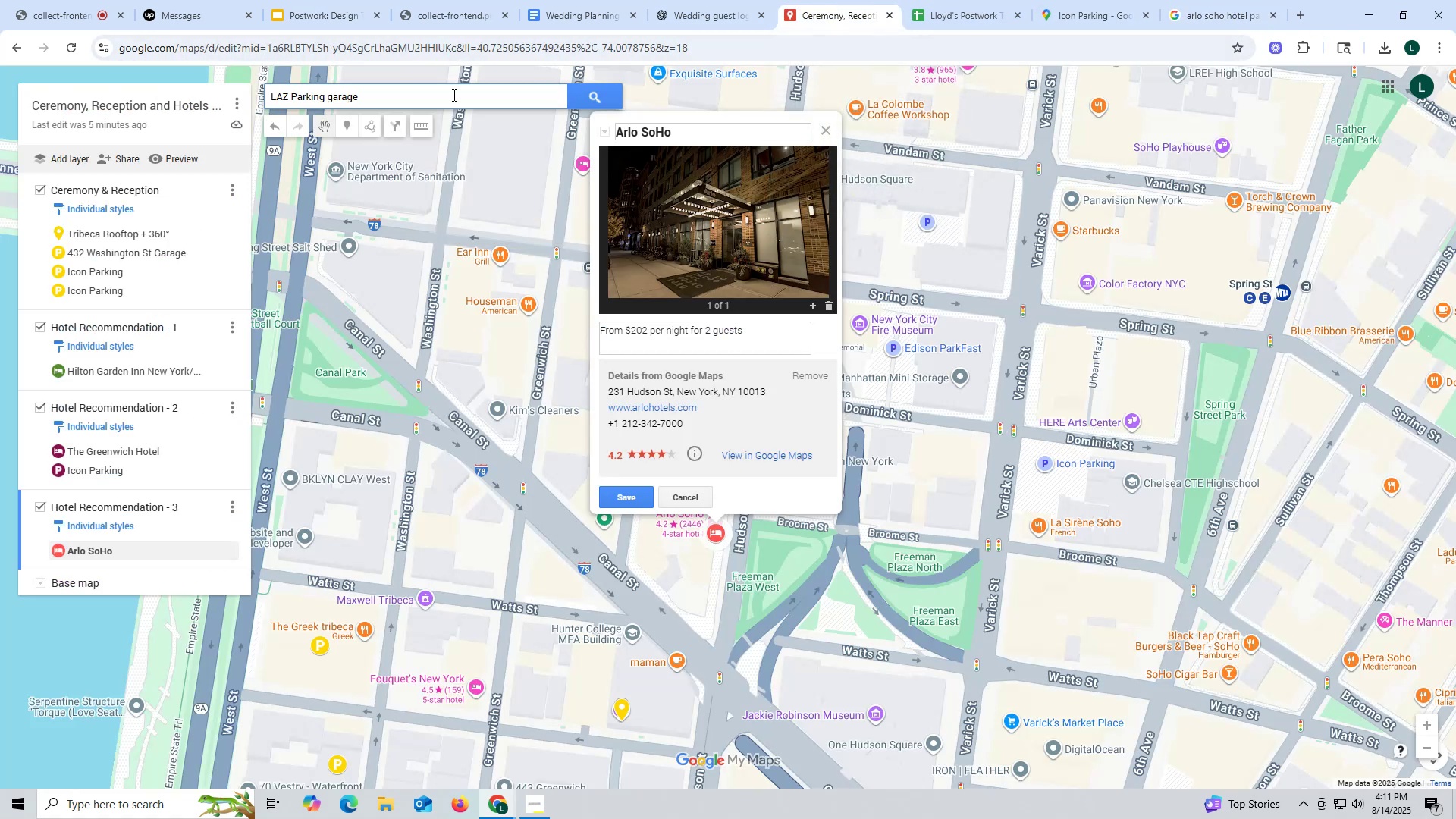 
type(294 hudson)
 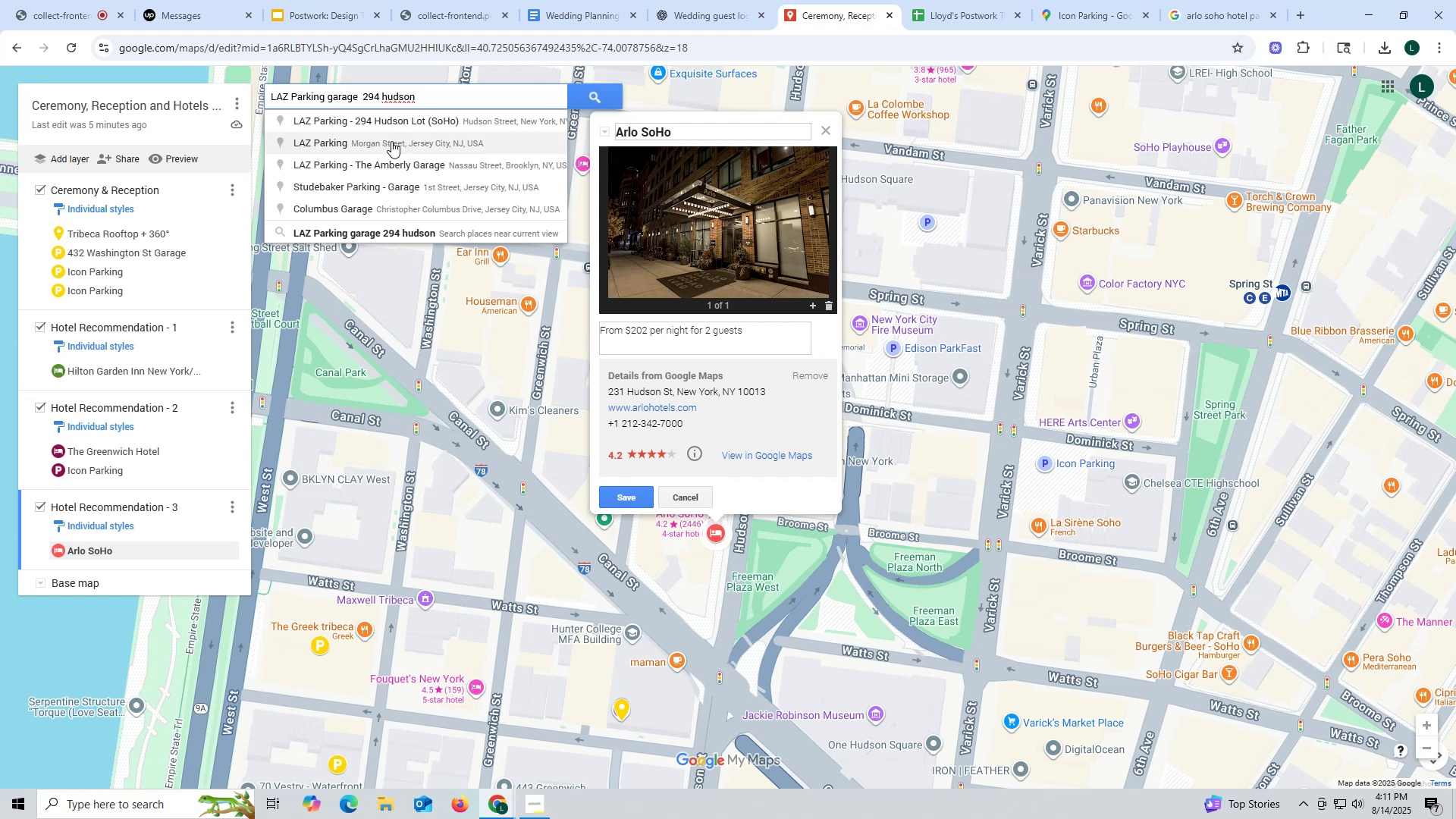 
left_click([401, 122])
 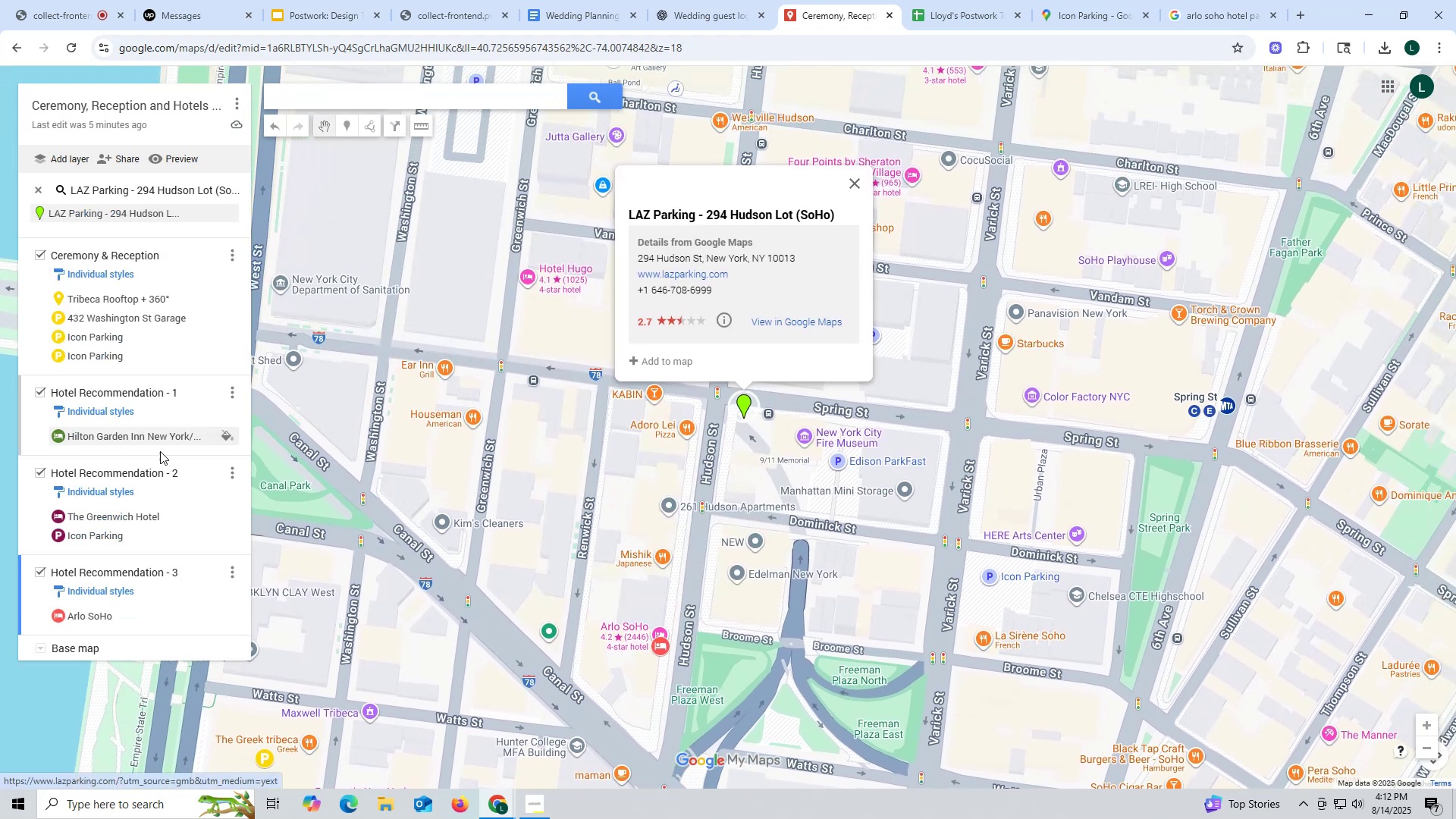 
left_click([117, 620])
 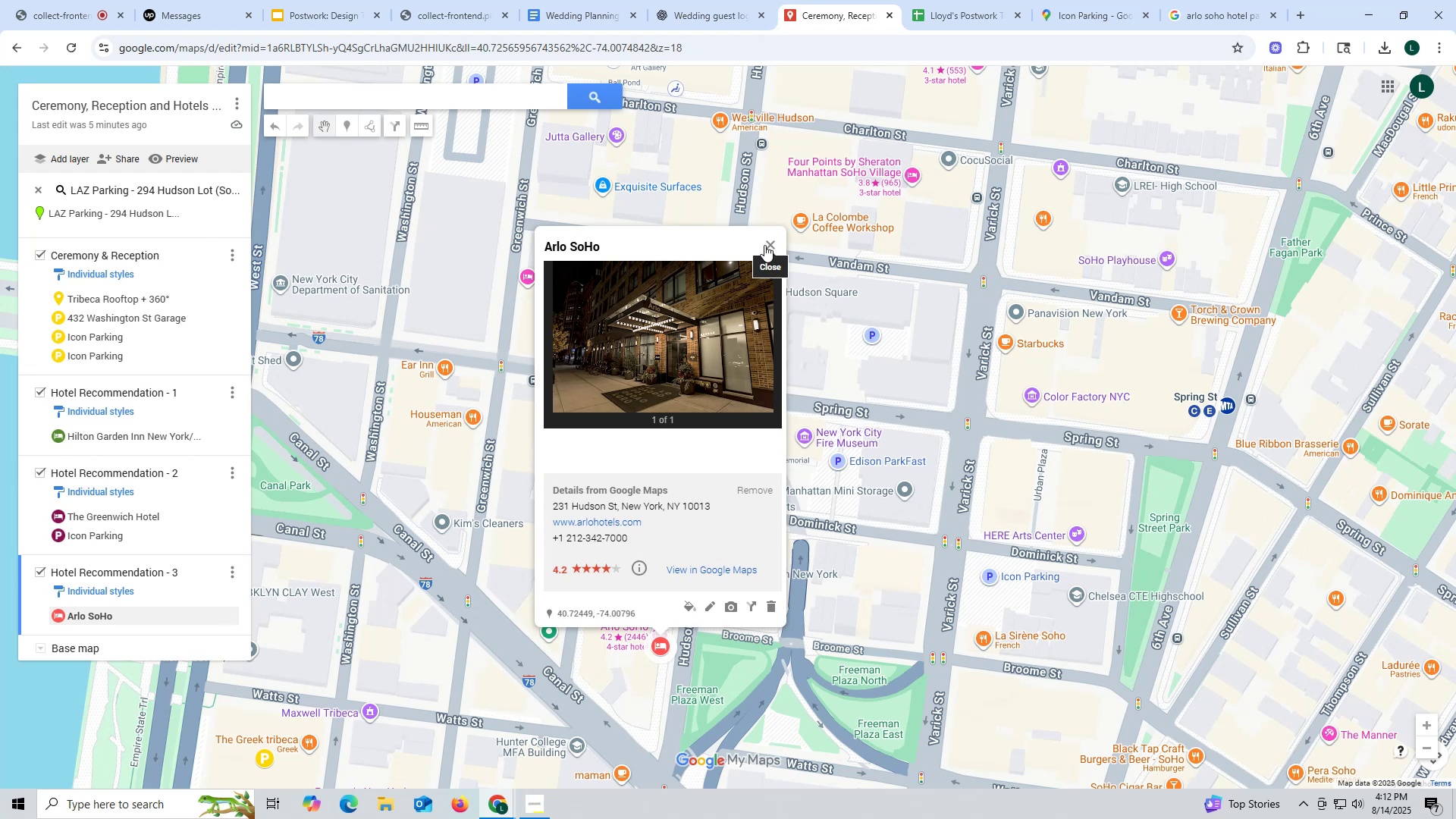 
wait(5.51)
 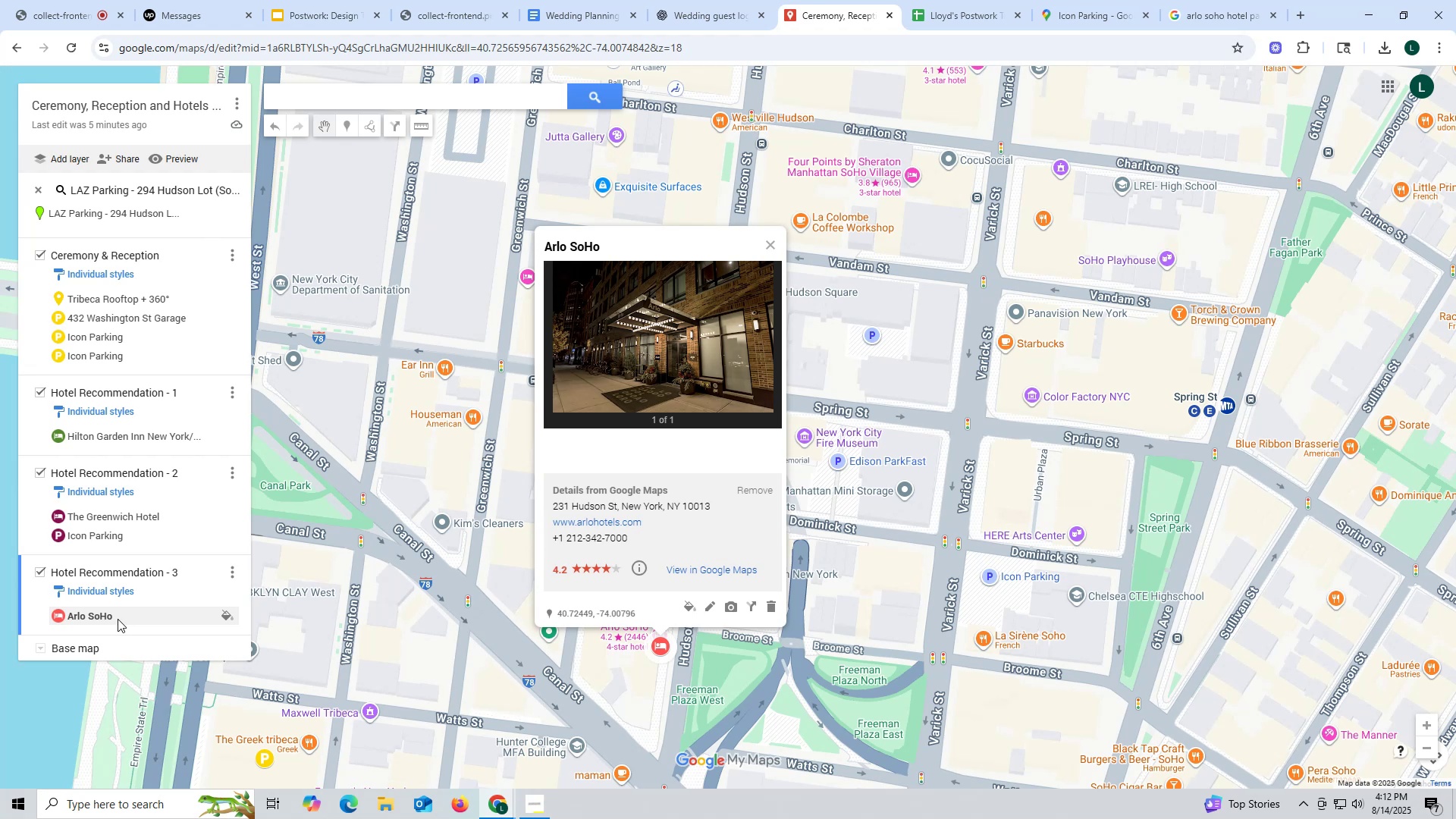 
left_click([151, 215])
 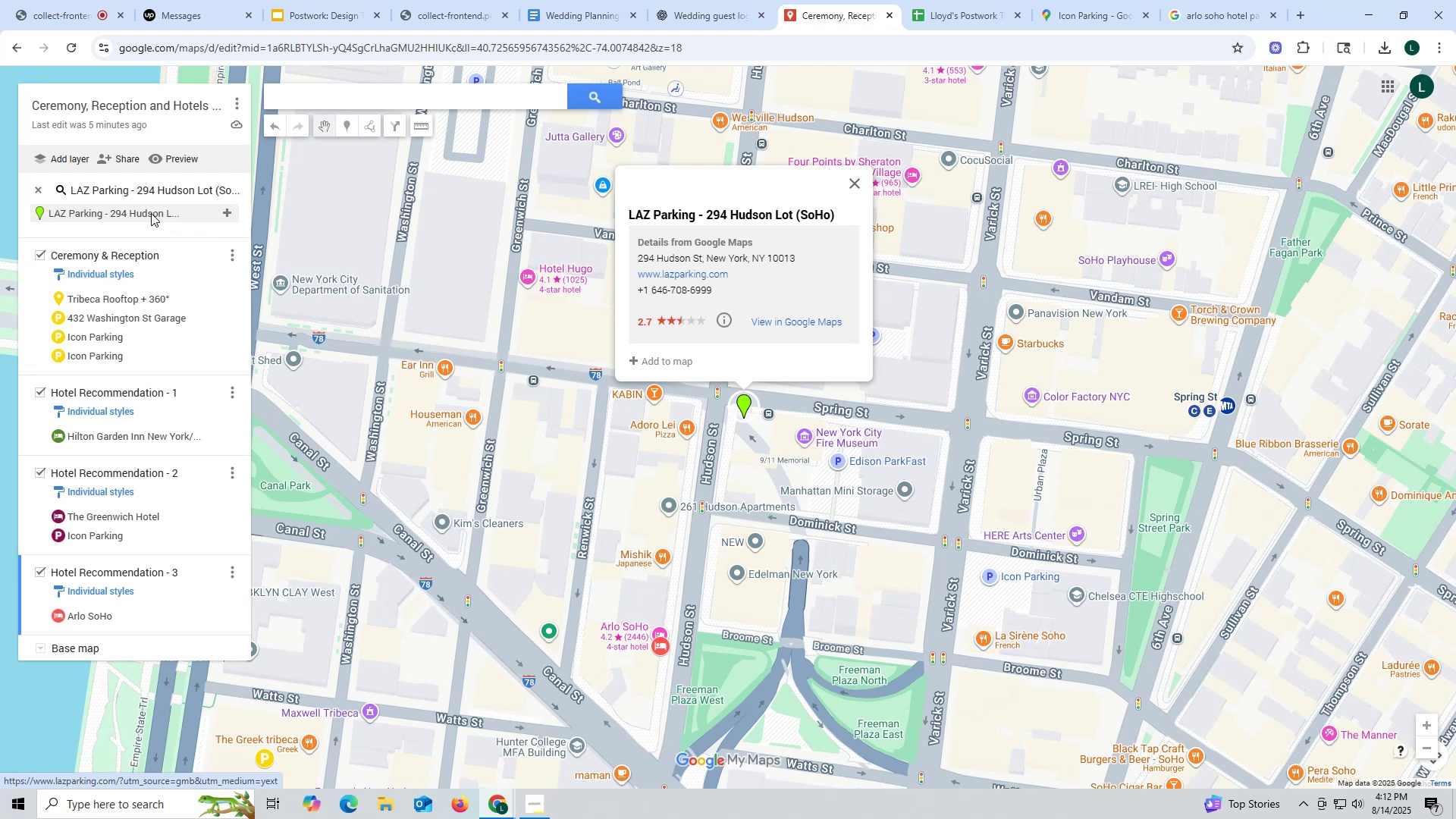 
wait(15.66)
 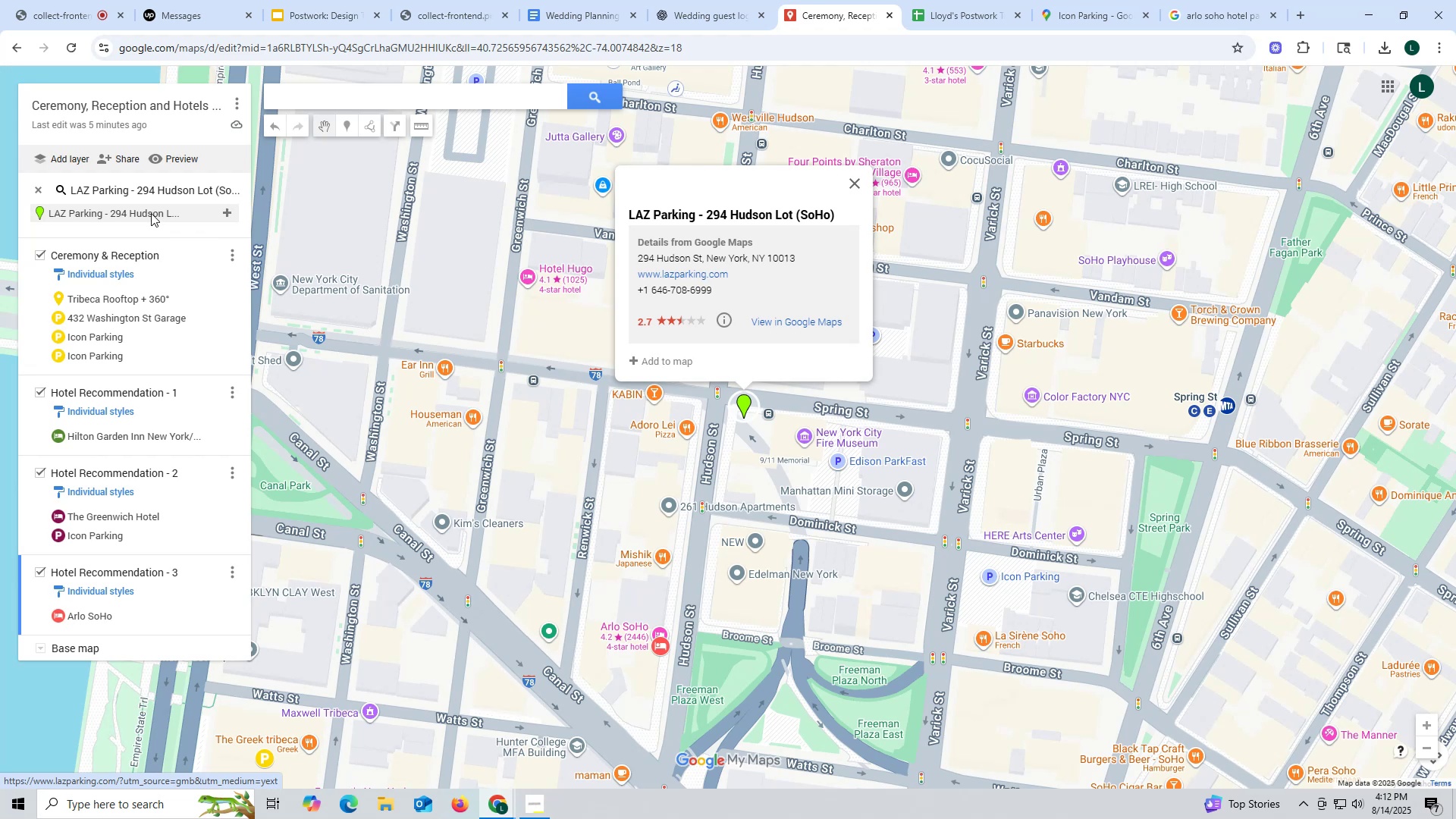 
left_click([54, 437])
 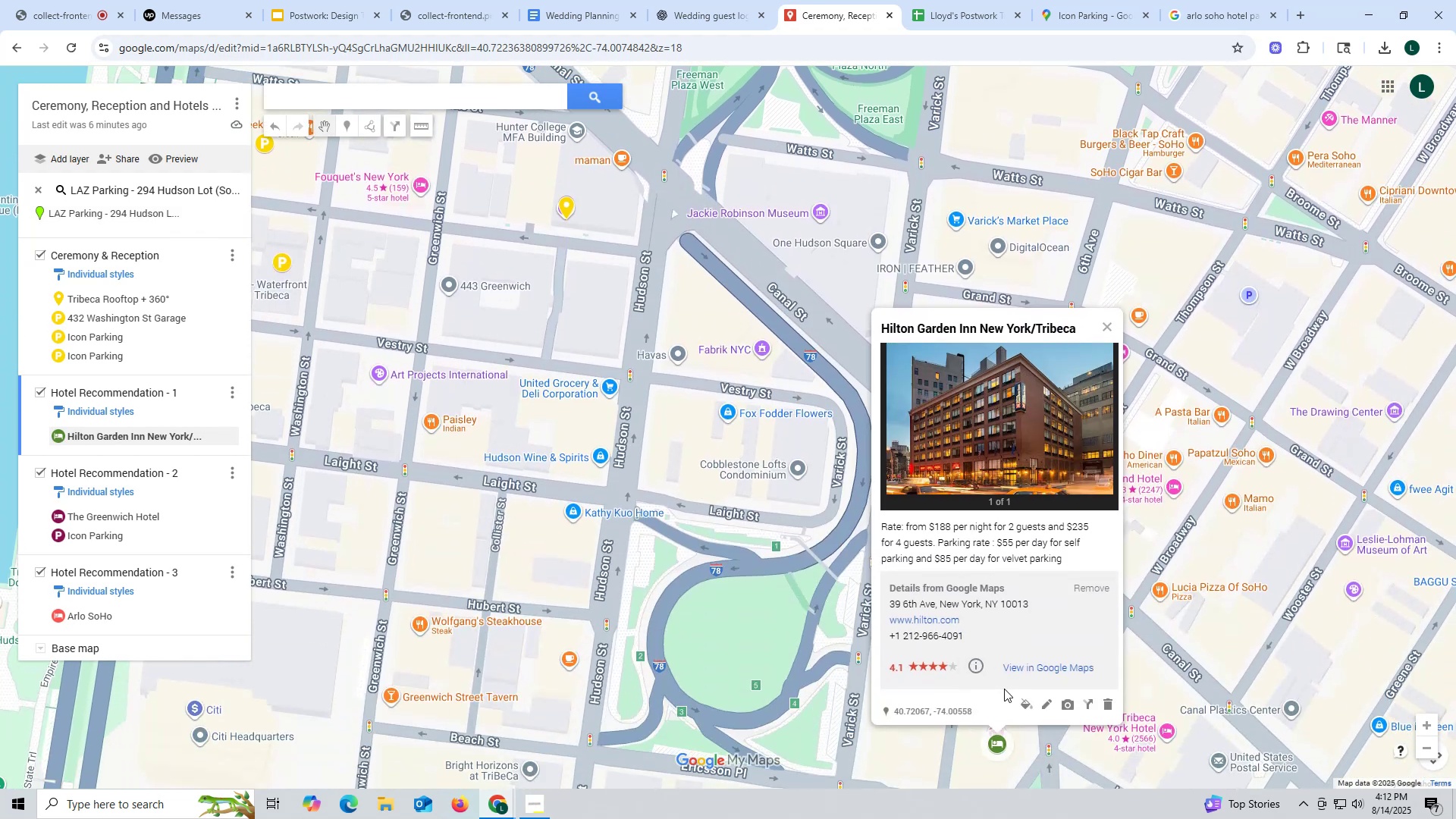 
left_click([1024, 704])
 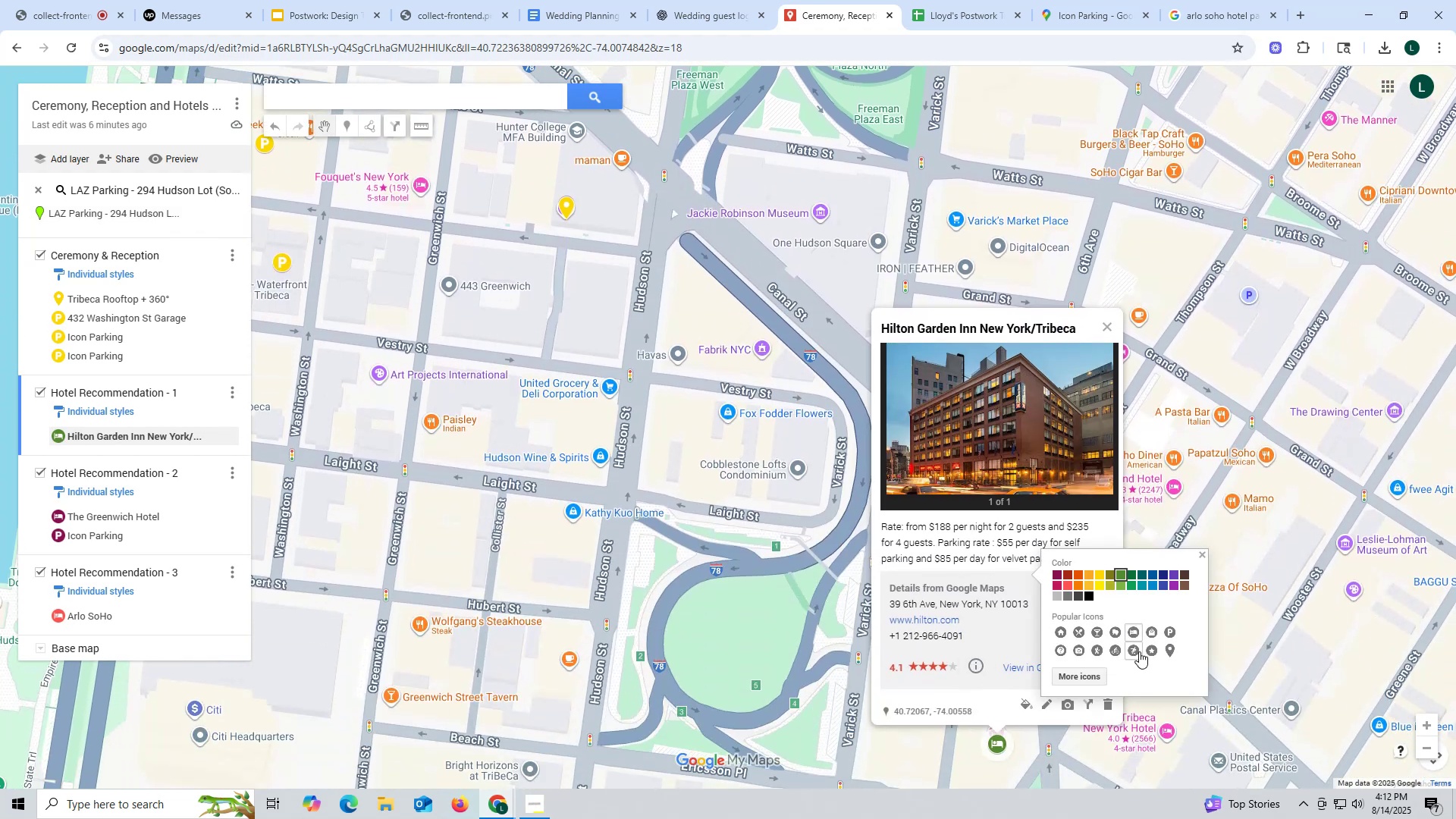 
left_click([1166, 648])
 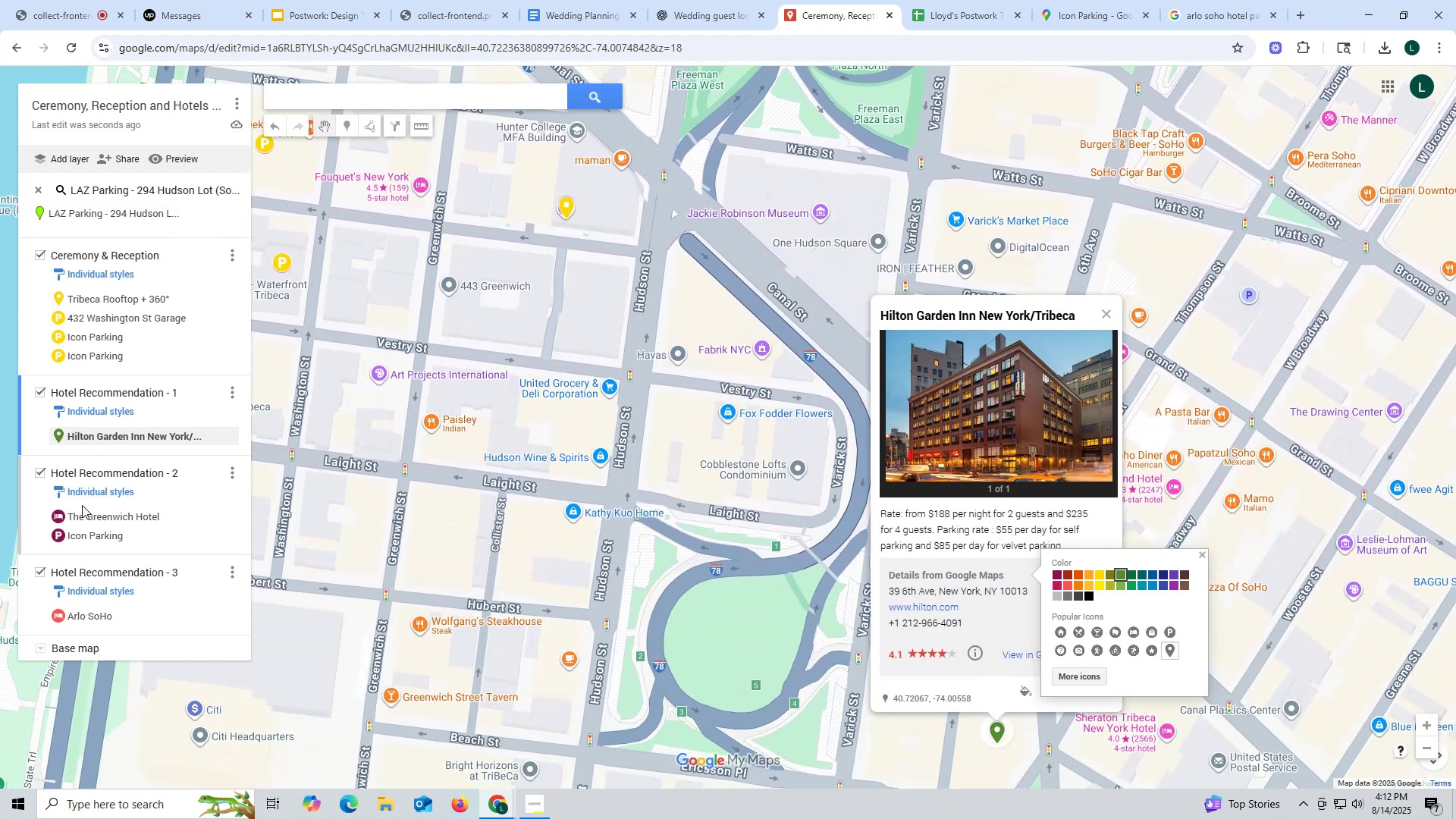 
left_click([58, 516])
 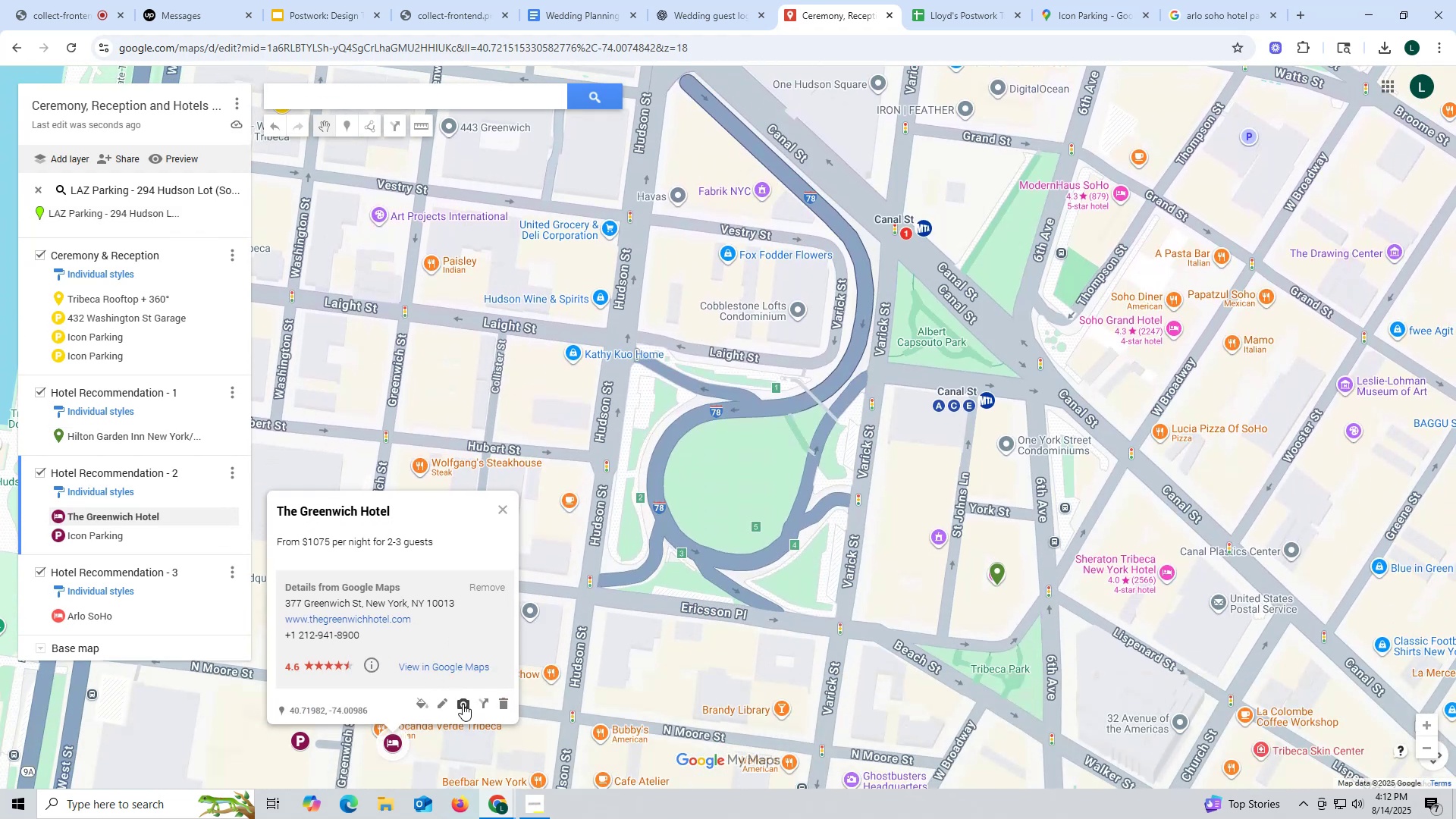 
left_click([422, 701])
 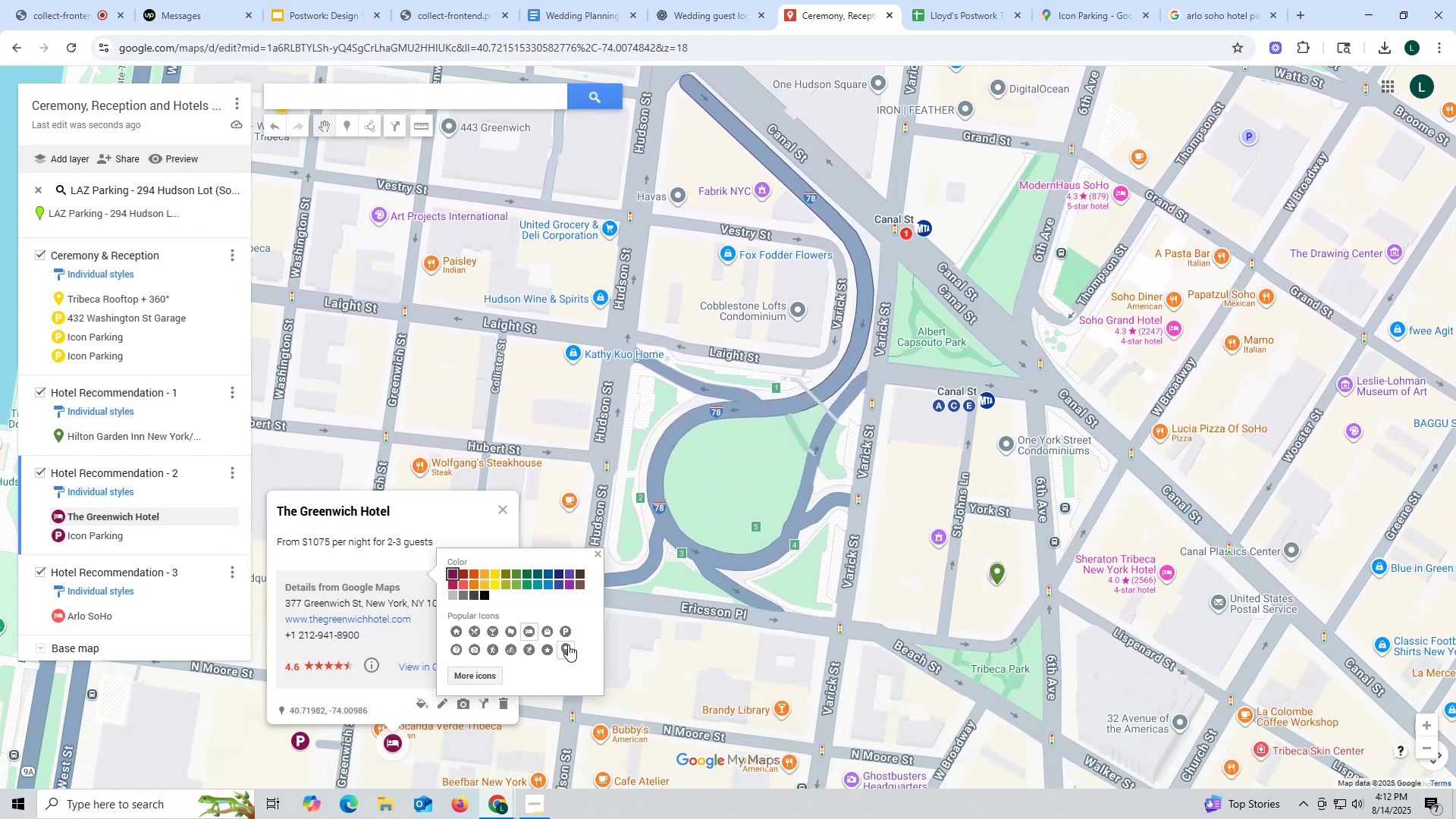 
left_click([569, 645])
 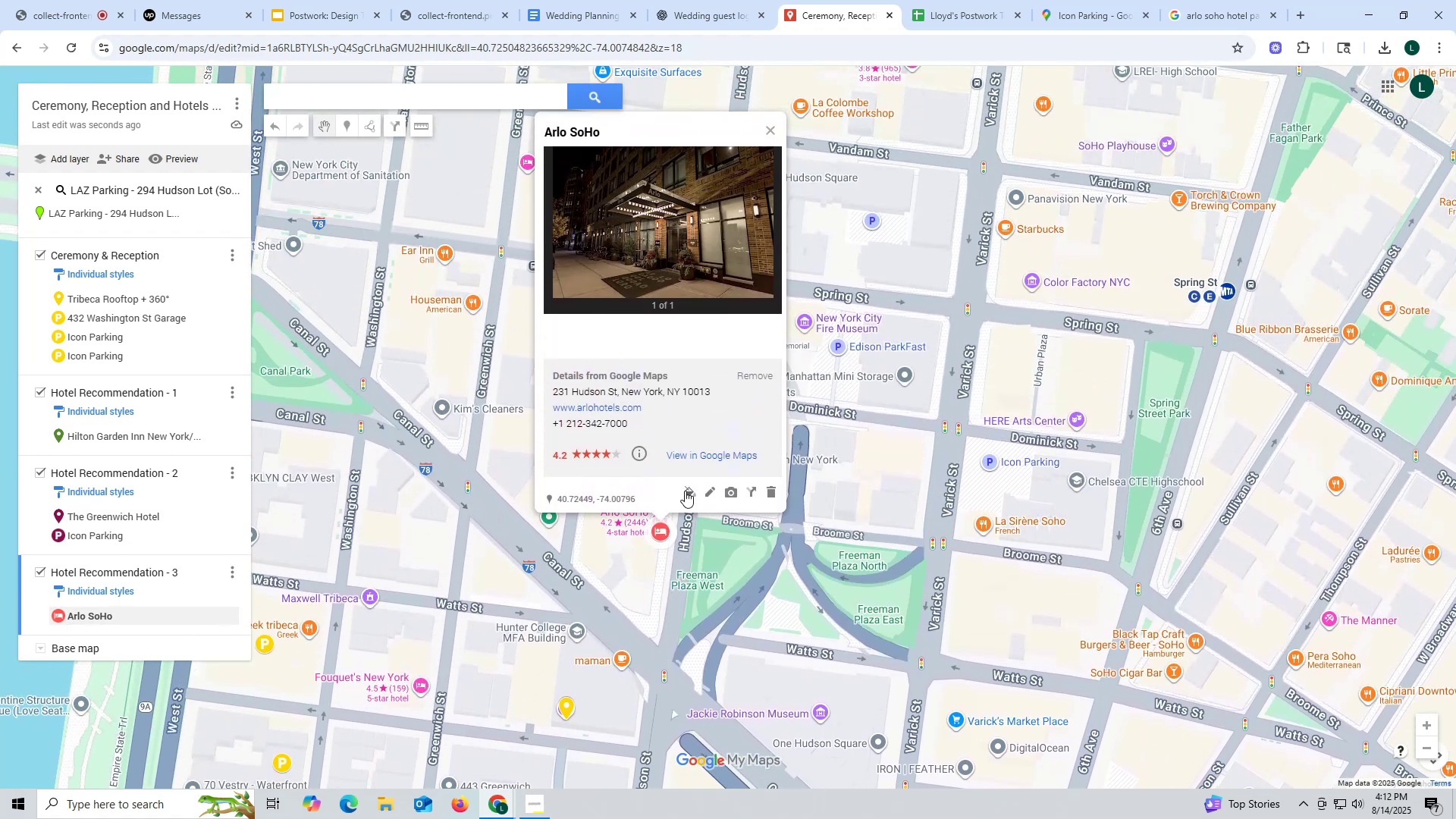 
wait(7.32)
 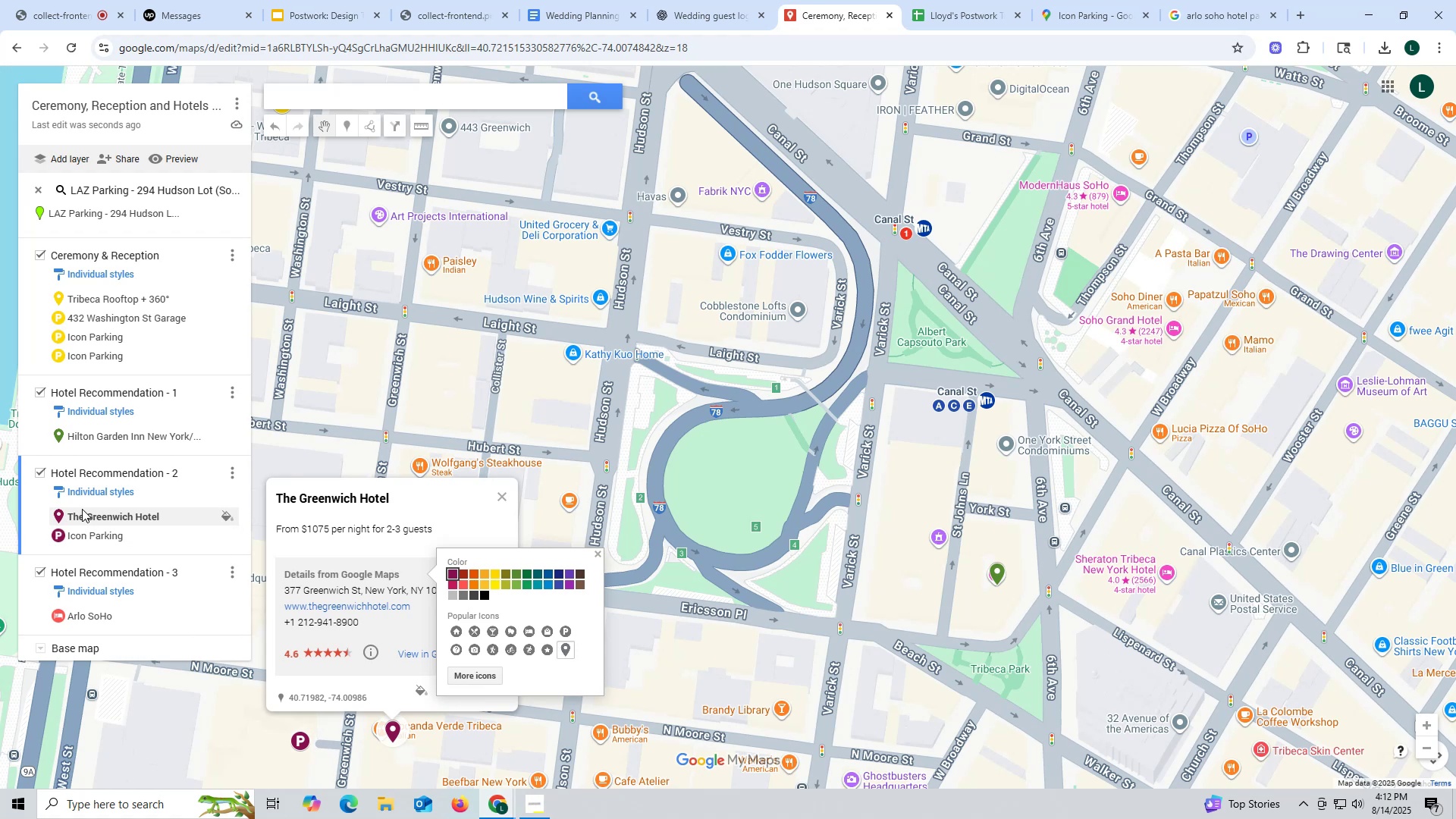 
left_click([833, 569])
 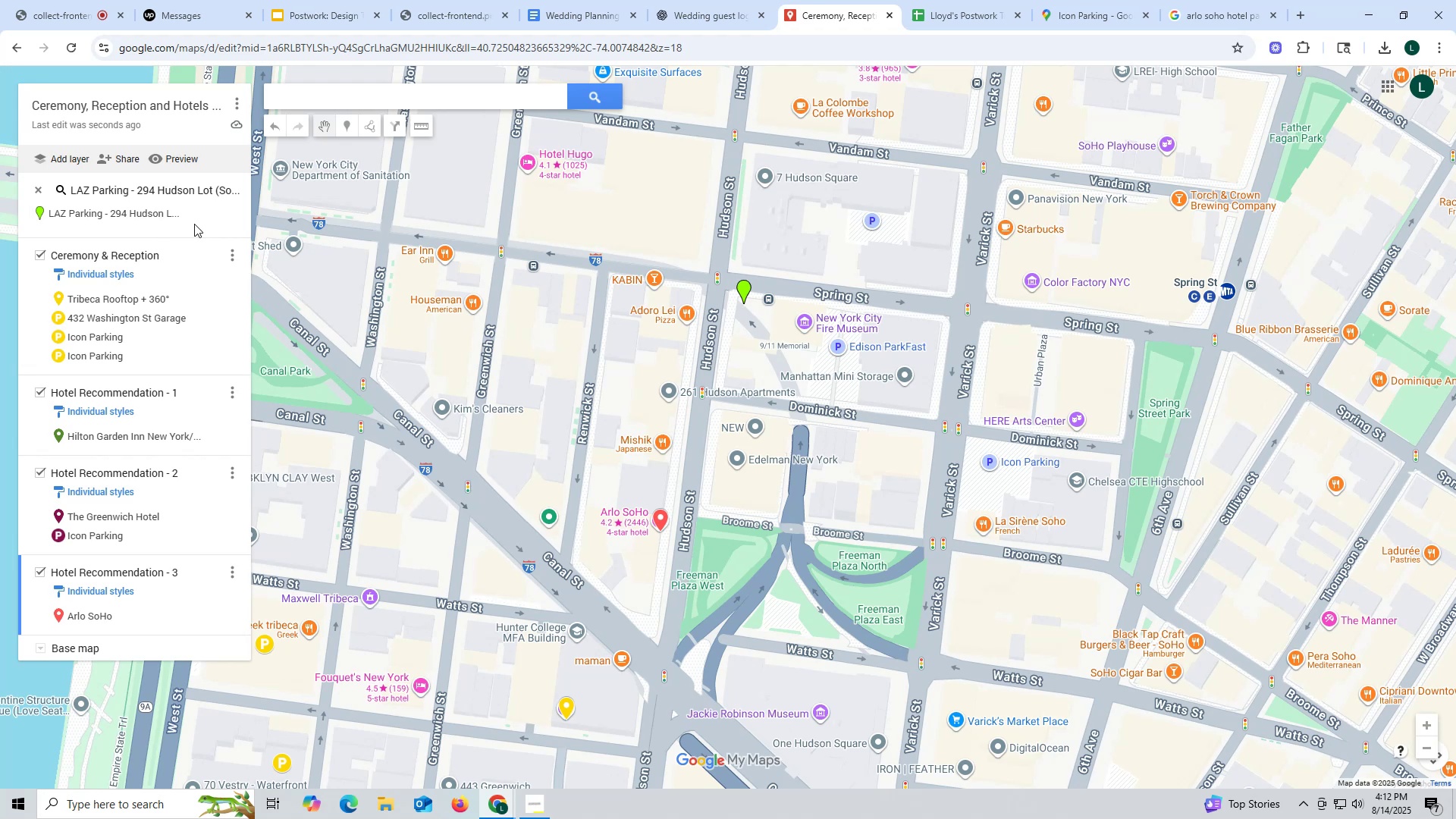 
left_click([224, 209])
 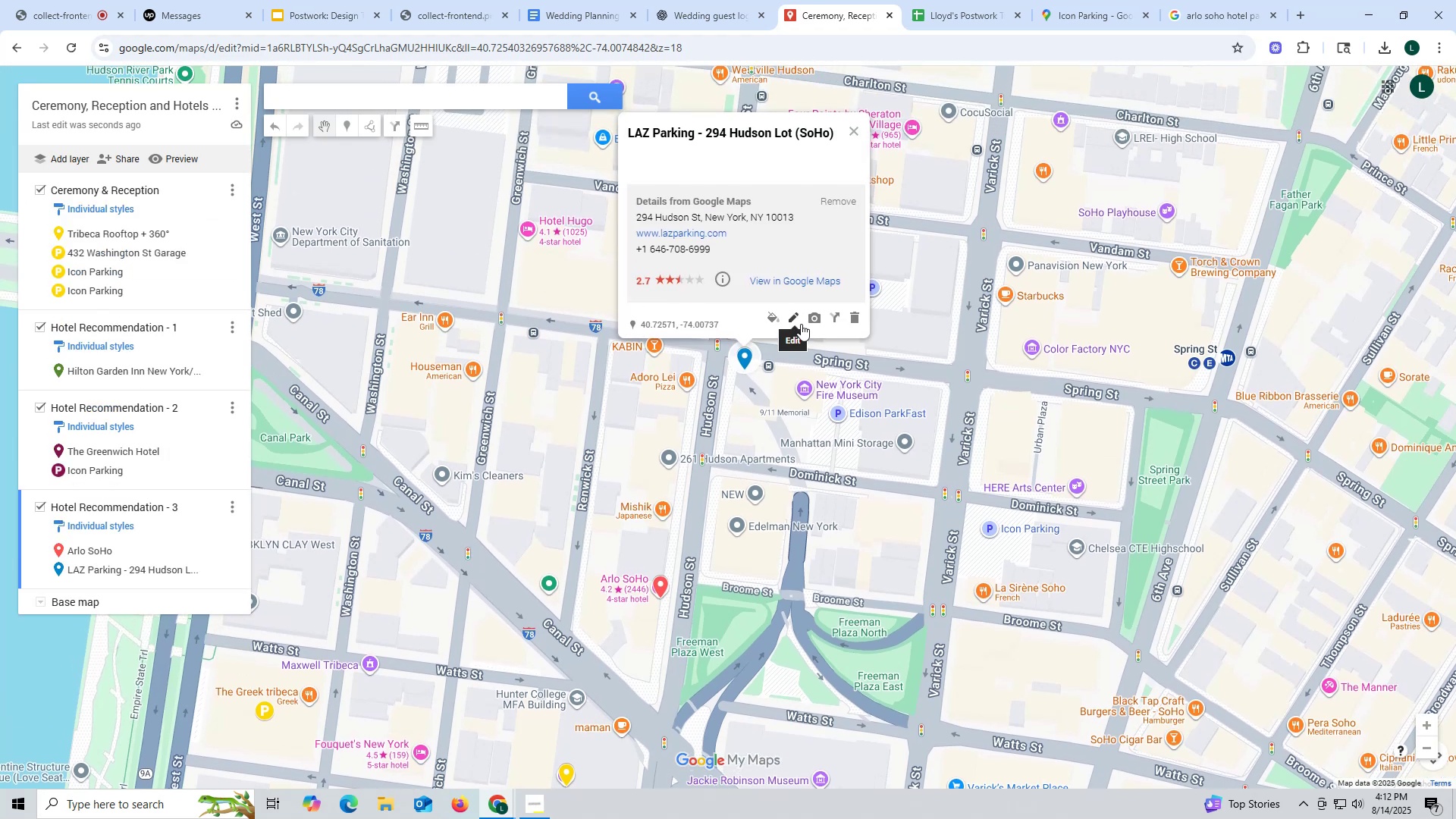 
wait(9.65)
 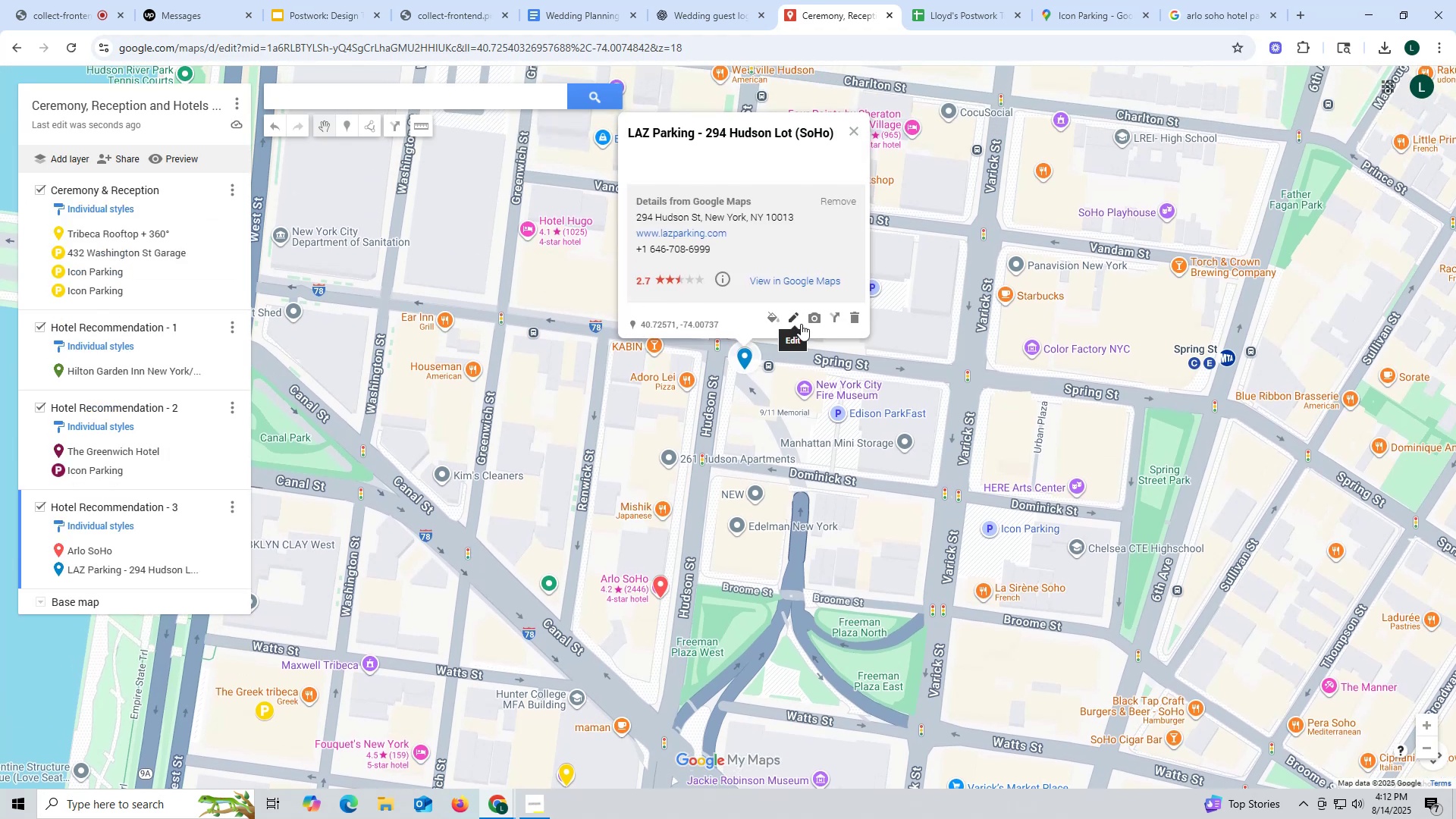 
left_click([773, 315])
 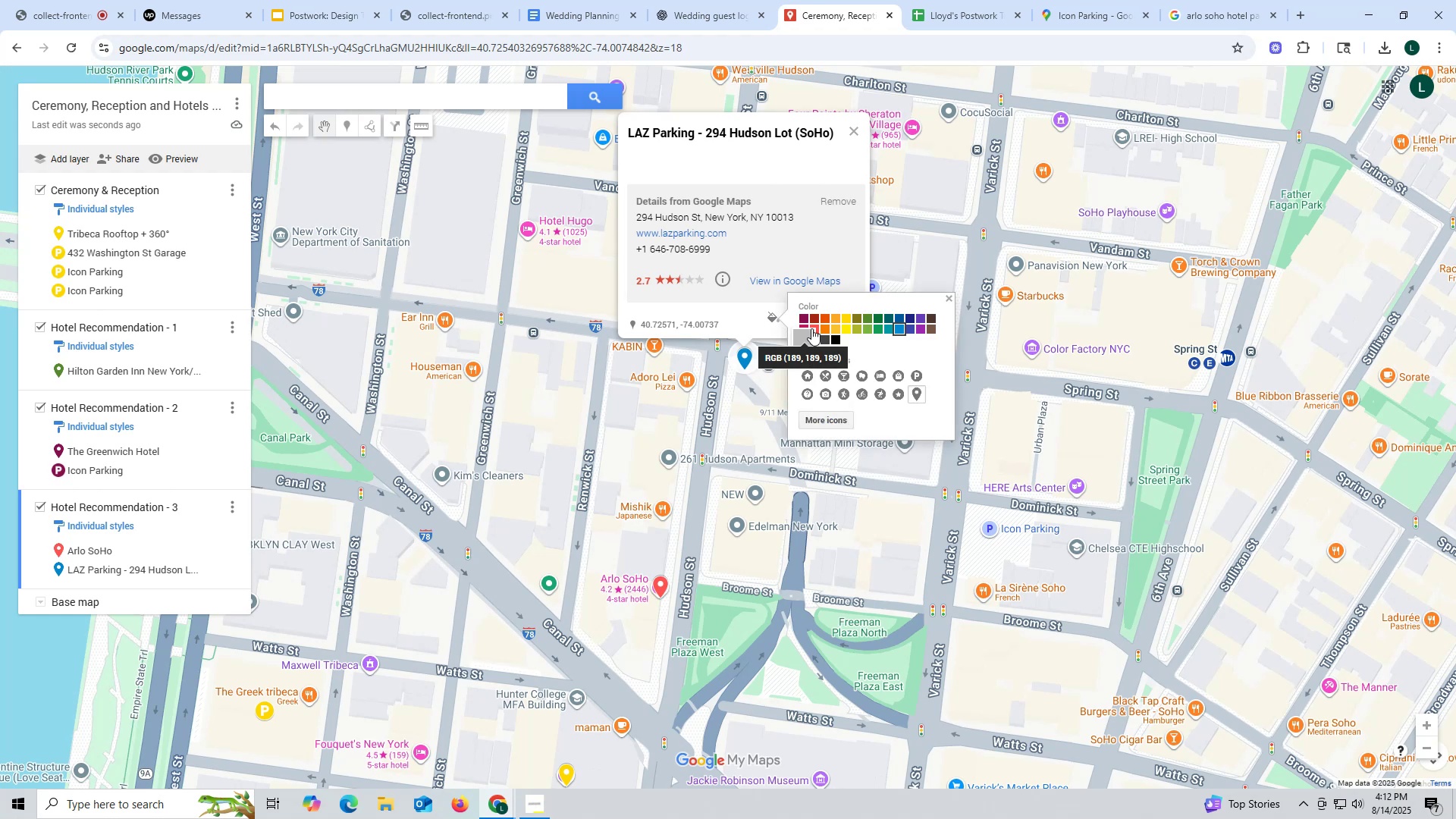 
left_click([814, 325])
 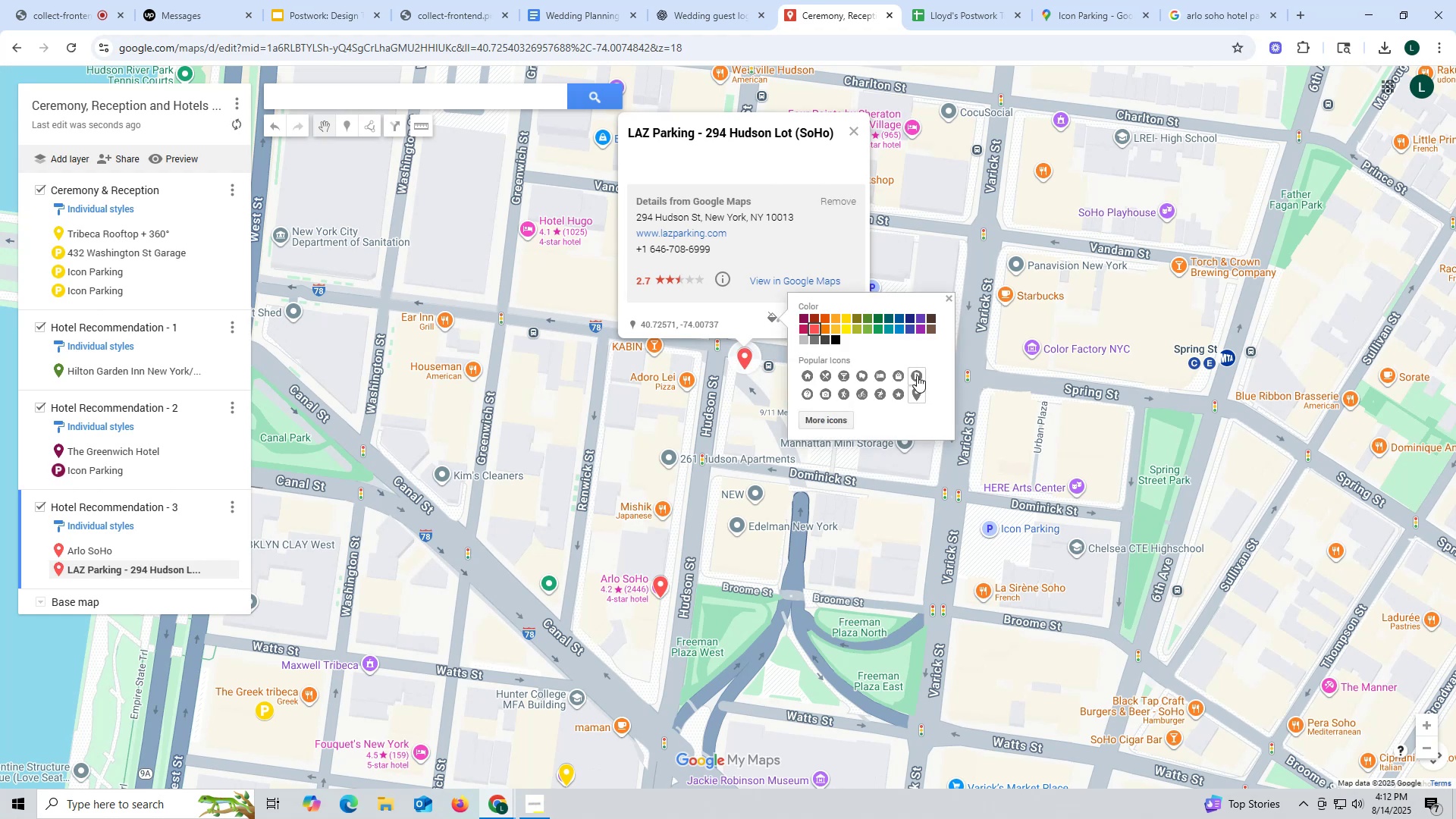 
left_click([914, 370])
 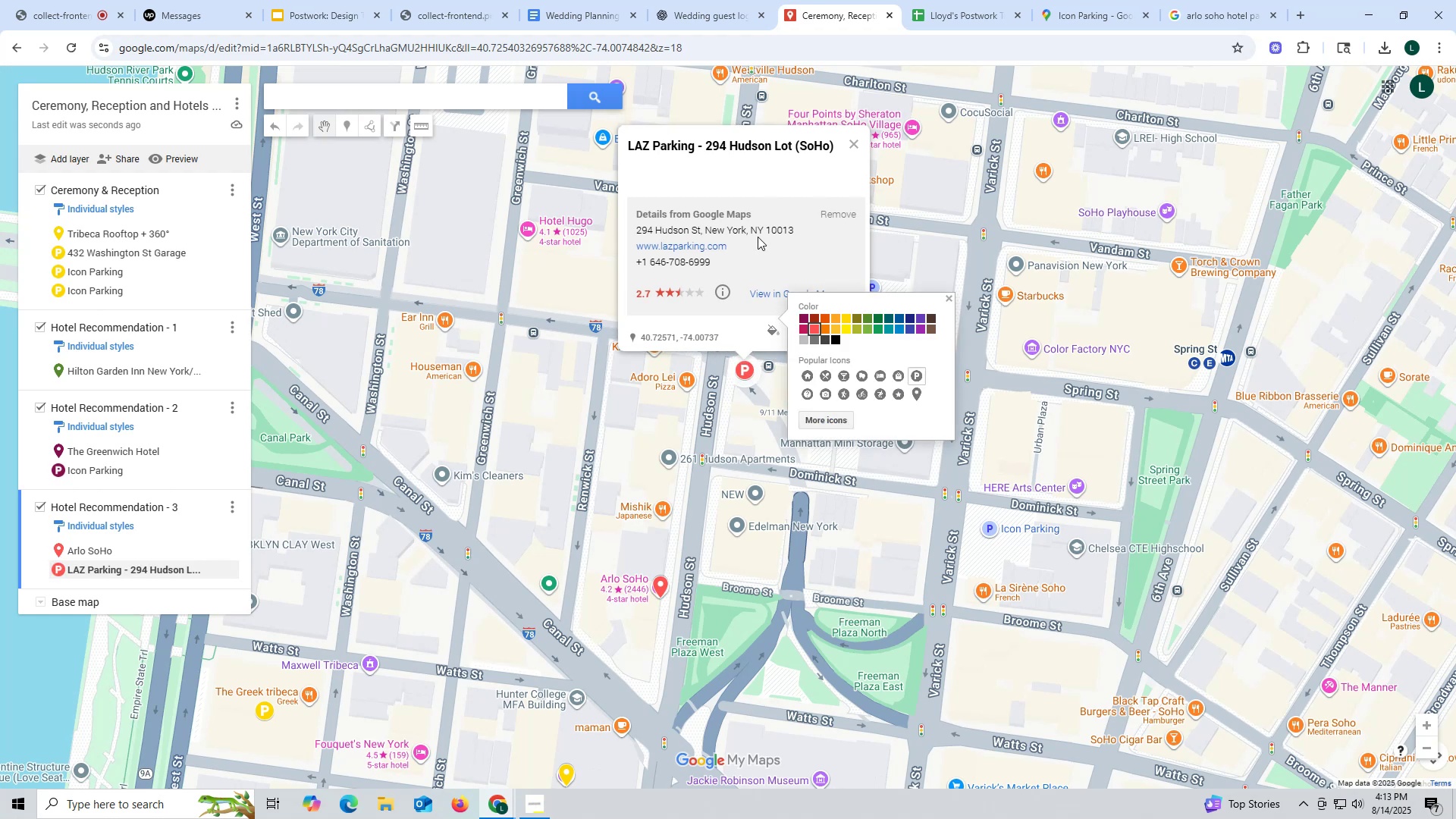 
left_click_drag(start_coordinate=[623, 146], to_coordinate=[839, 143])
 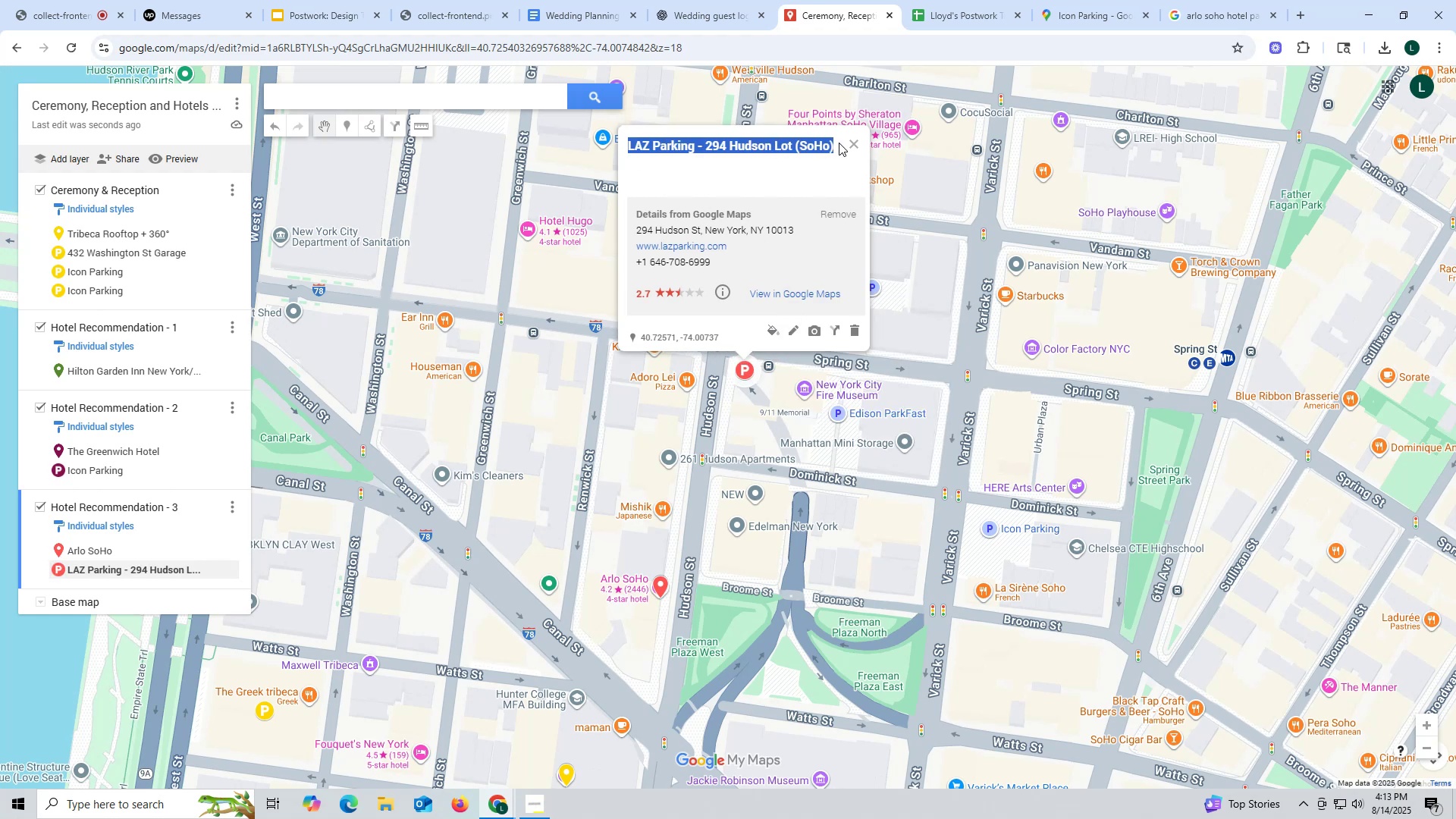 
key(Control+ControlLeft)
 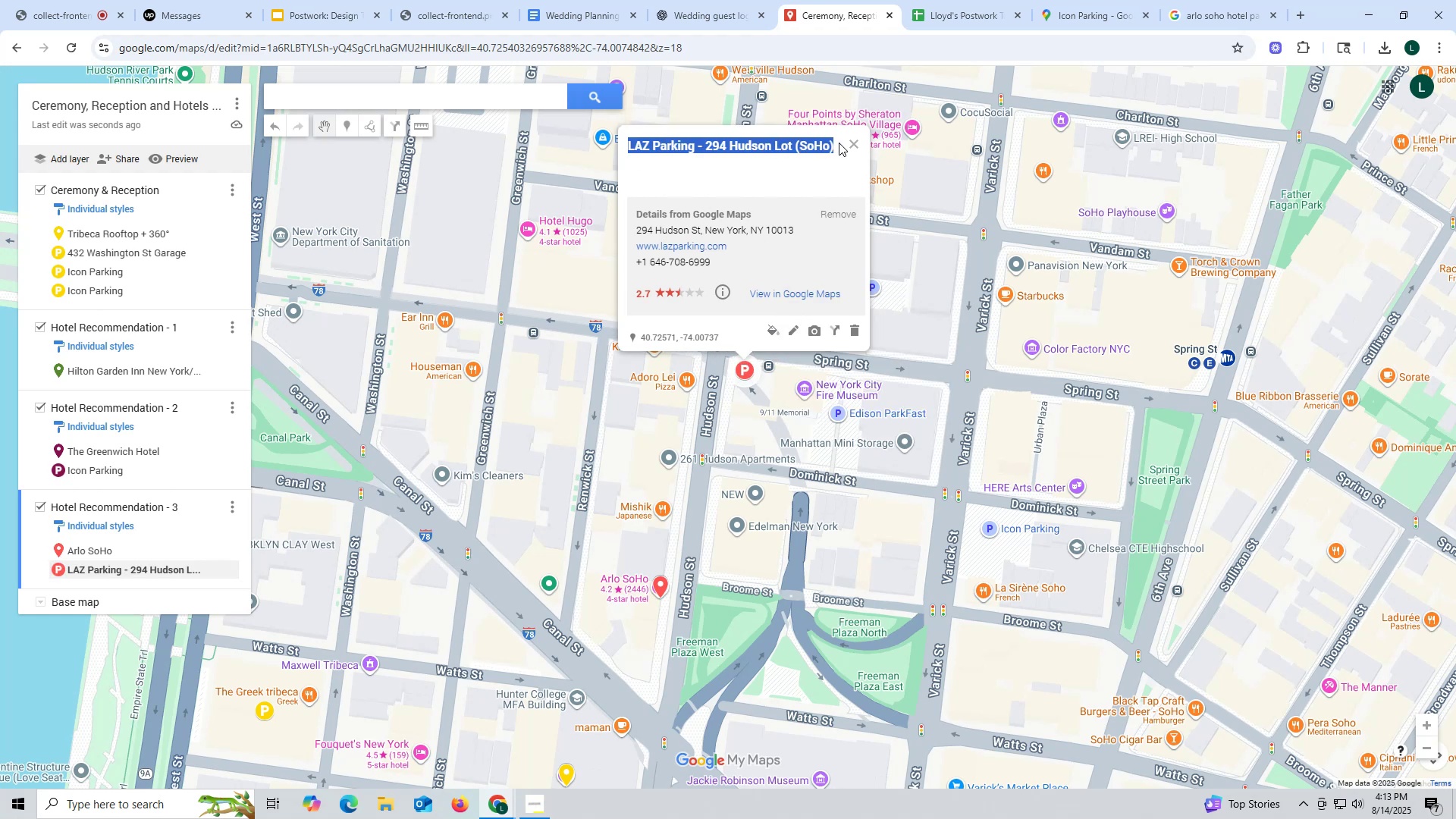 
key(Control+C)
 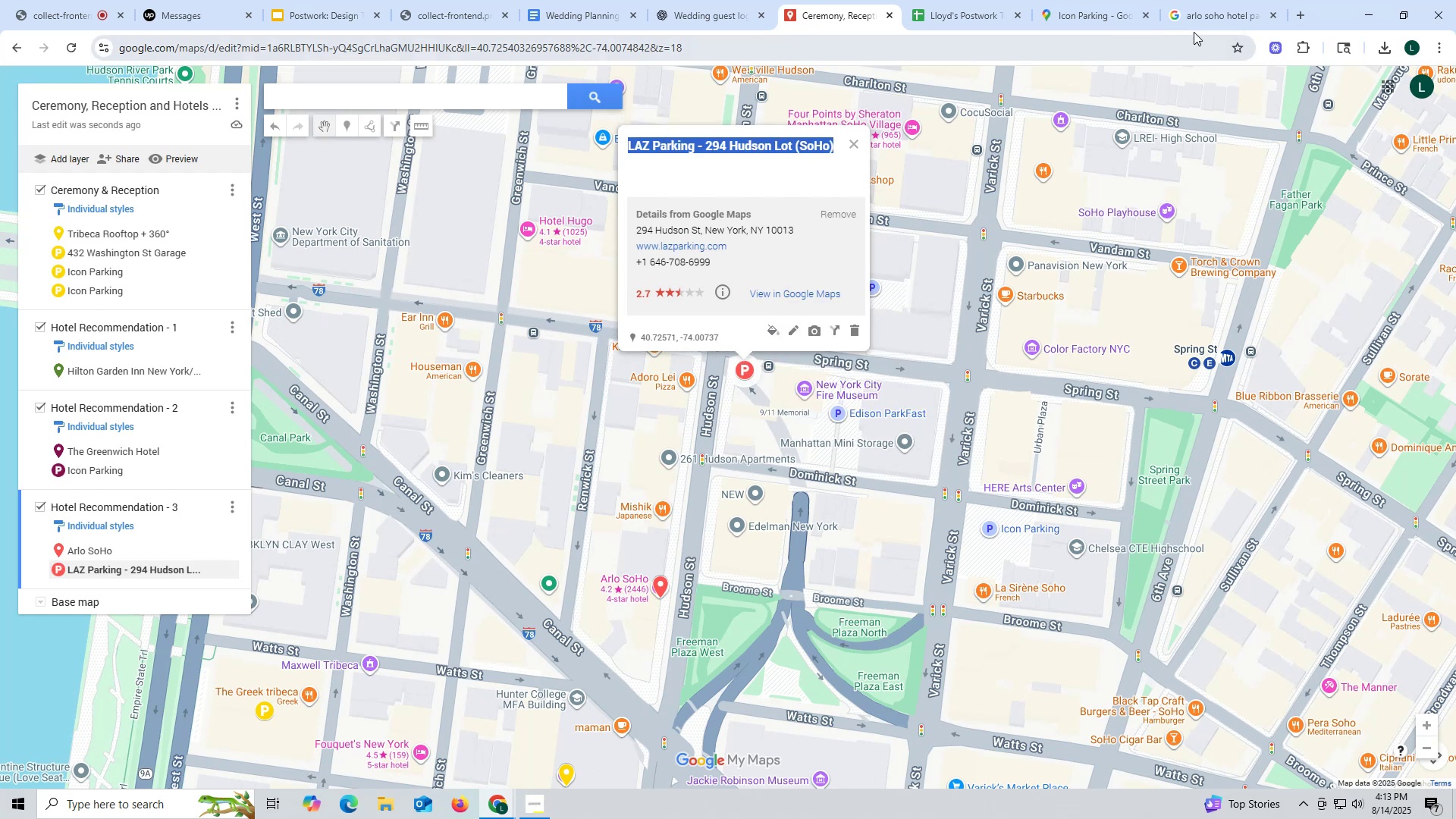 
left_click([1204, 24])
 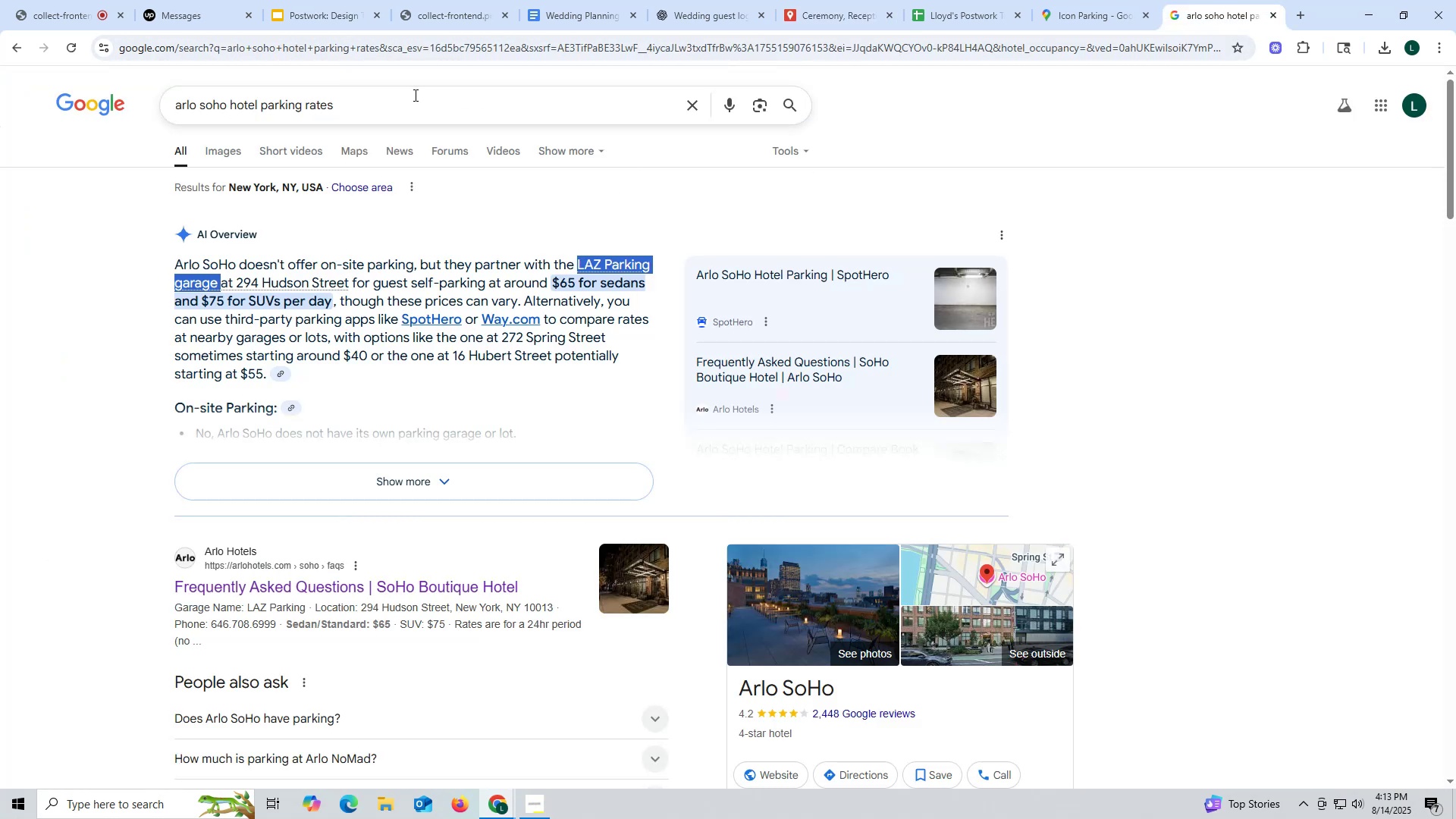 
left_click_drag(start_coordinate=[407, 103], to_coordinate=[30, 97])
 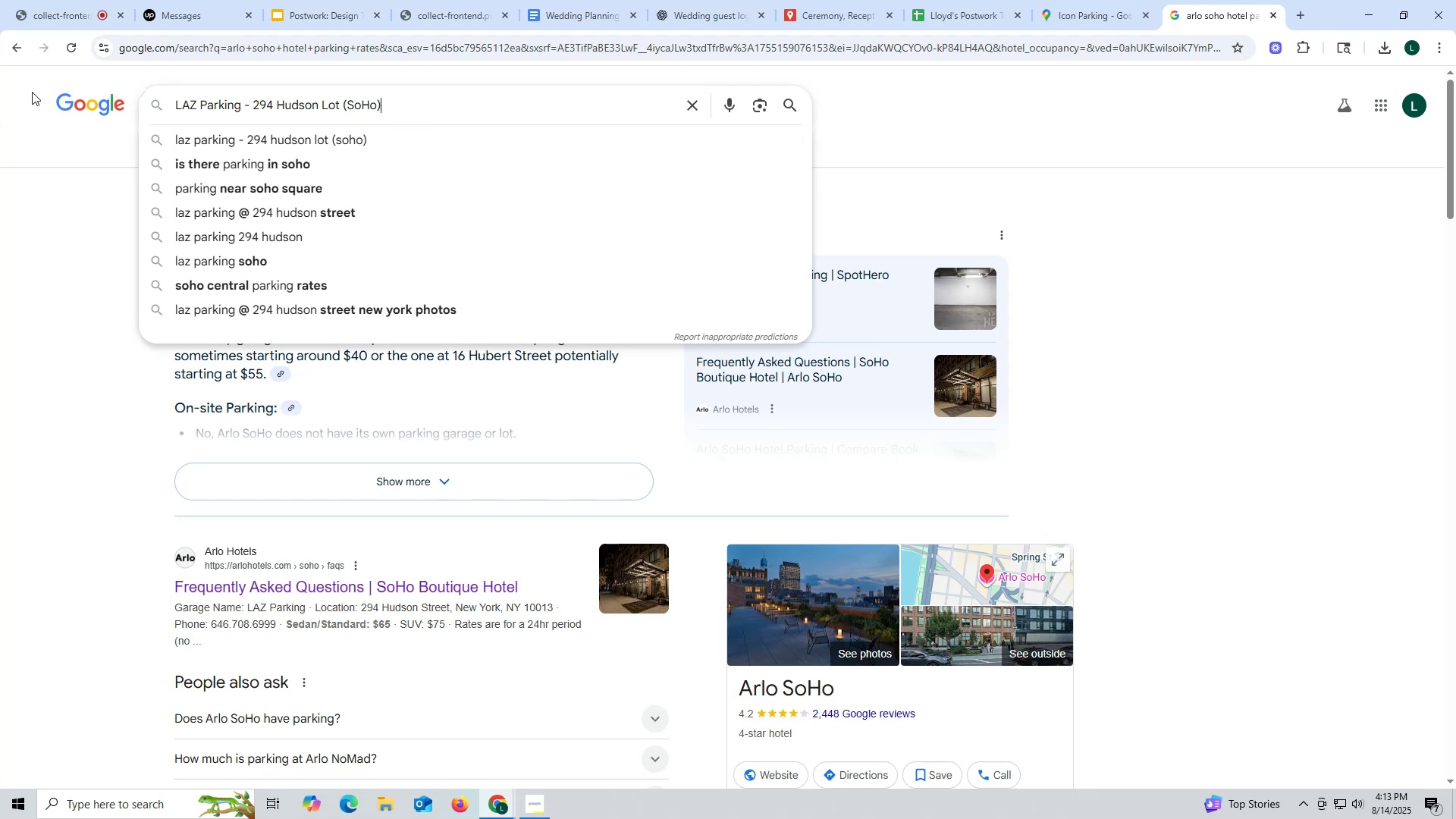 
key(Control+ControlLeft)
 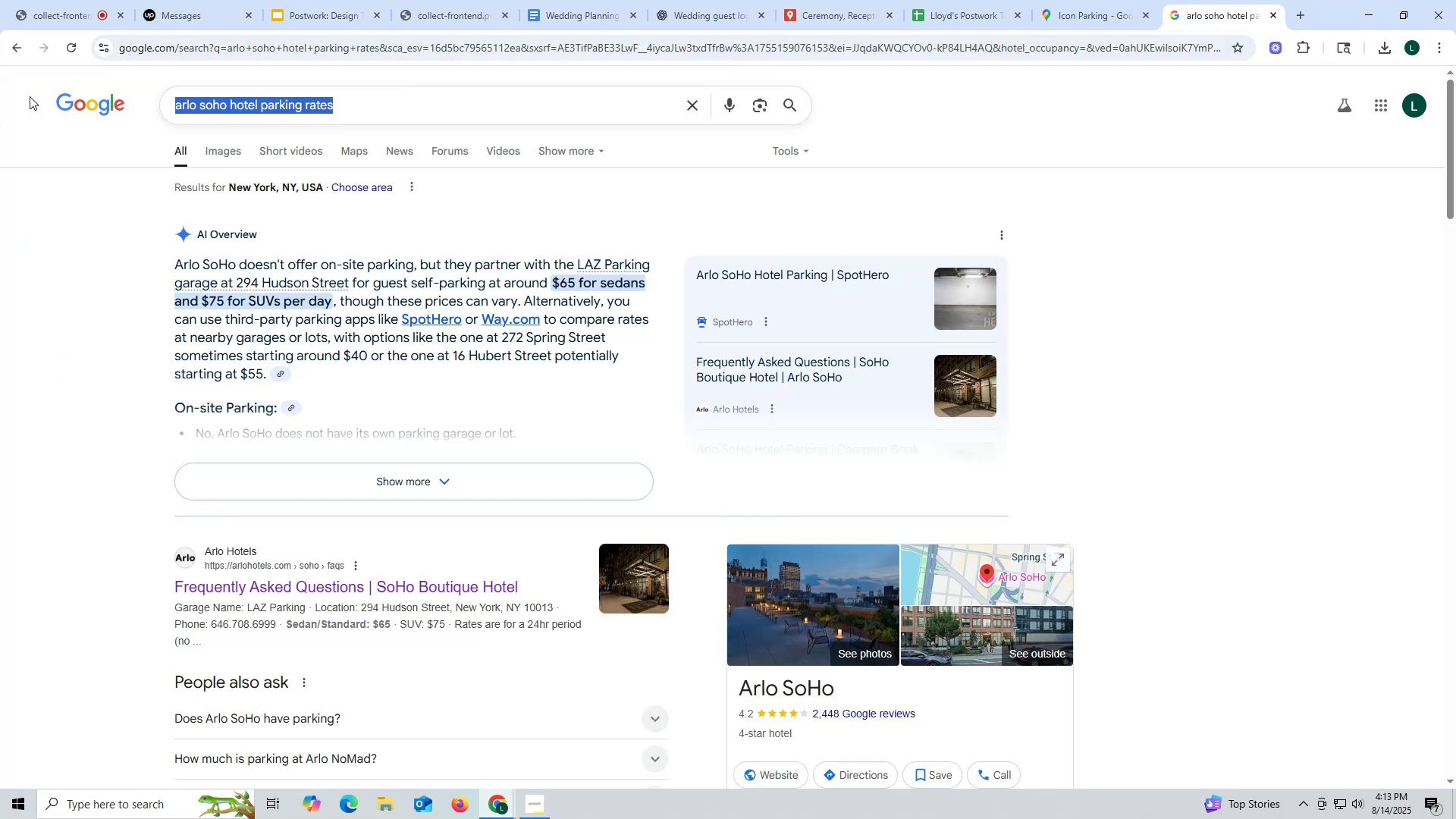 
key(Control+V)
 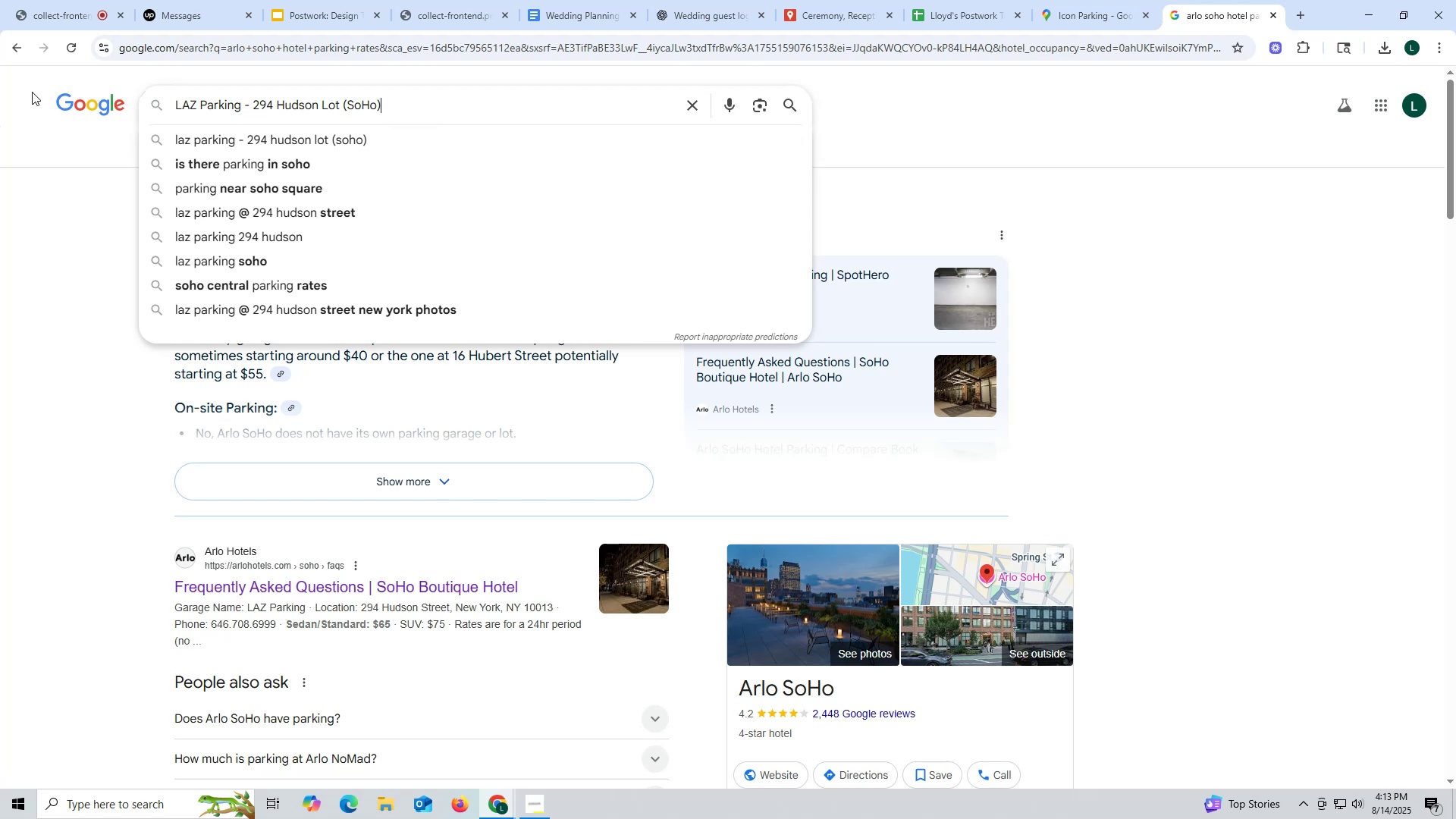 
key(Enter)
 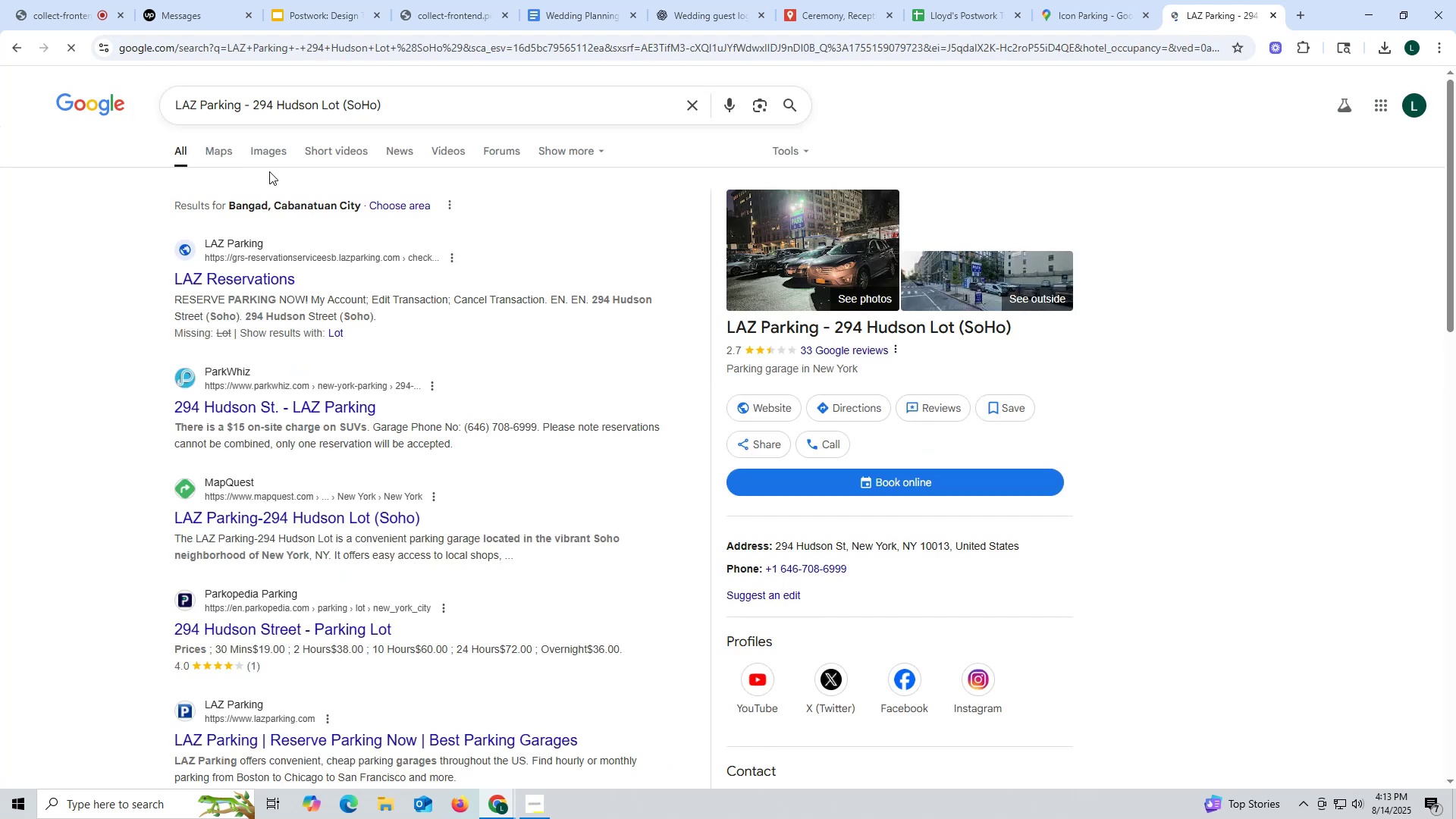 
left_click([272, 155])
 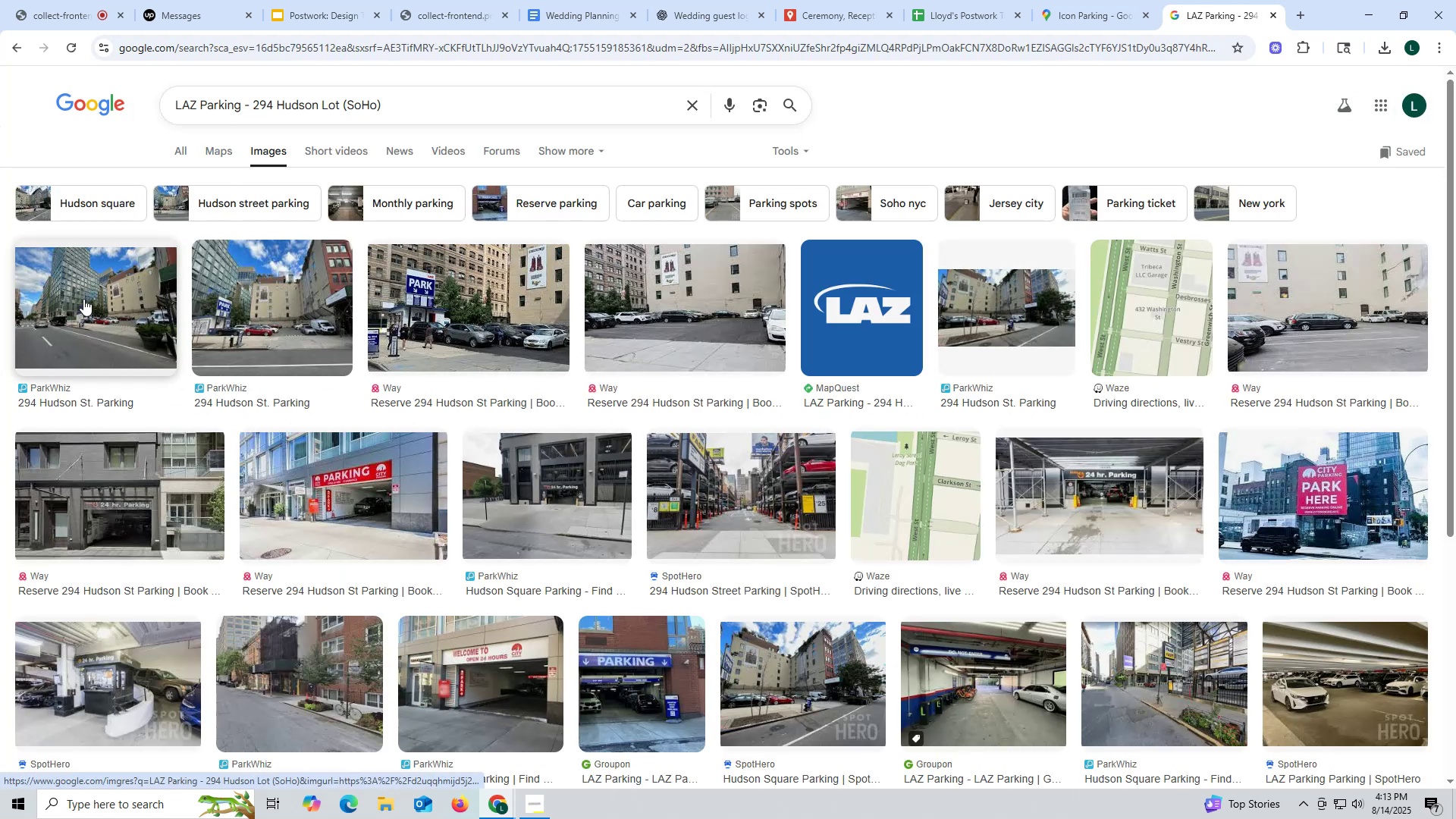 
left_click([83, 299])
 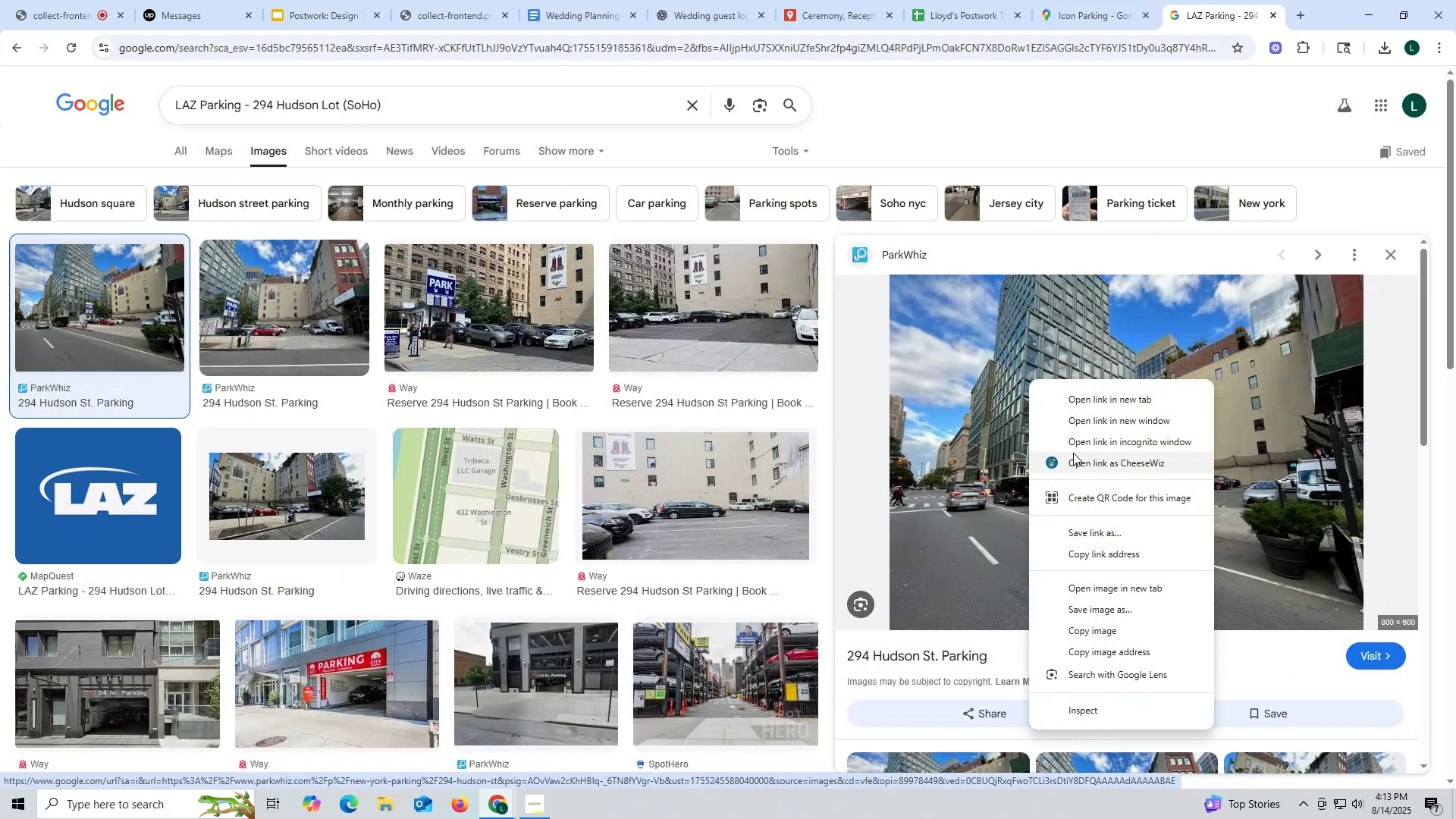 
left_click([1085, 607])
 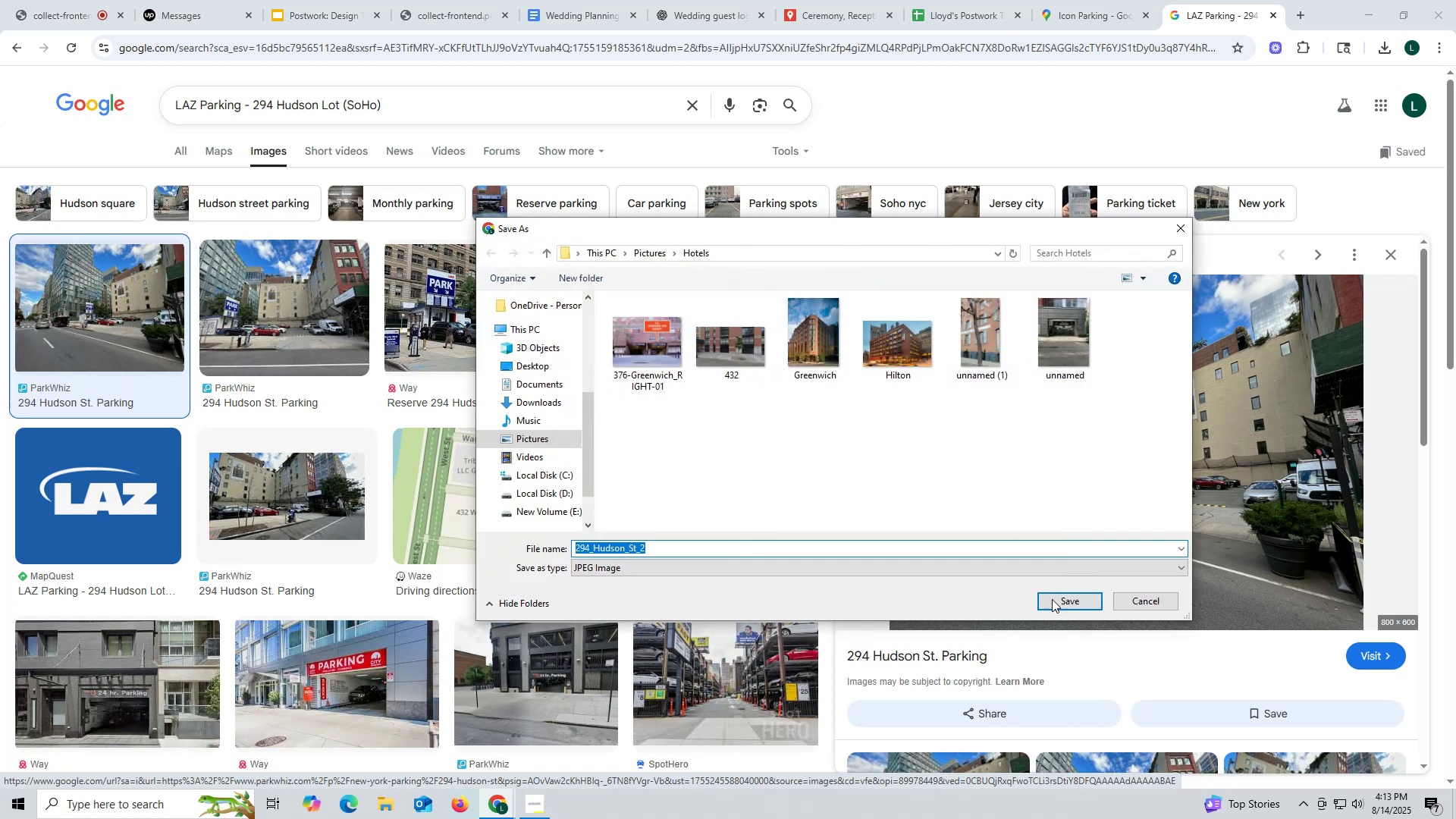 
left_click([1053, 599])
 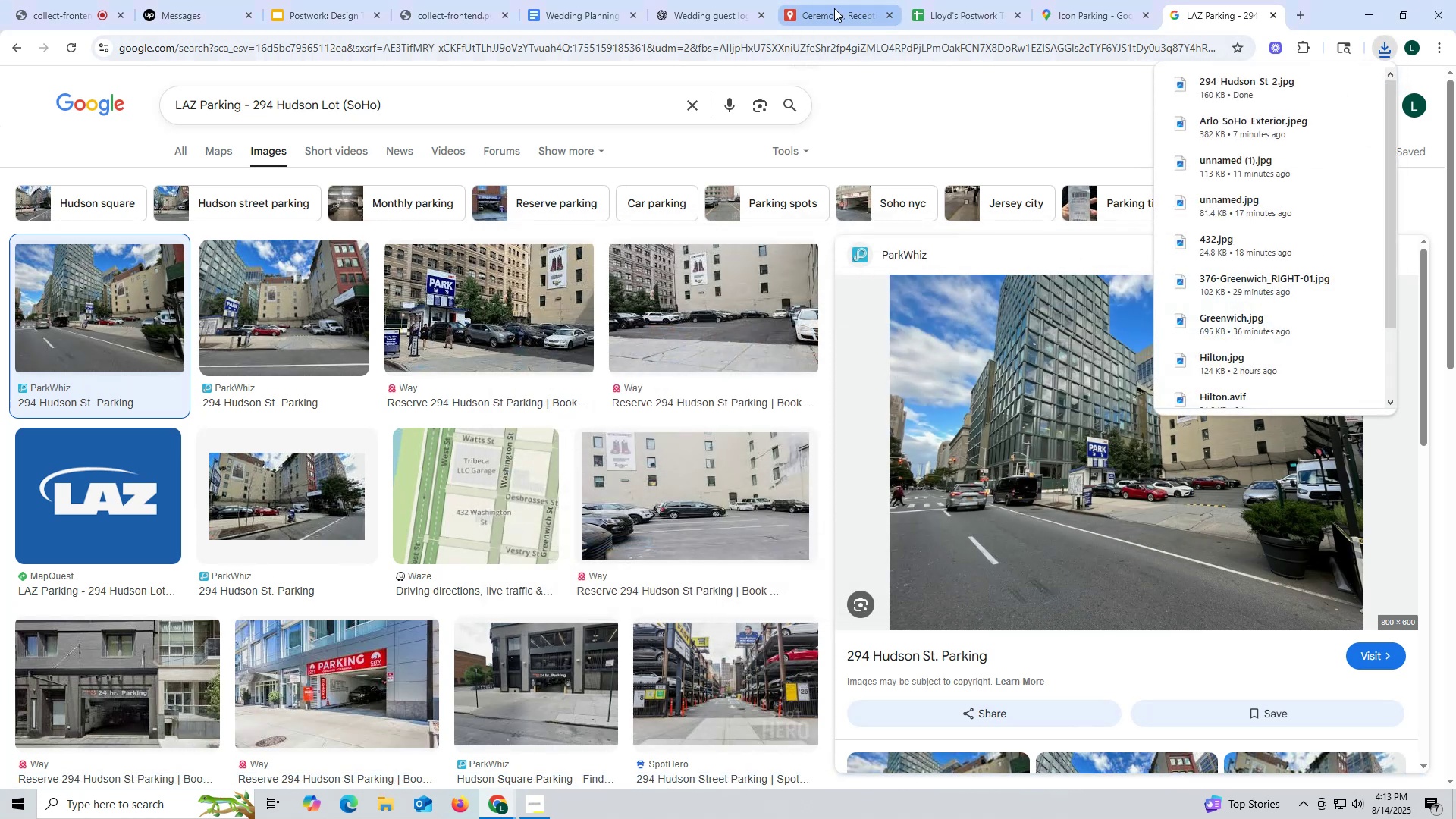 
left_click([834, 8])
 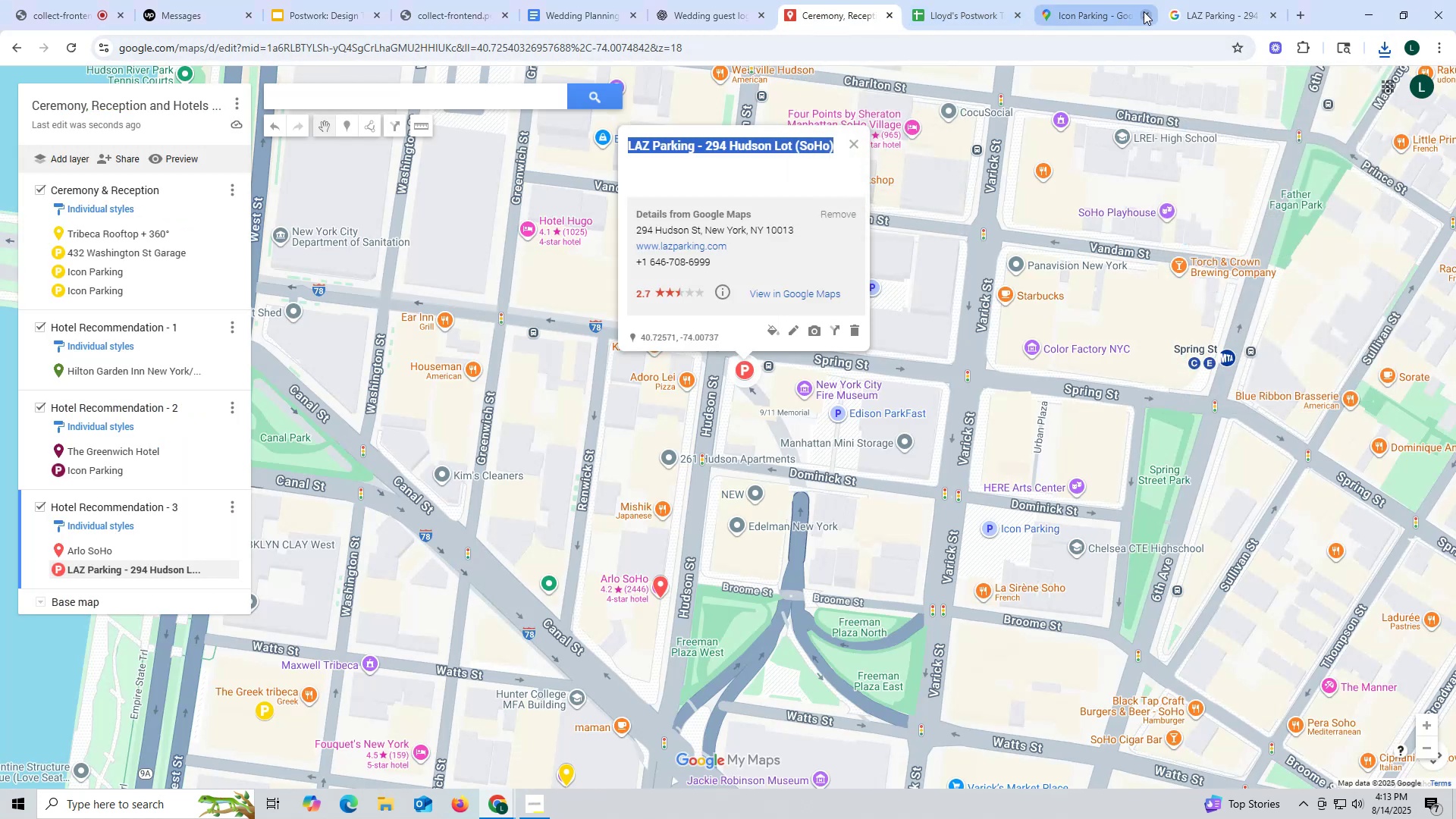 
left_click([1213, 16])
 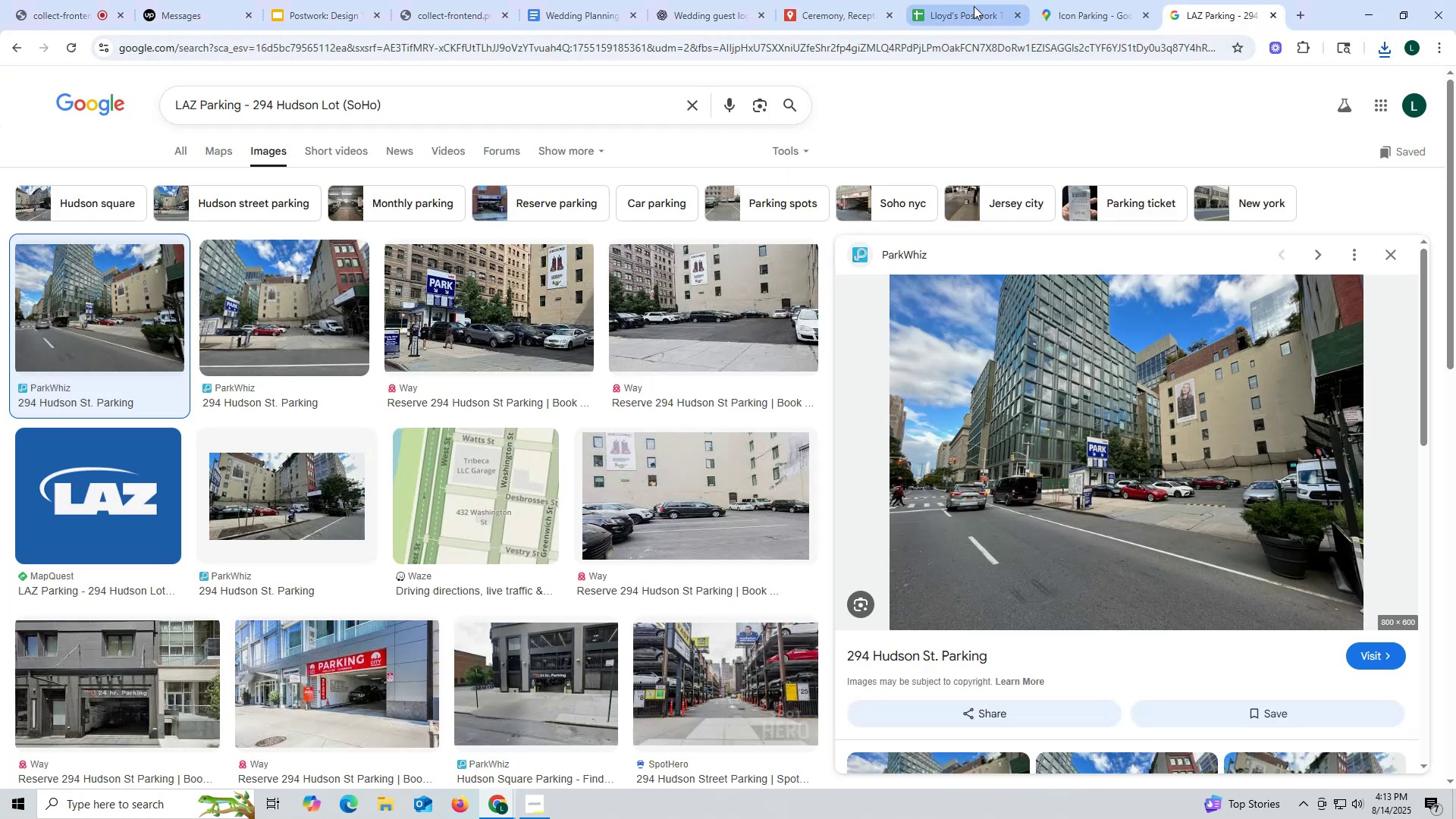 
left_click([806, 11])
 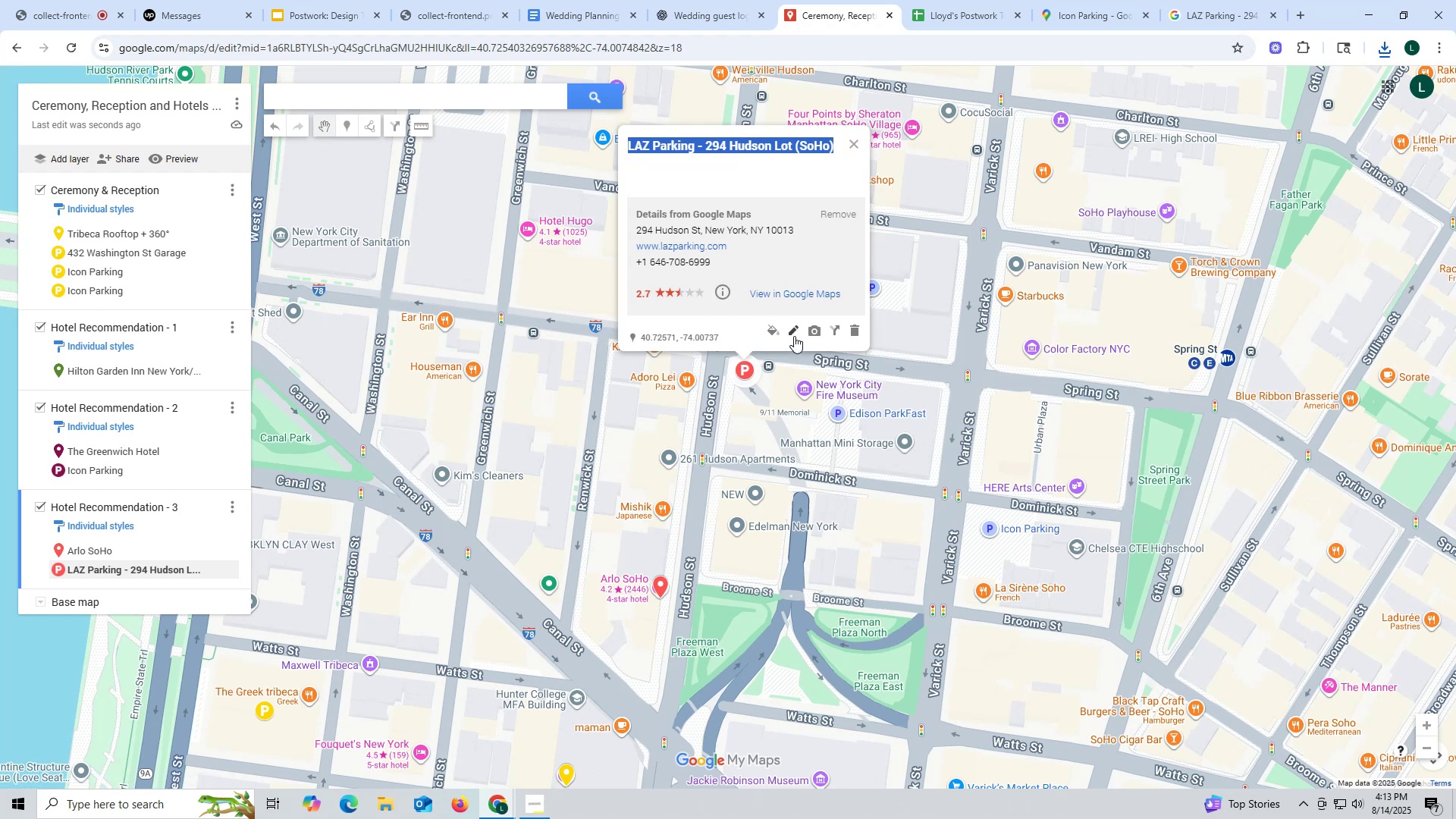 
left_click([793, 334])
 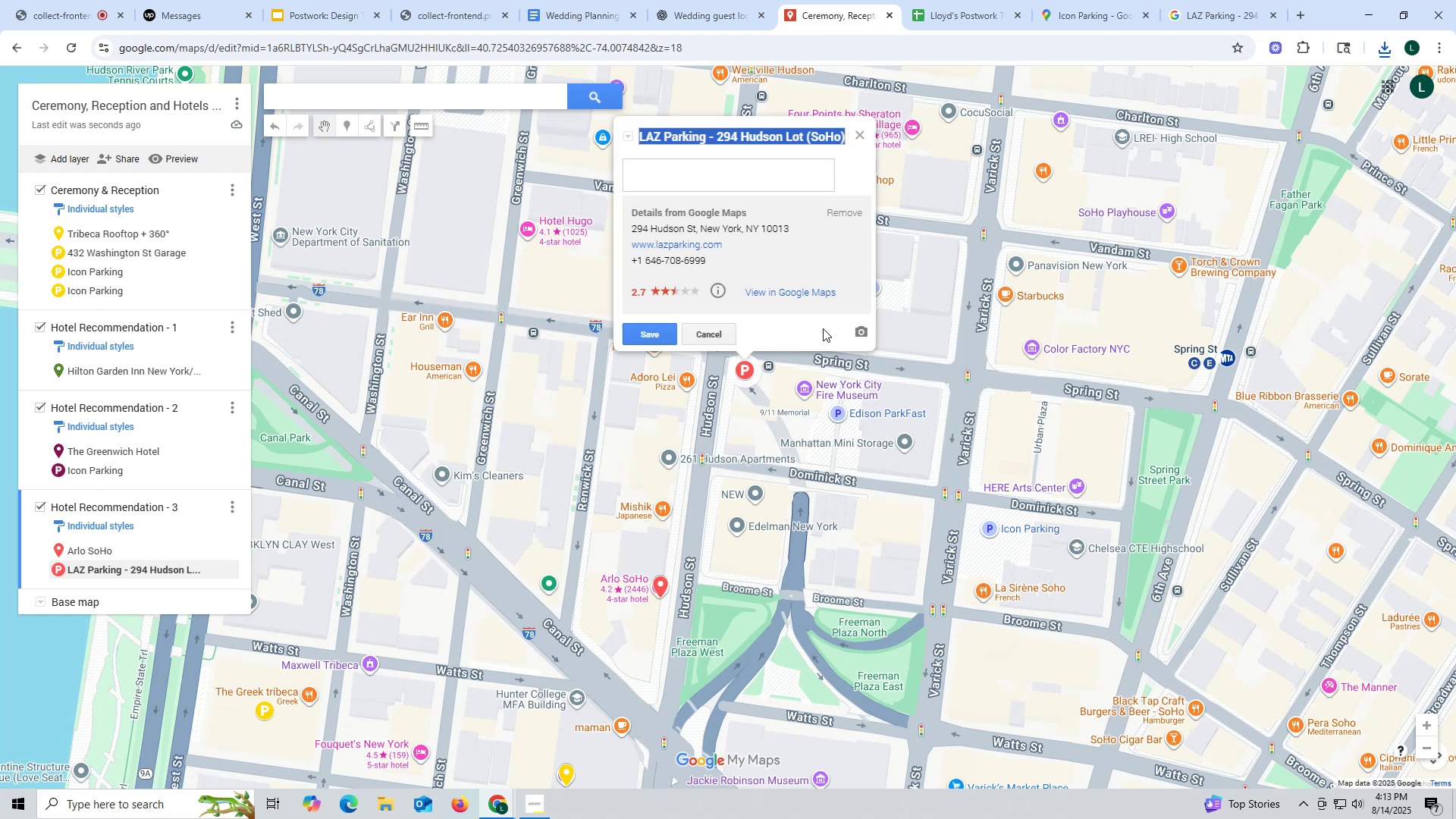 
left_click([719, 339])
 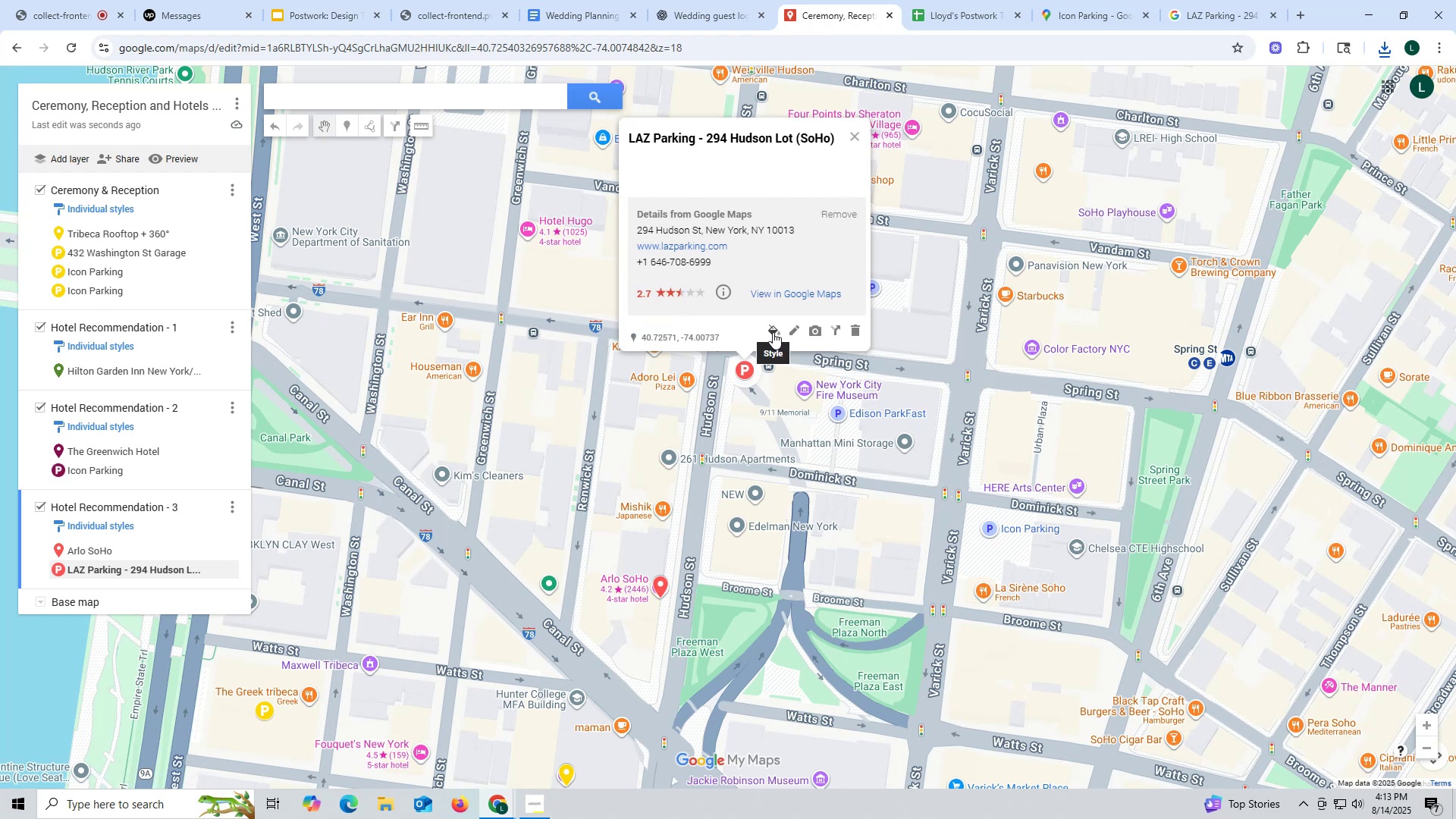 
left_click([817, 331])
 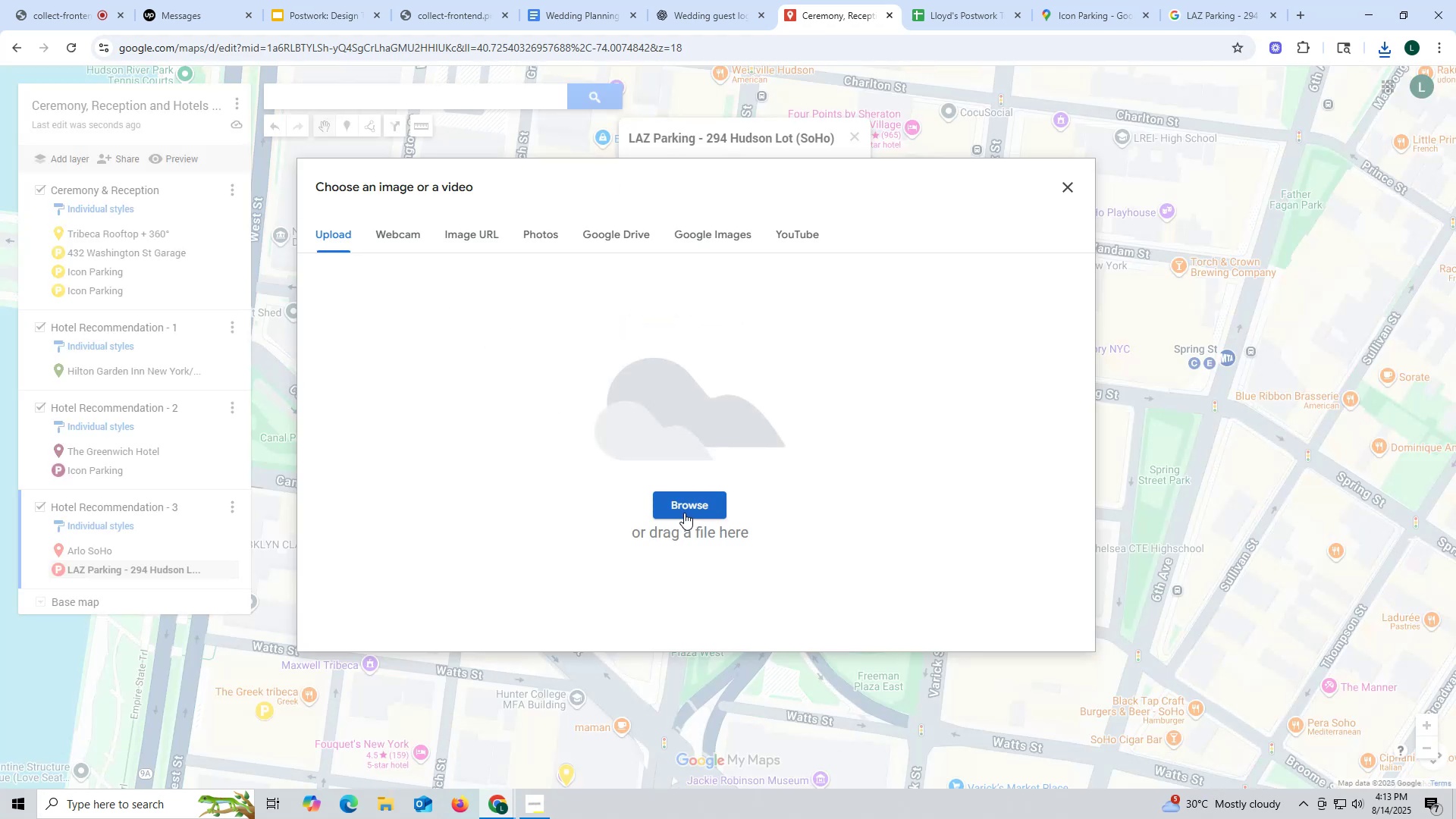 
left_click([691, 510])
 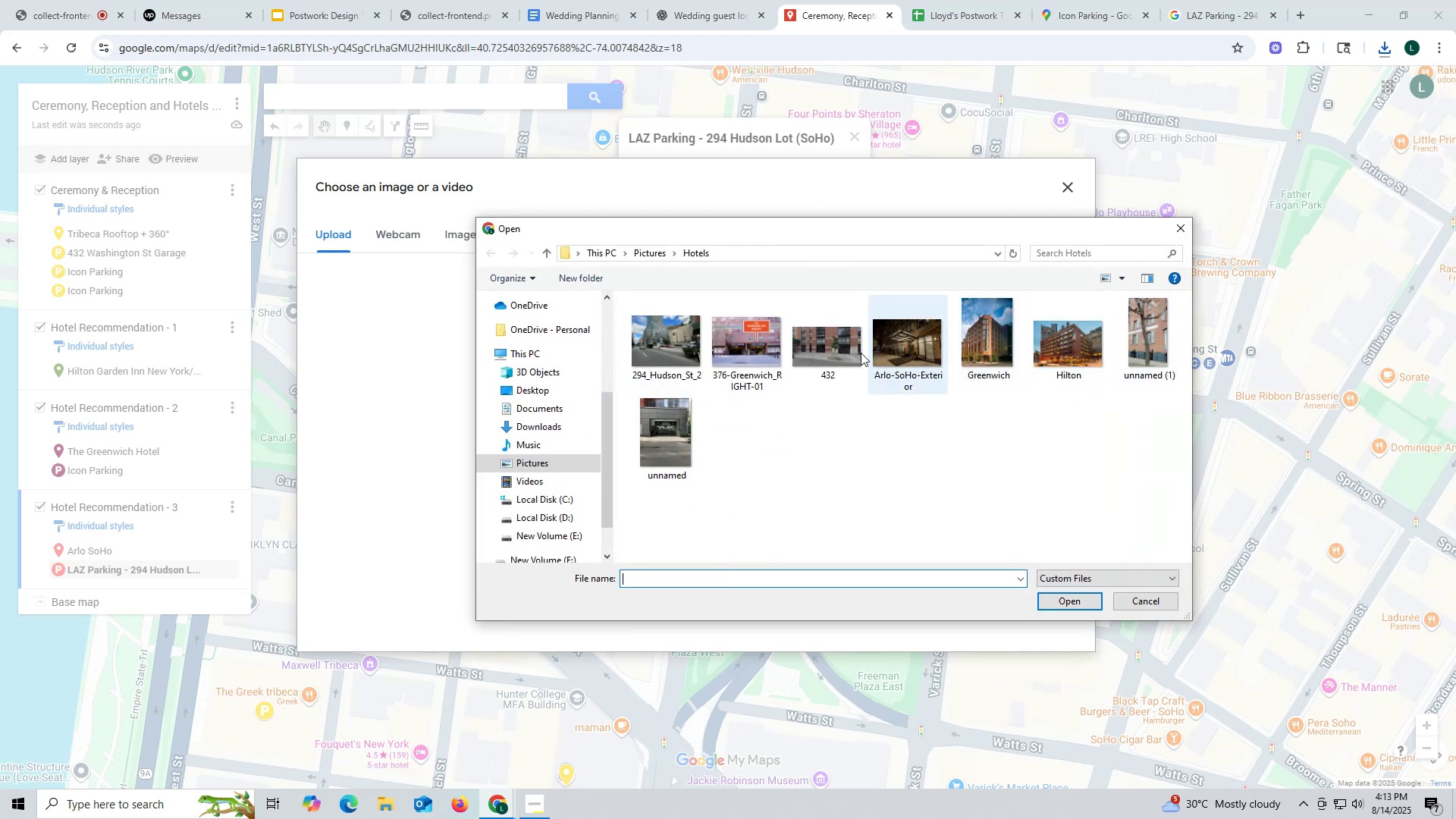 
wait(5.01)
 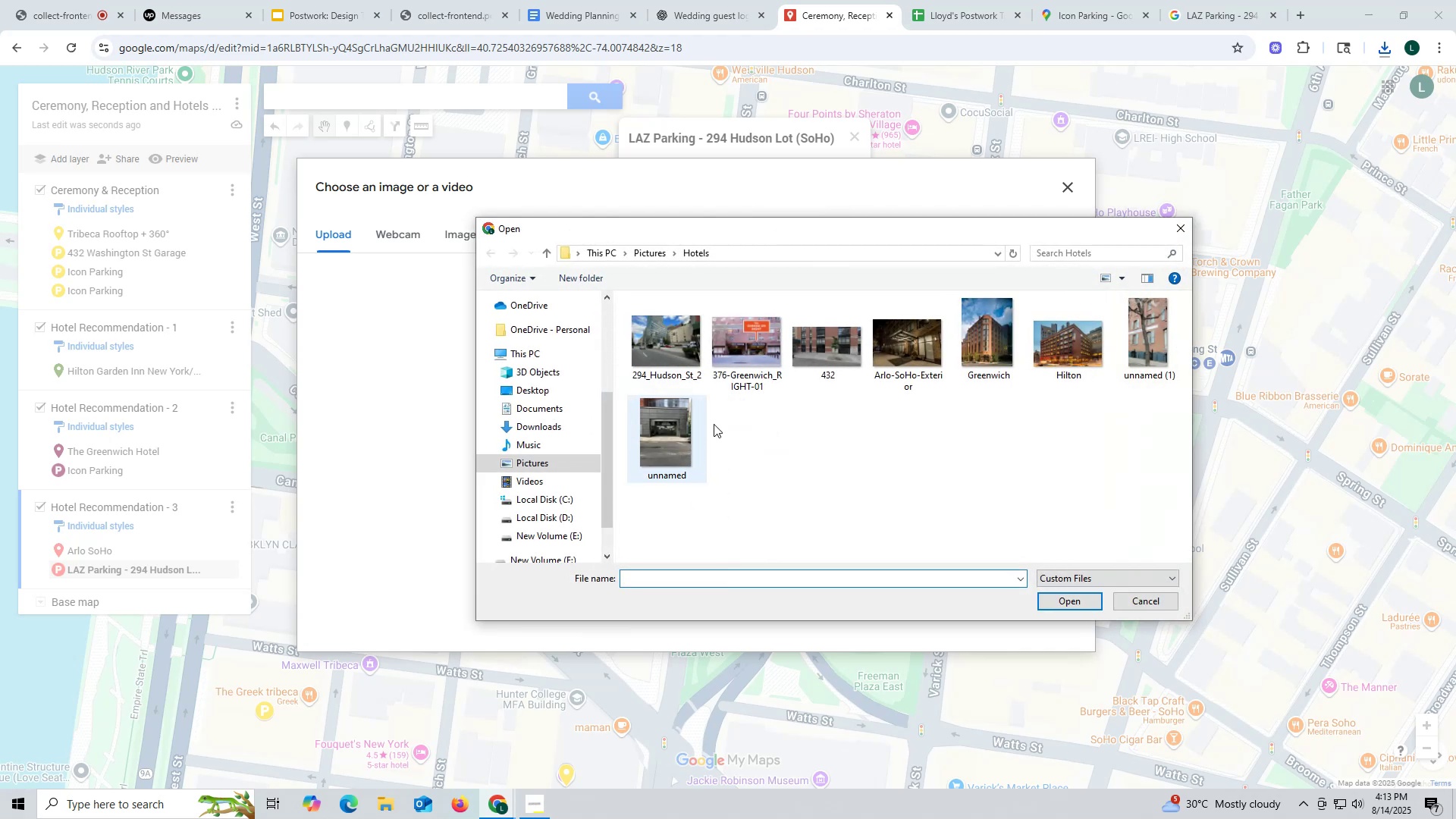 
left_click([686, 346])
 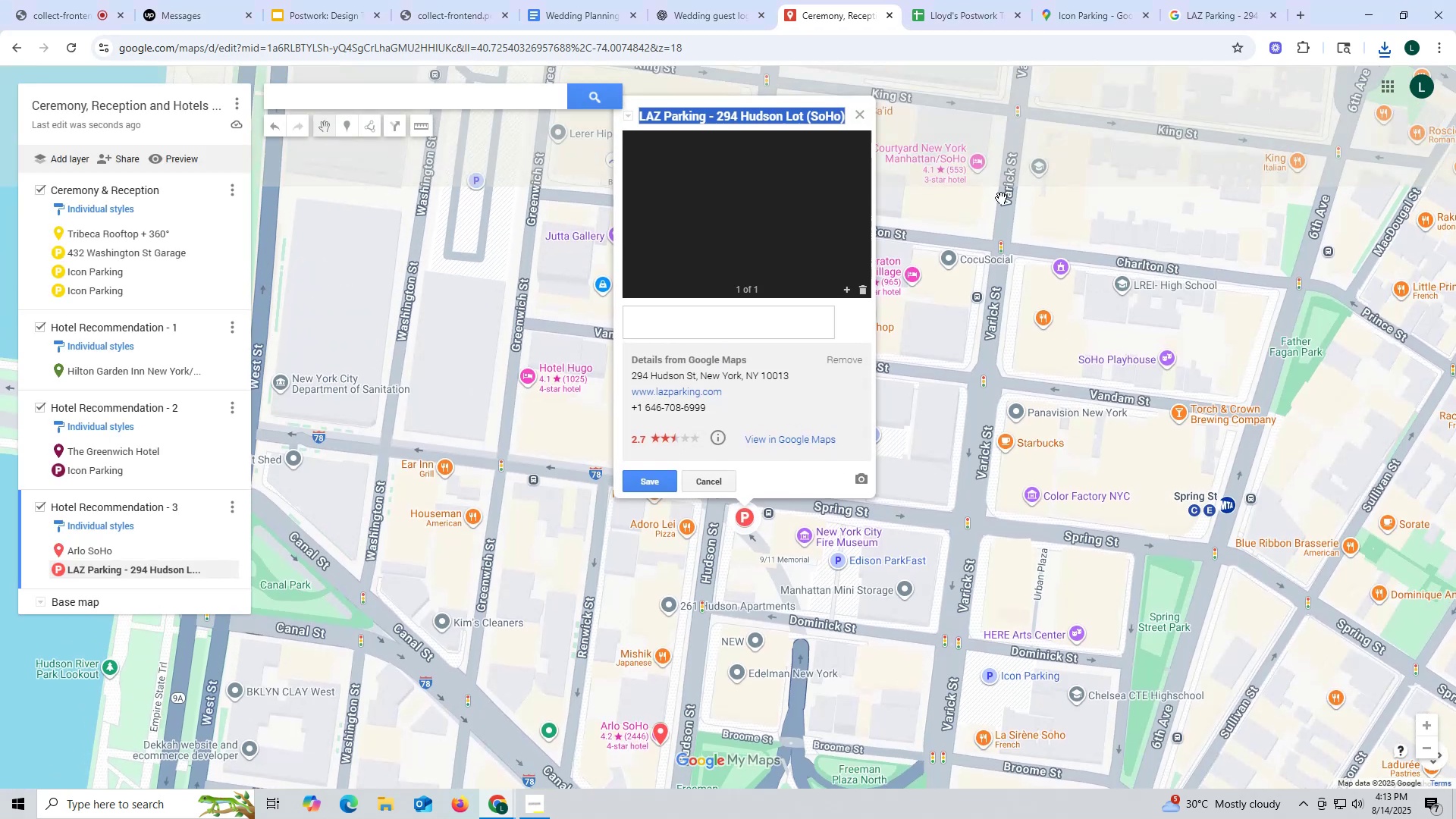 
left_click([650, 497])
 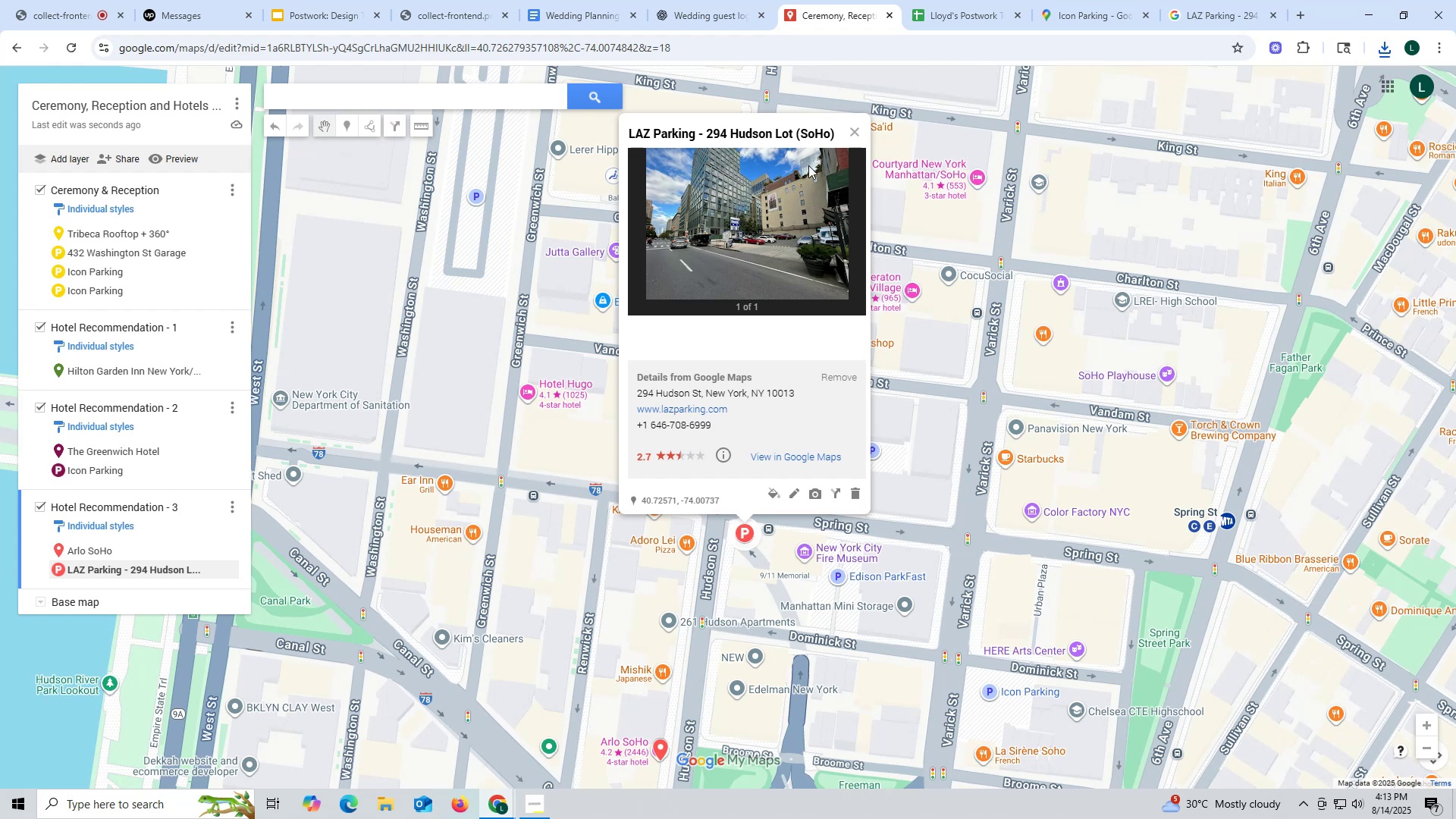 
left_click([858, 130])
 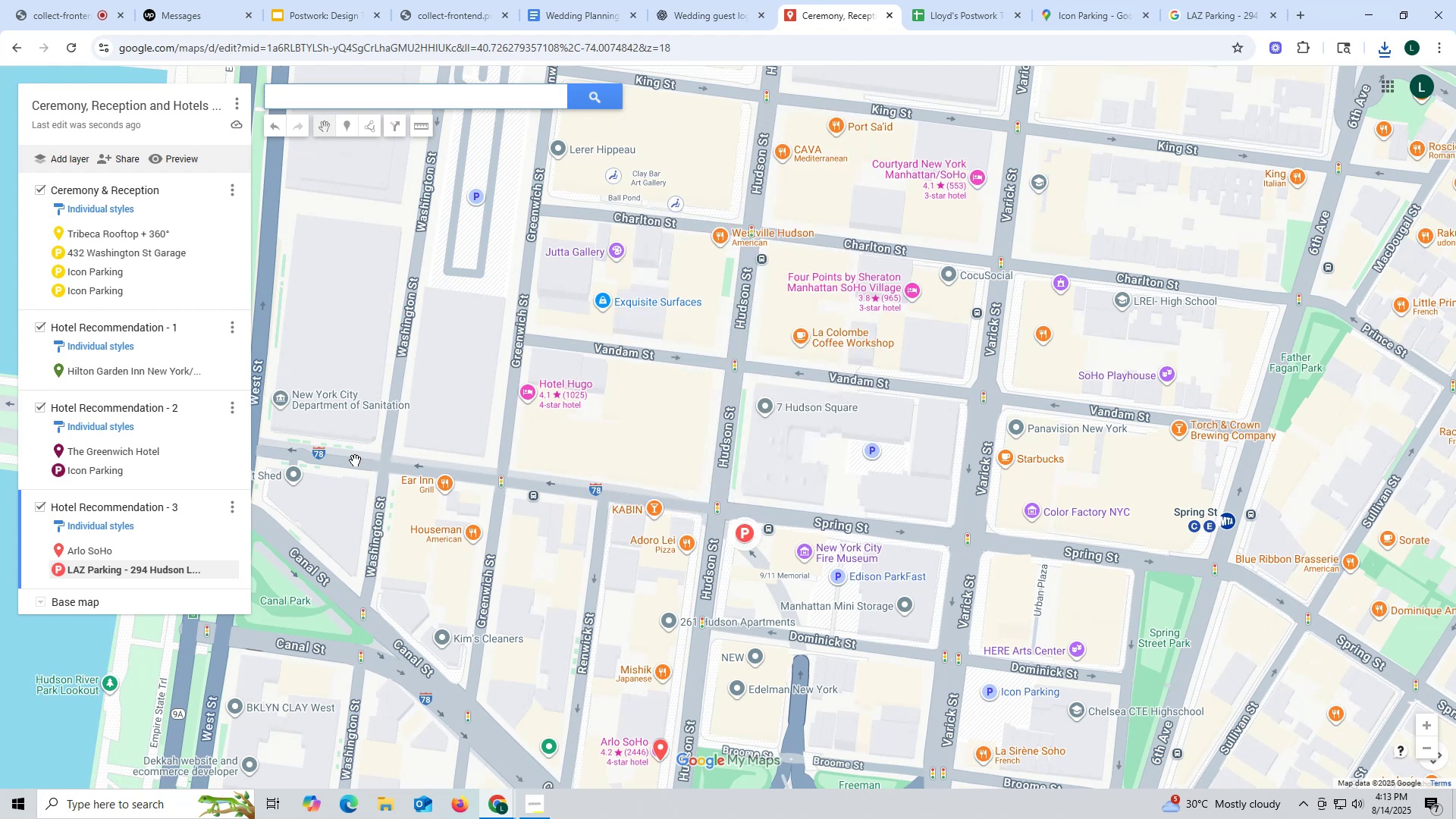 
scroll: coordinate [255, 445], scroll_direction: down, amount: 1.0
 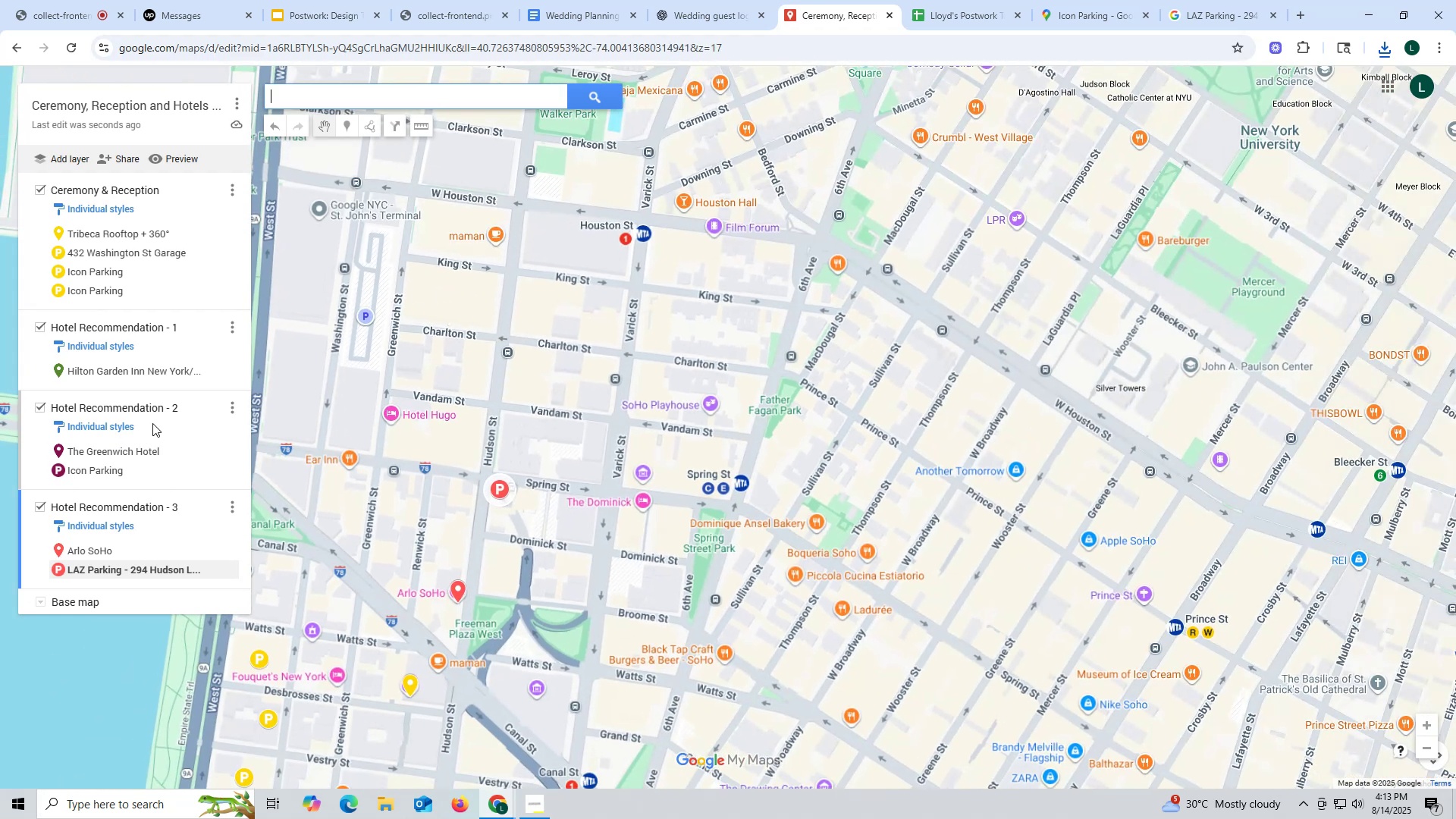 
scroll: coordinate [152, 423], scroll_direction: up, amount: 1.0
 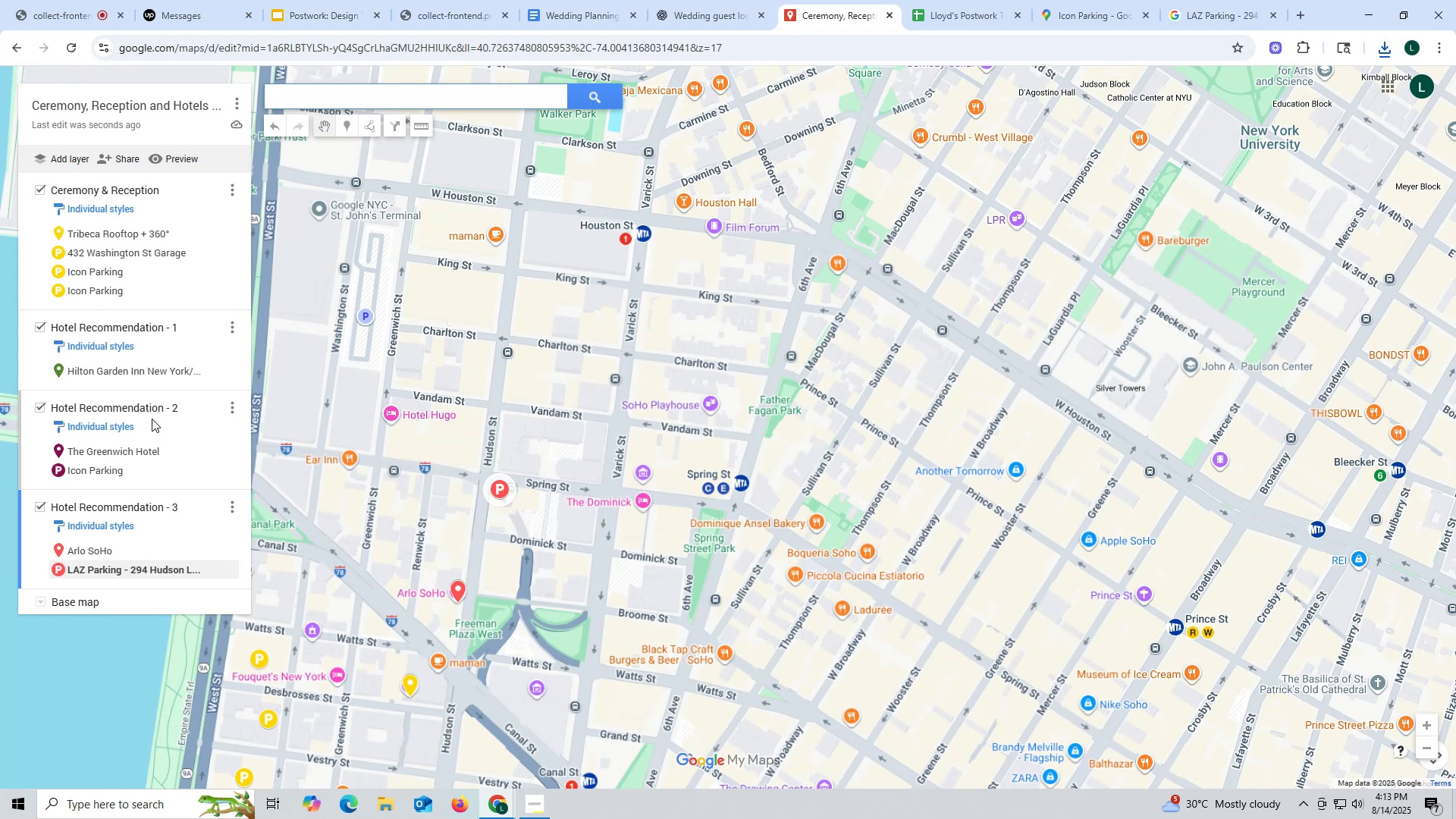 
wait(9.49)
 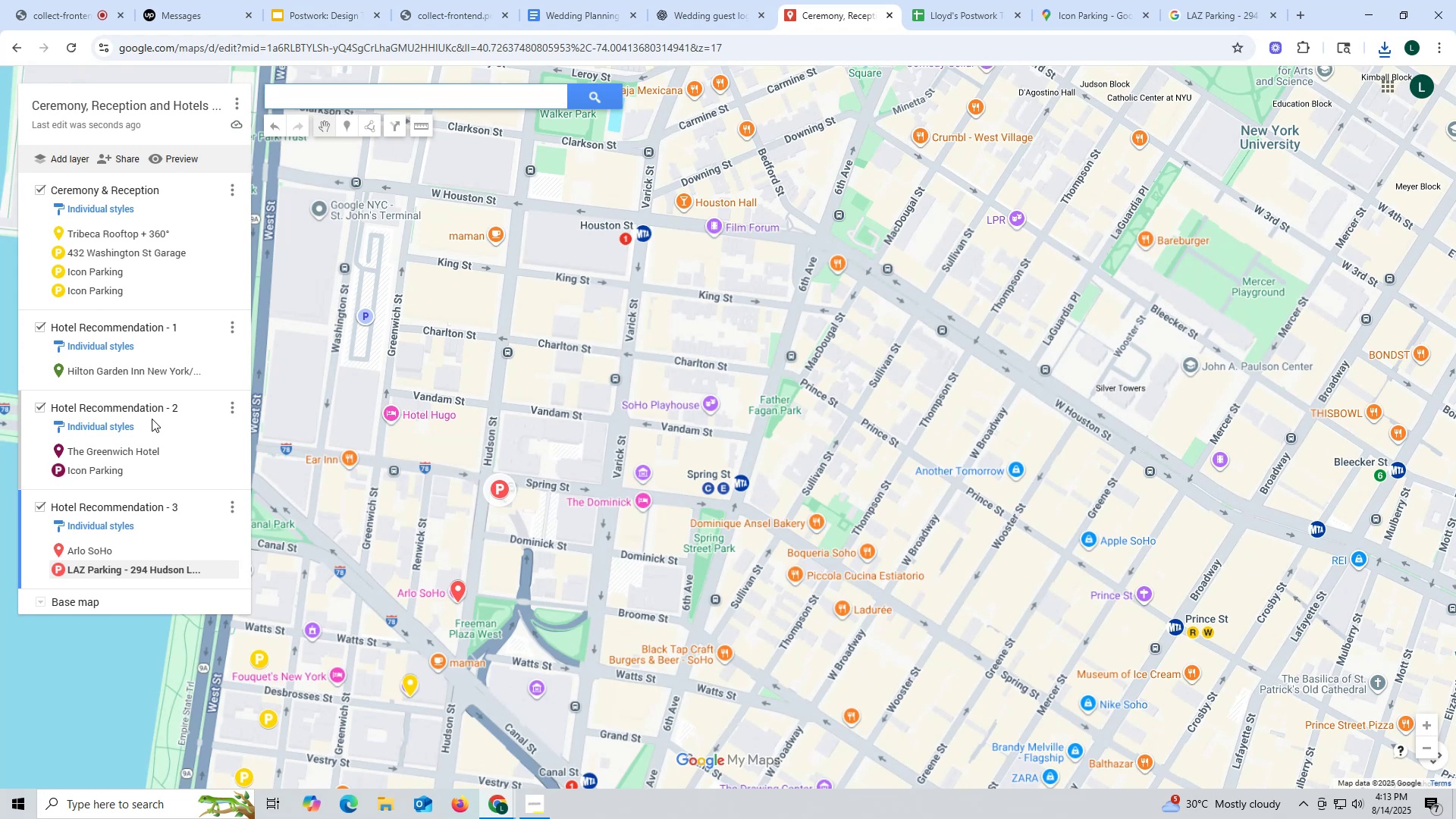 
left_click_drag(start_coordinate=[543, 552], to_coordinate=[720, 250])
 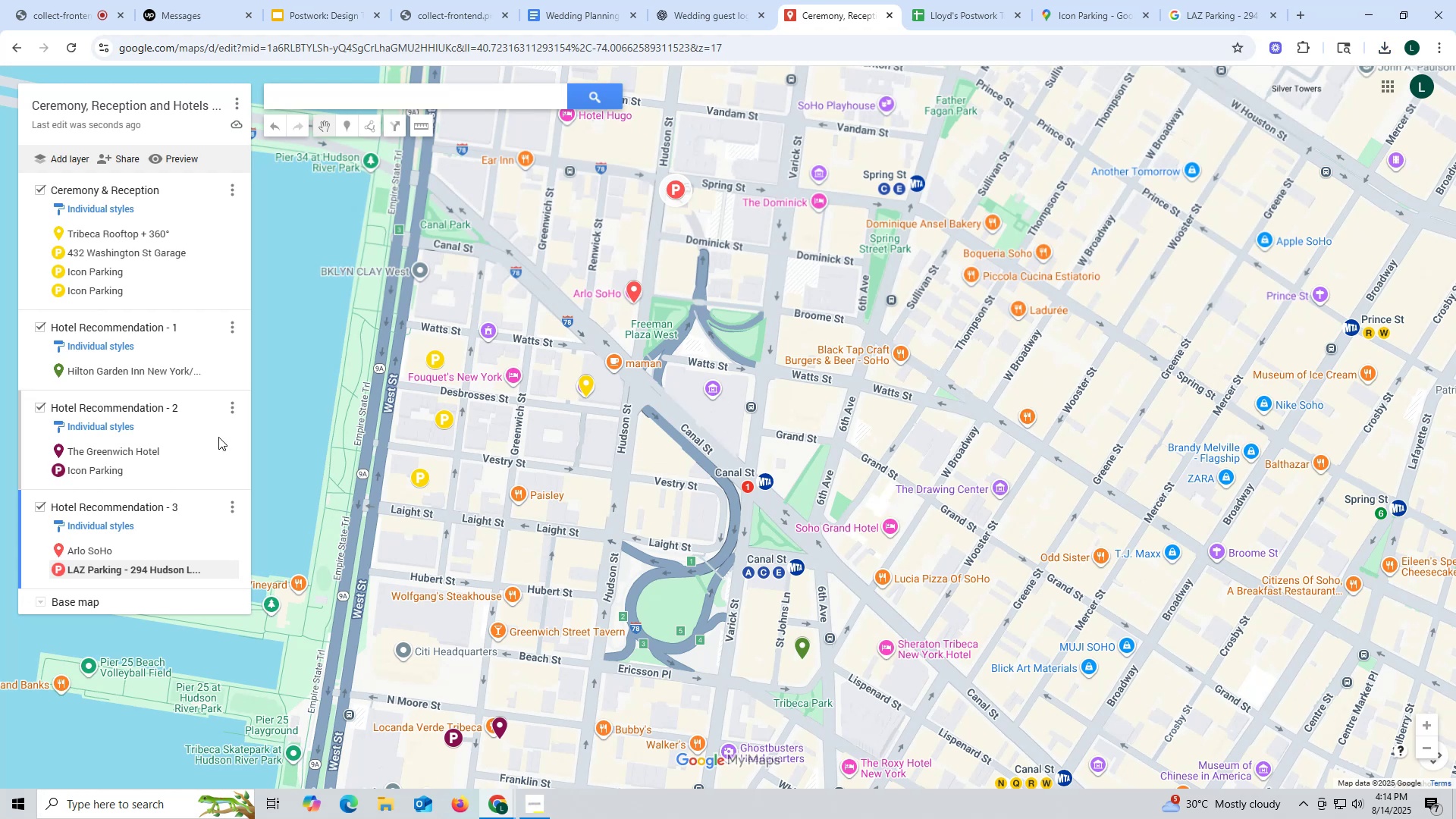 
wait(24.92)
 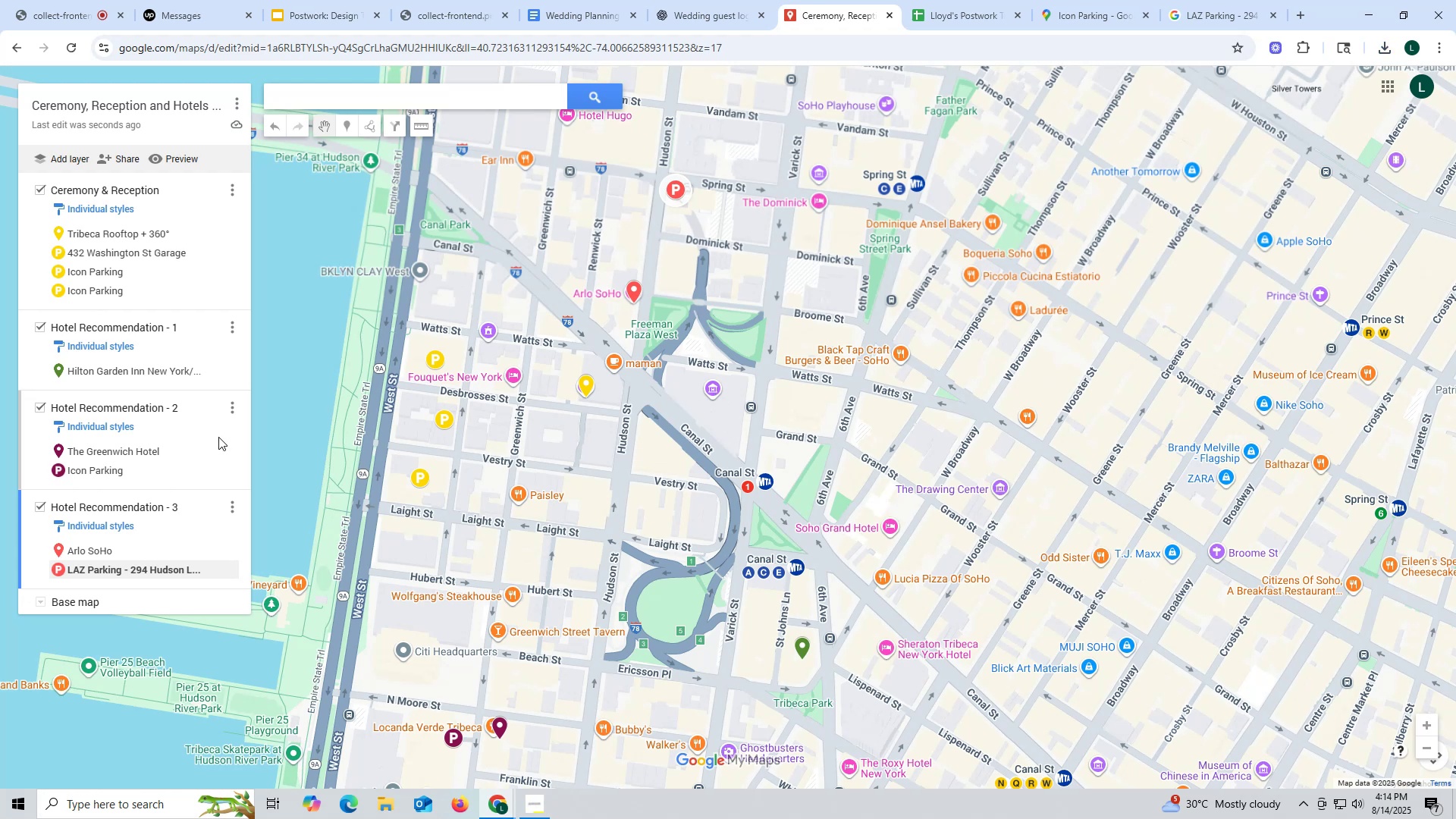 
left_click_drag(start_coordinate=[927, 557], to_coordinate=[663, 333])
 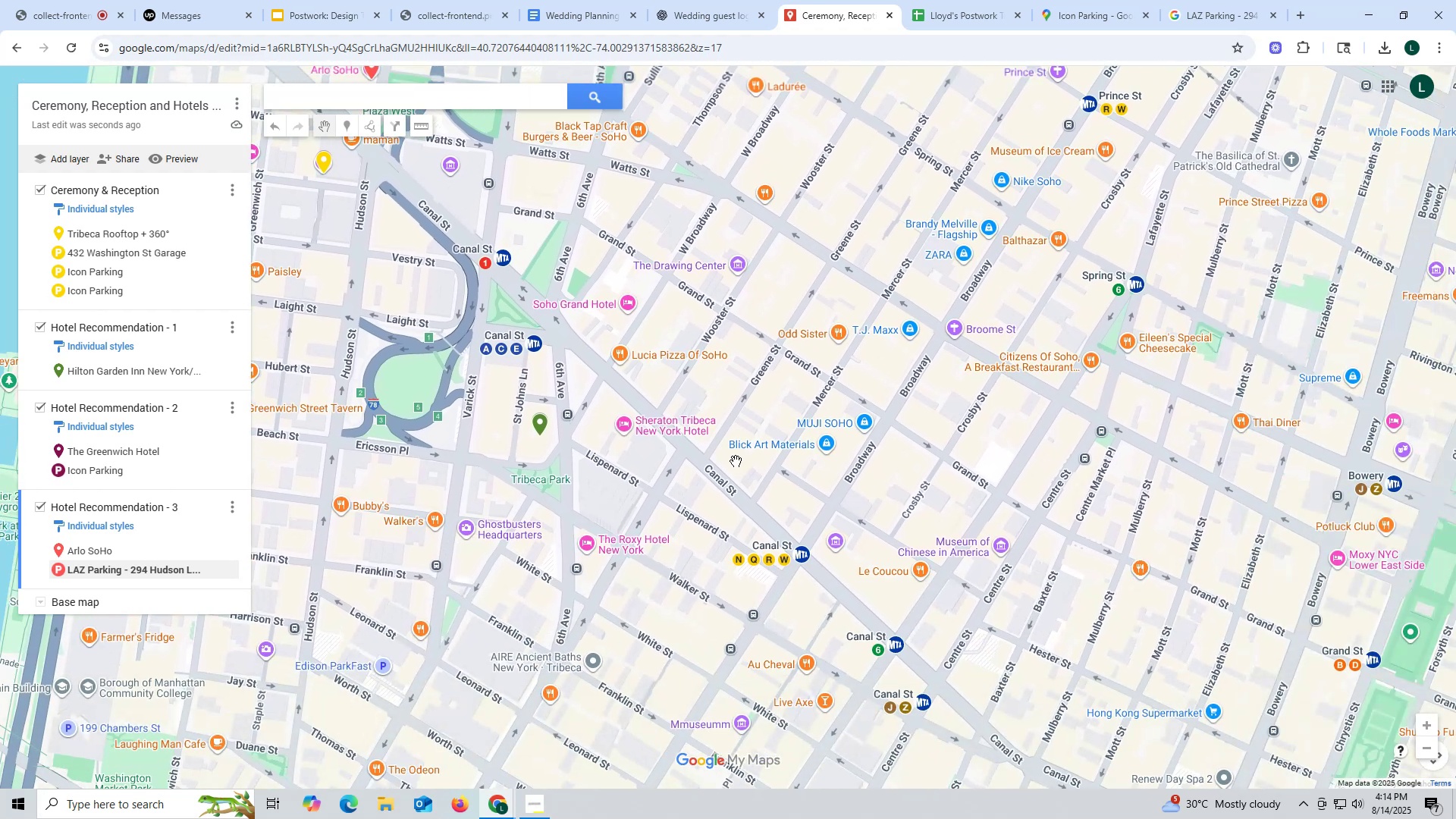 
left_click_drag(start_coordinate=[737, 467], to_coordinate=[814, 309])
 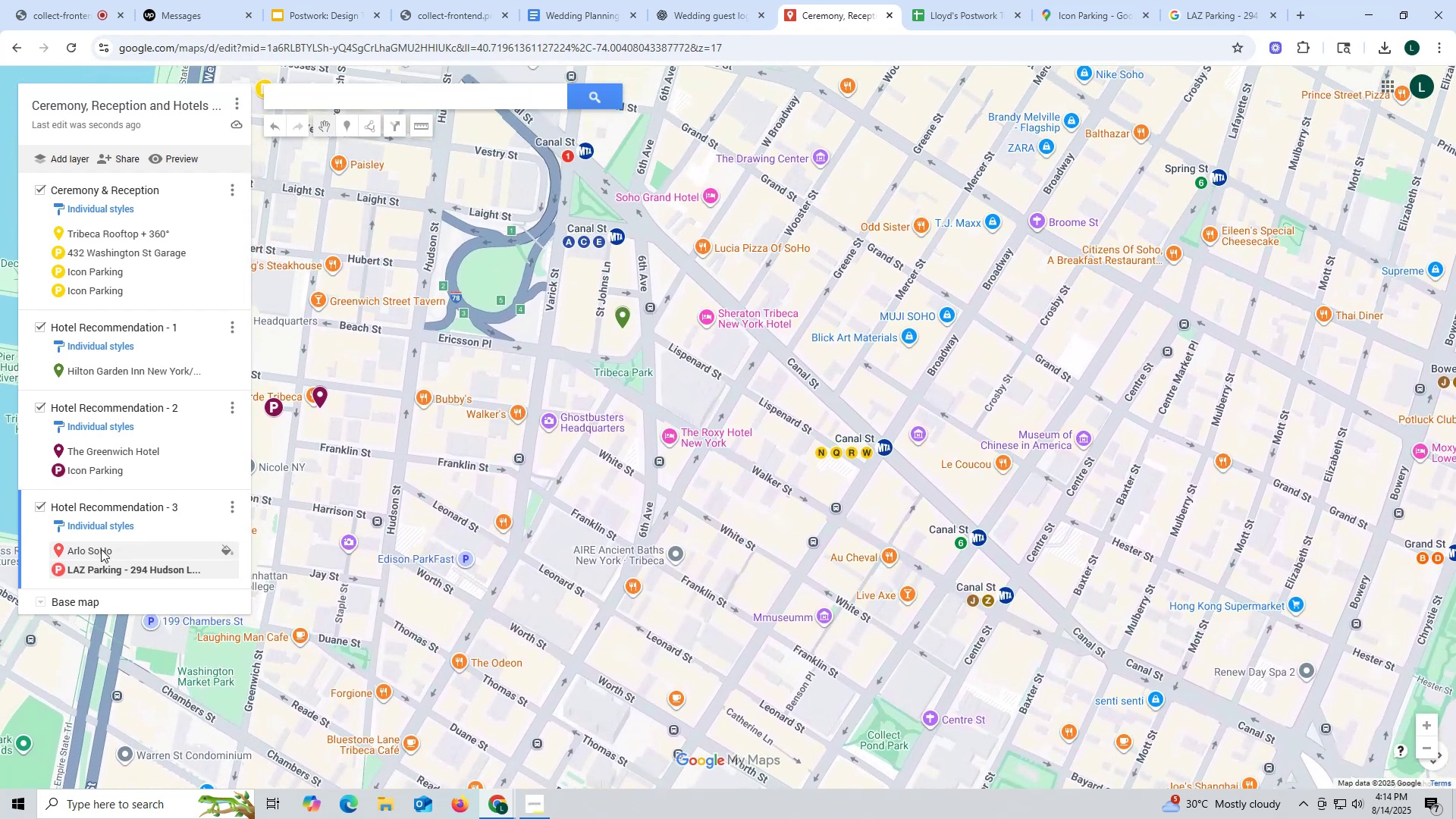 
left_click([101, 549])
 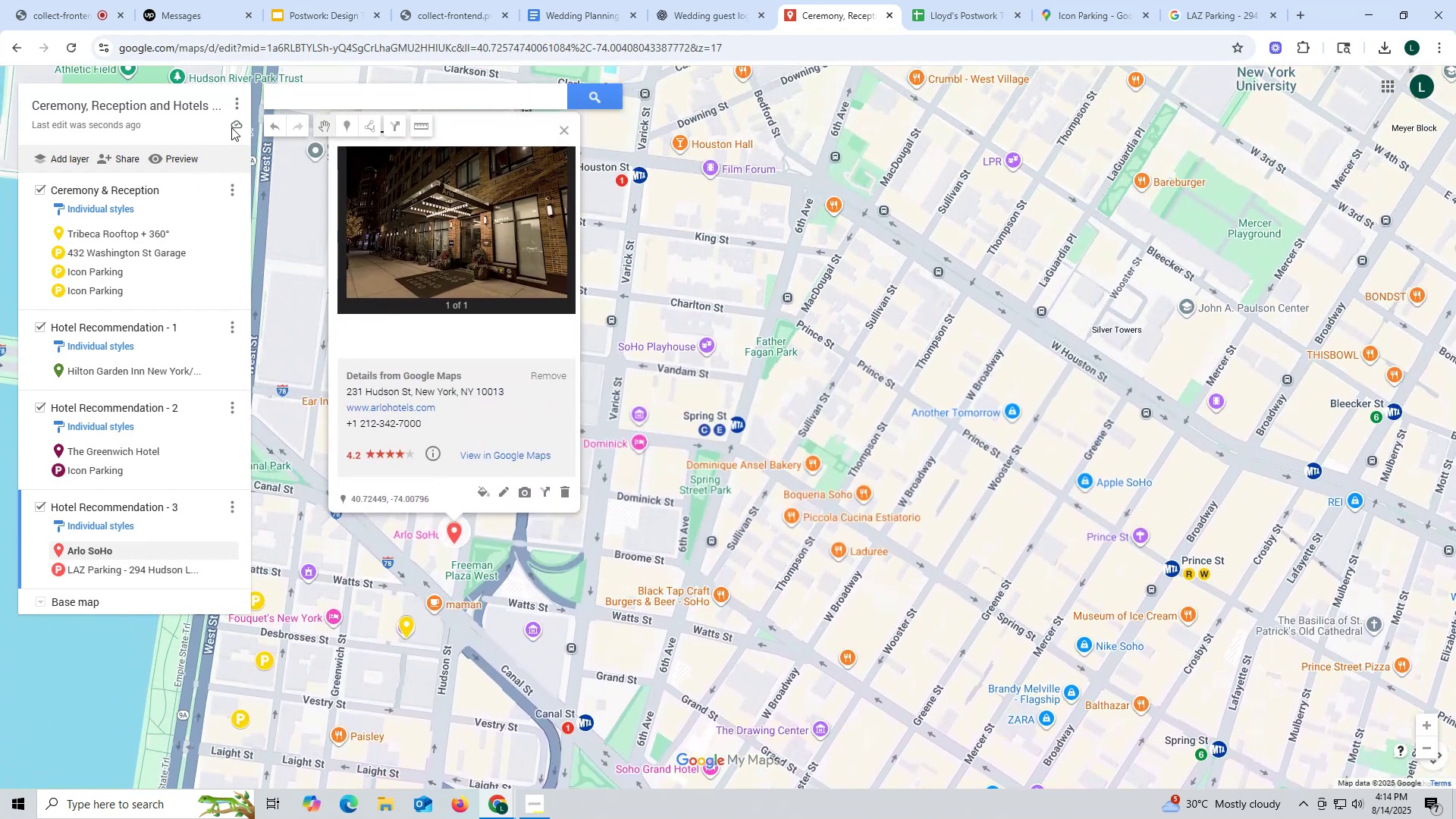 
left_click([164, 165])
 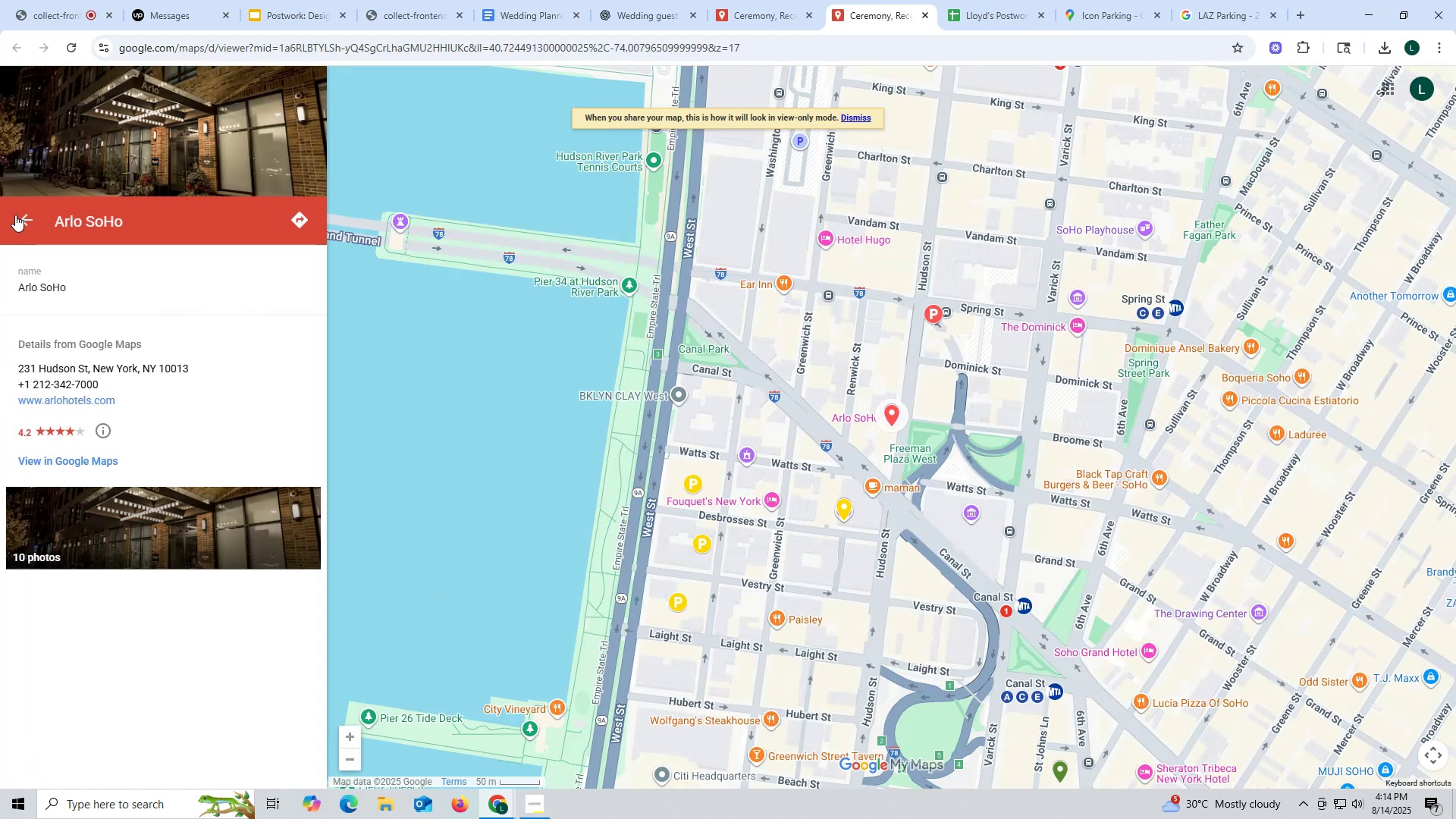 
wait(5.83)
 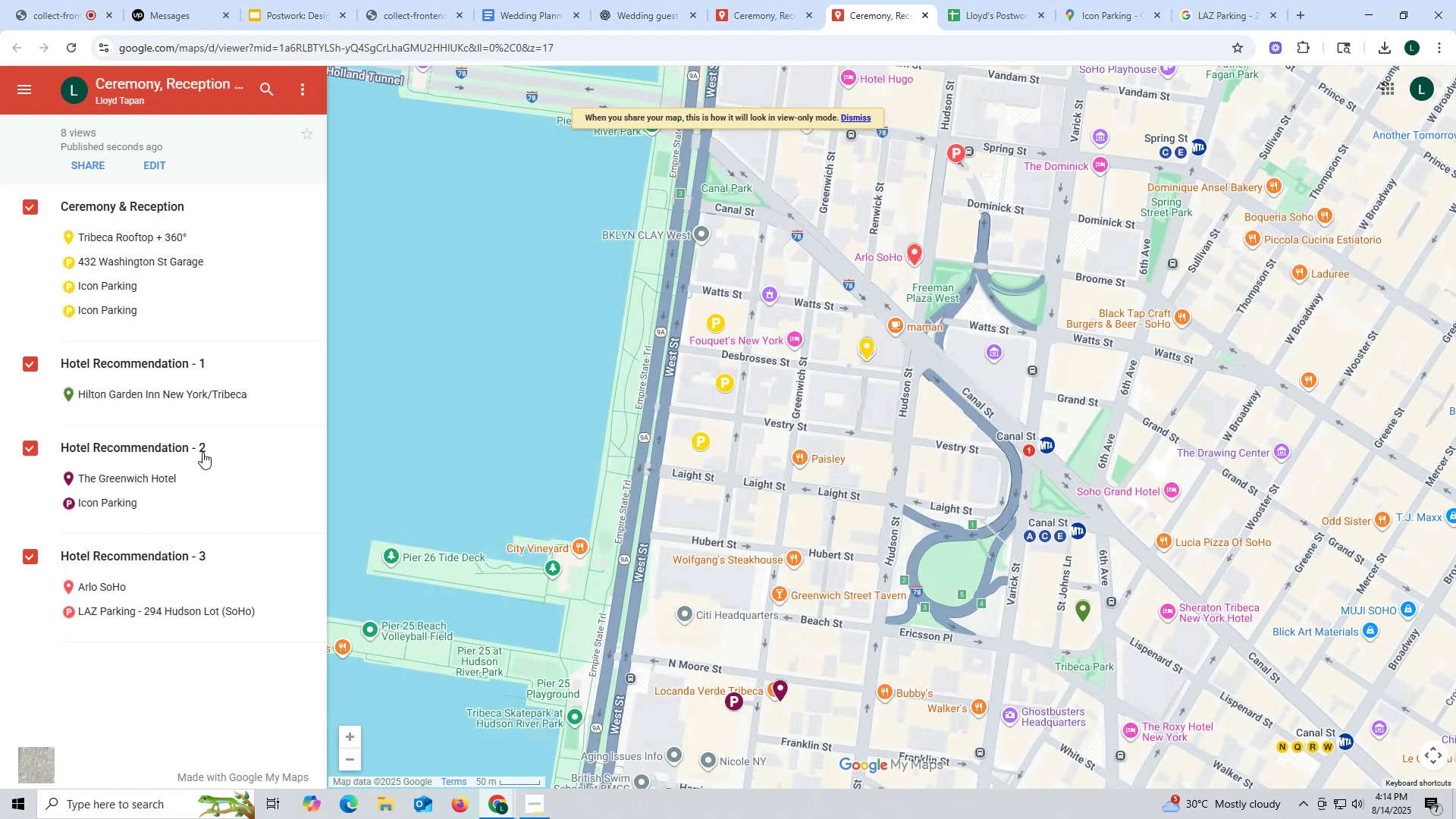 
left_click([20, 208])
 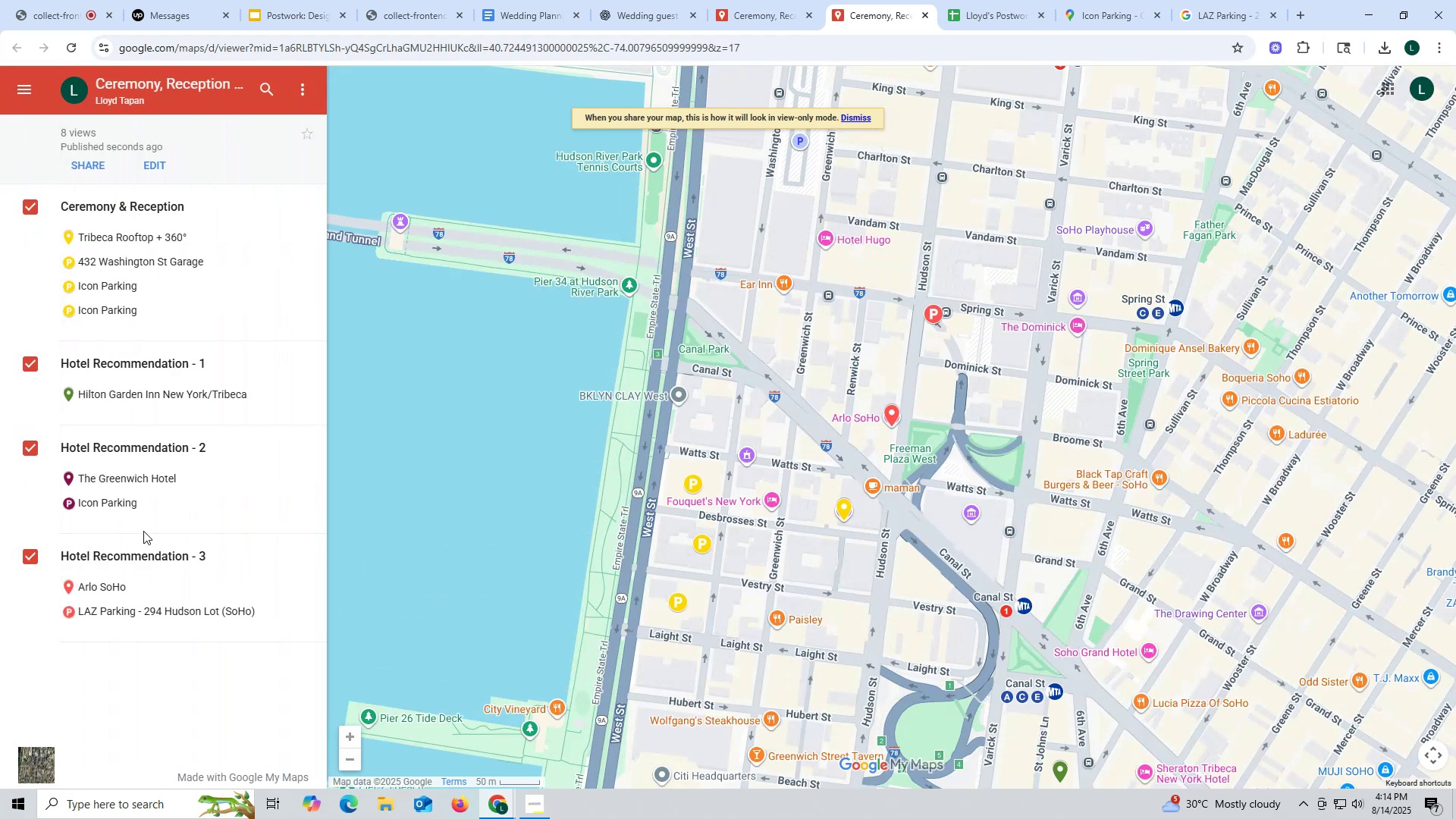 
mouse_move([133, 595])
 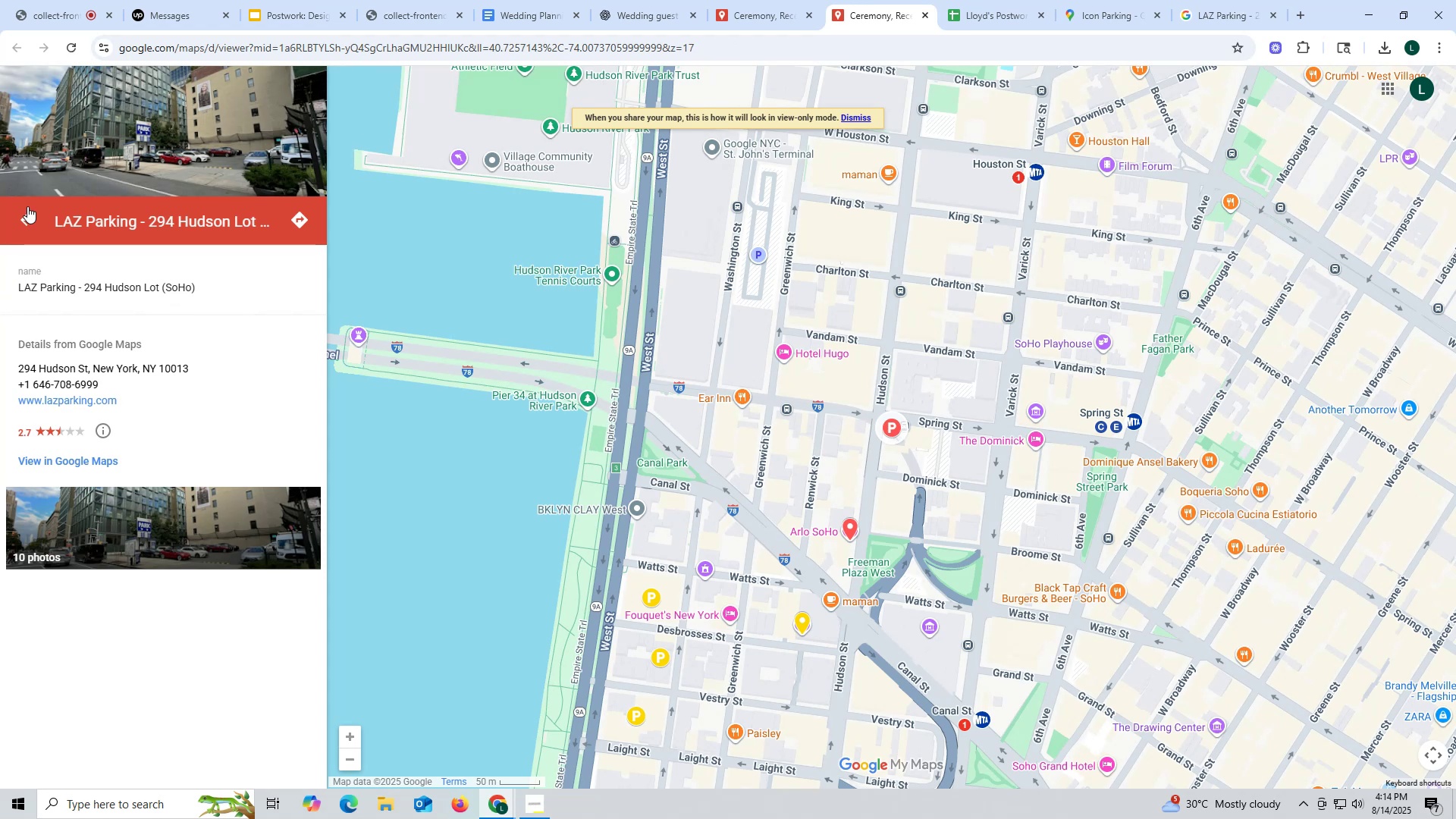 
left_click([27, 213])
 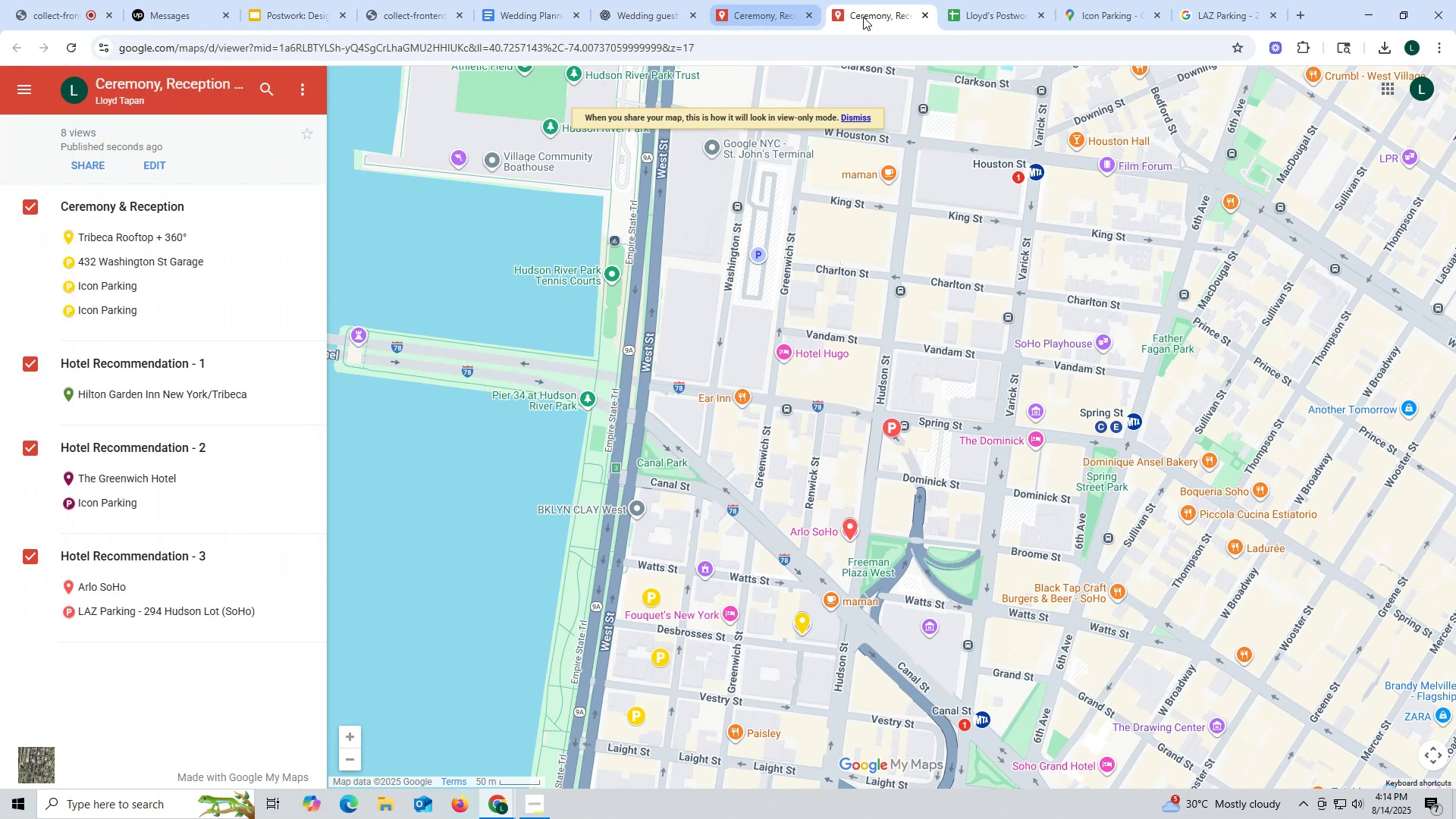 
left_click([926, 14])
 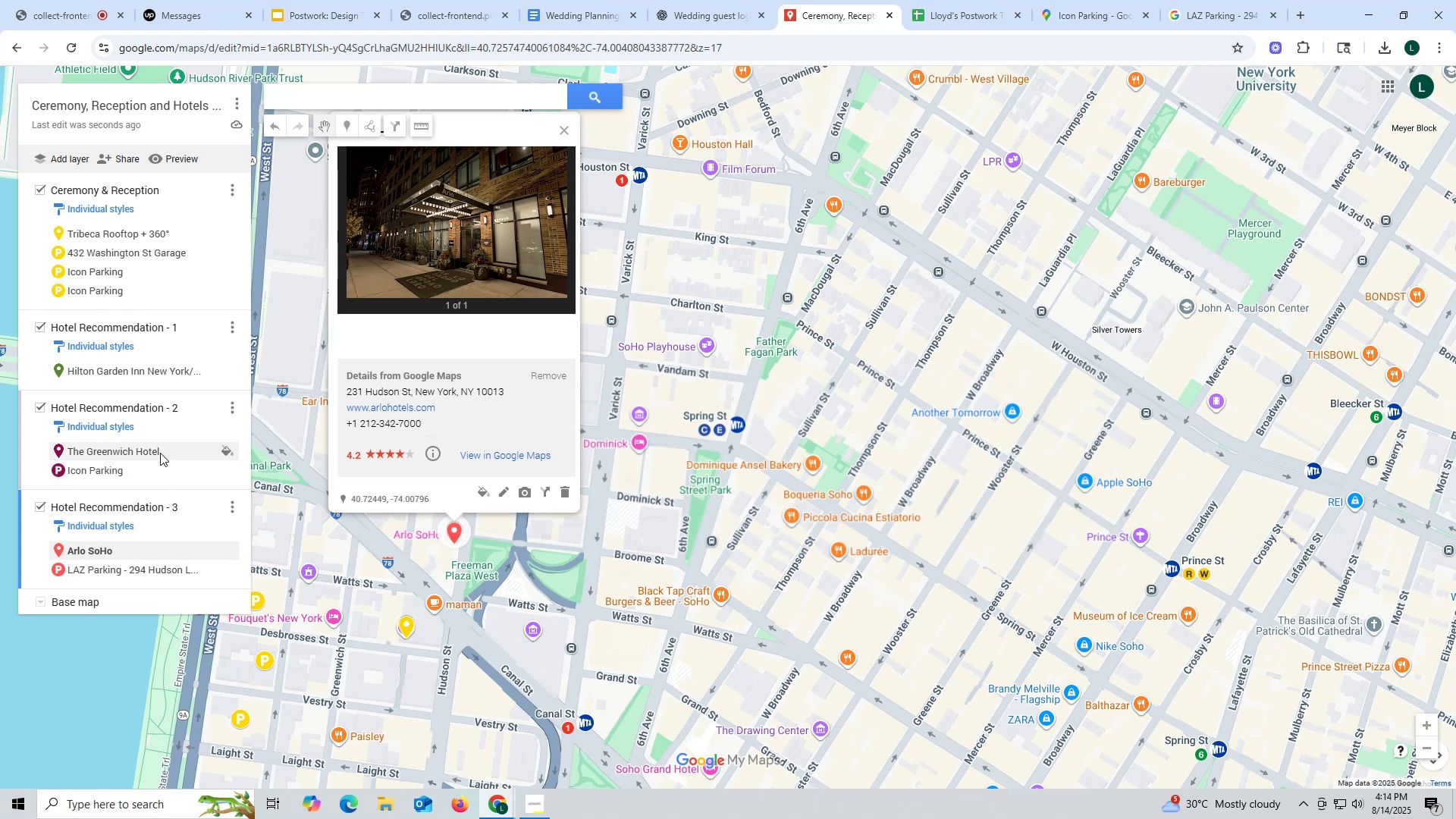 
wait(11.13)
 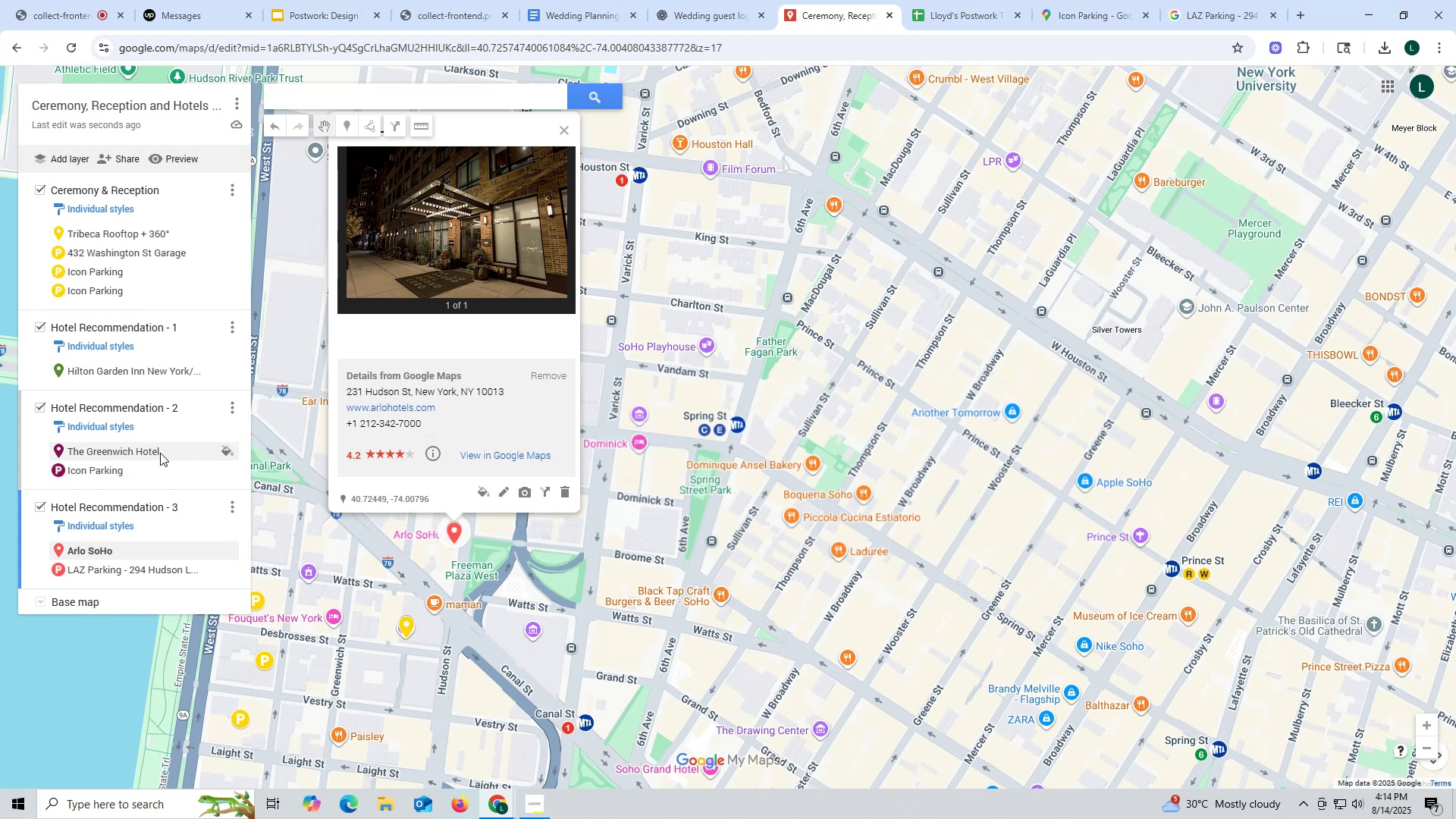 
left_click([974, 15])
 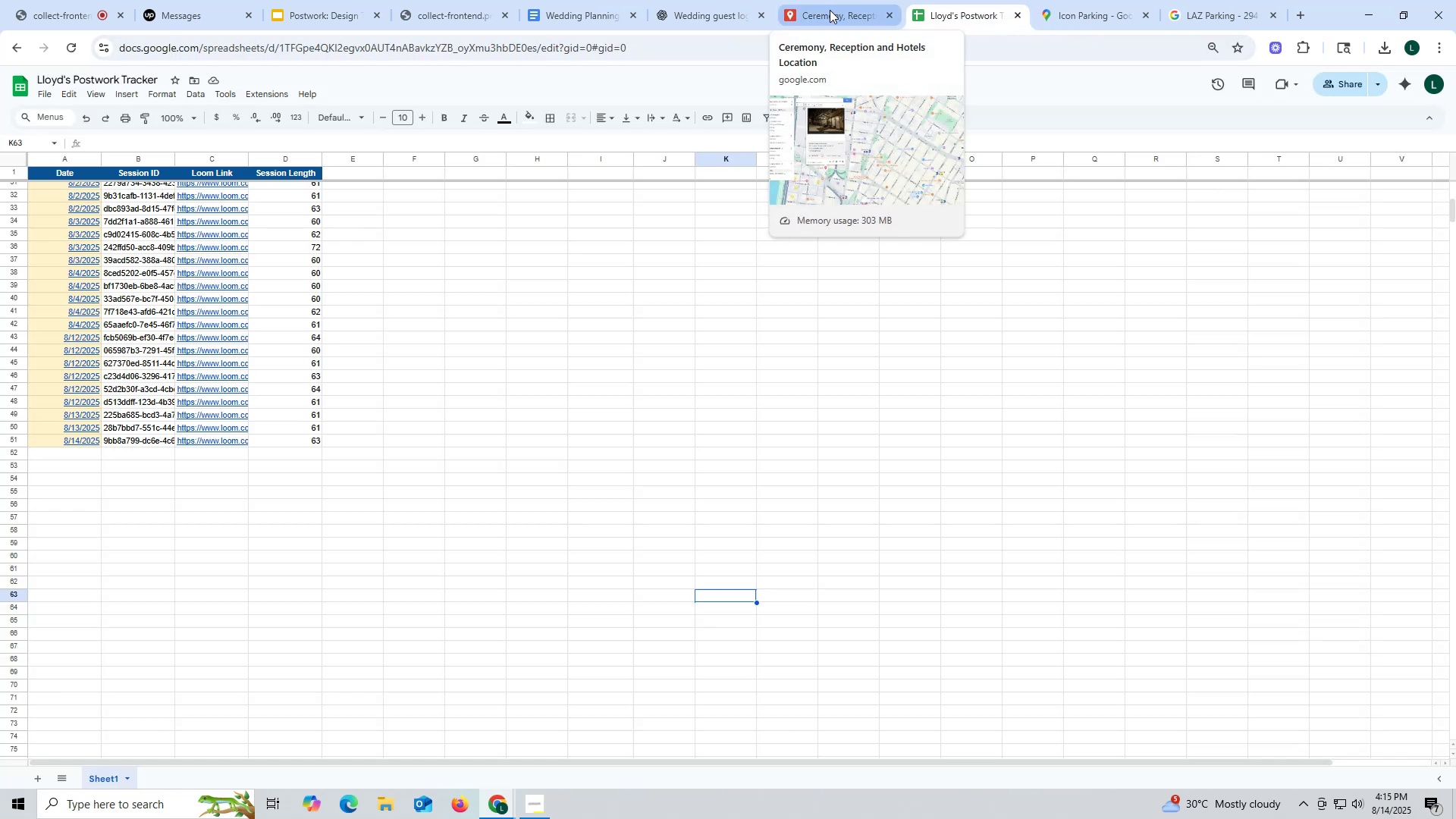 
left_click([830, 10])
 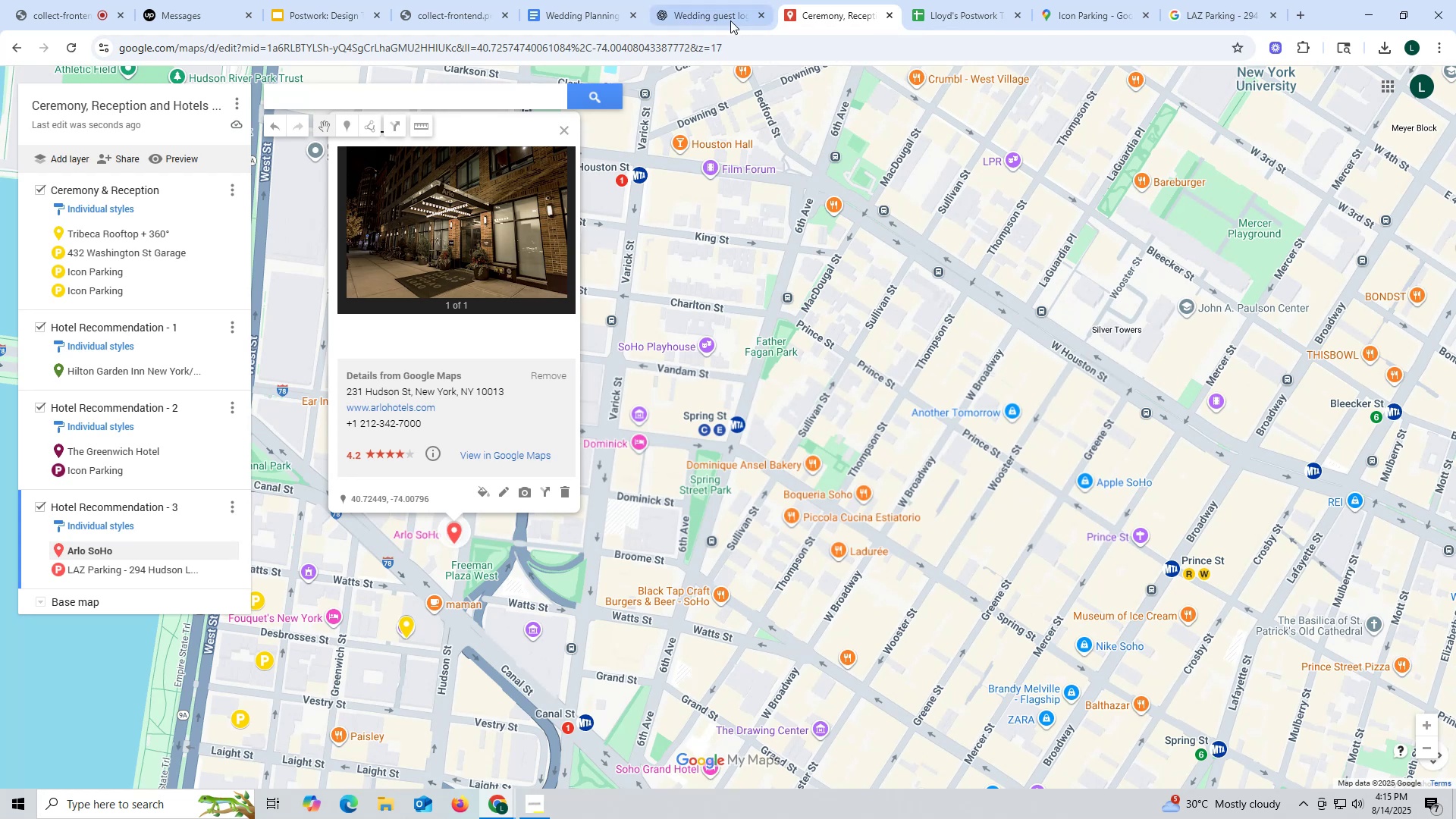 
left_click([728, 20])
 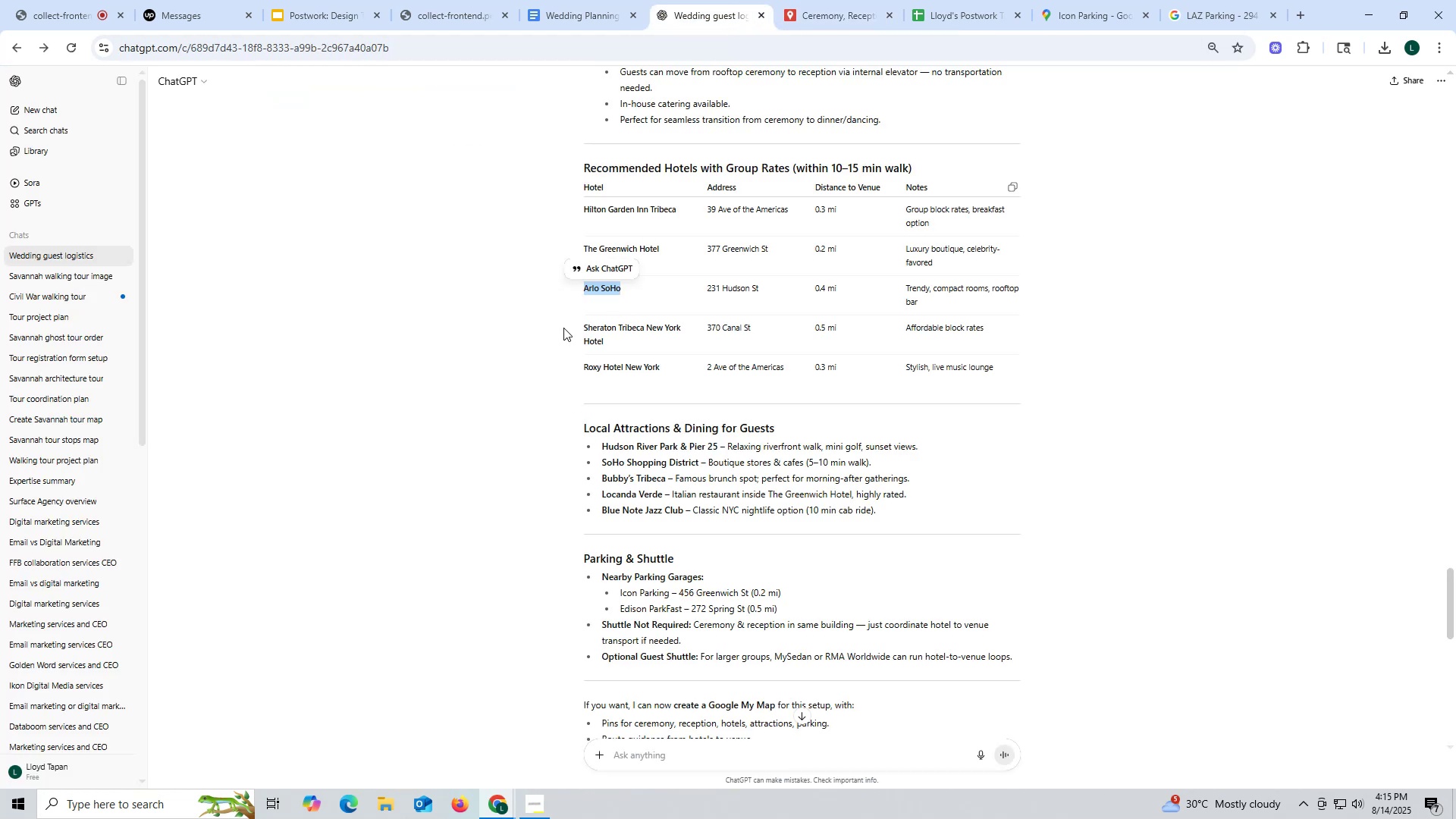 
left_click_drag(start_coordinate=[568, 322], to_coordinate=[614, 337])
 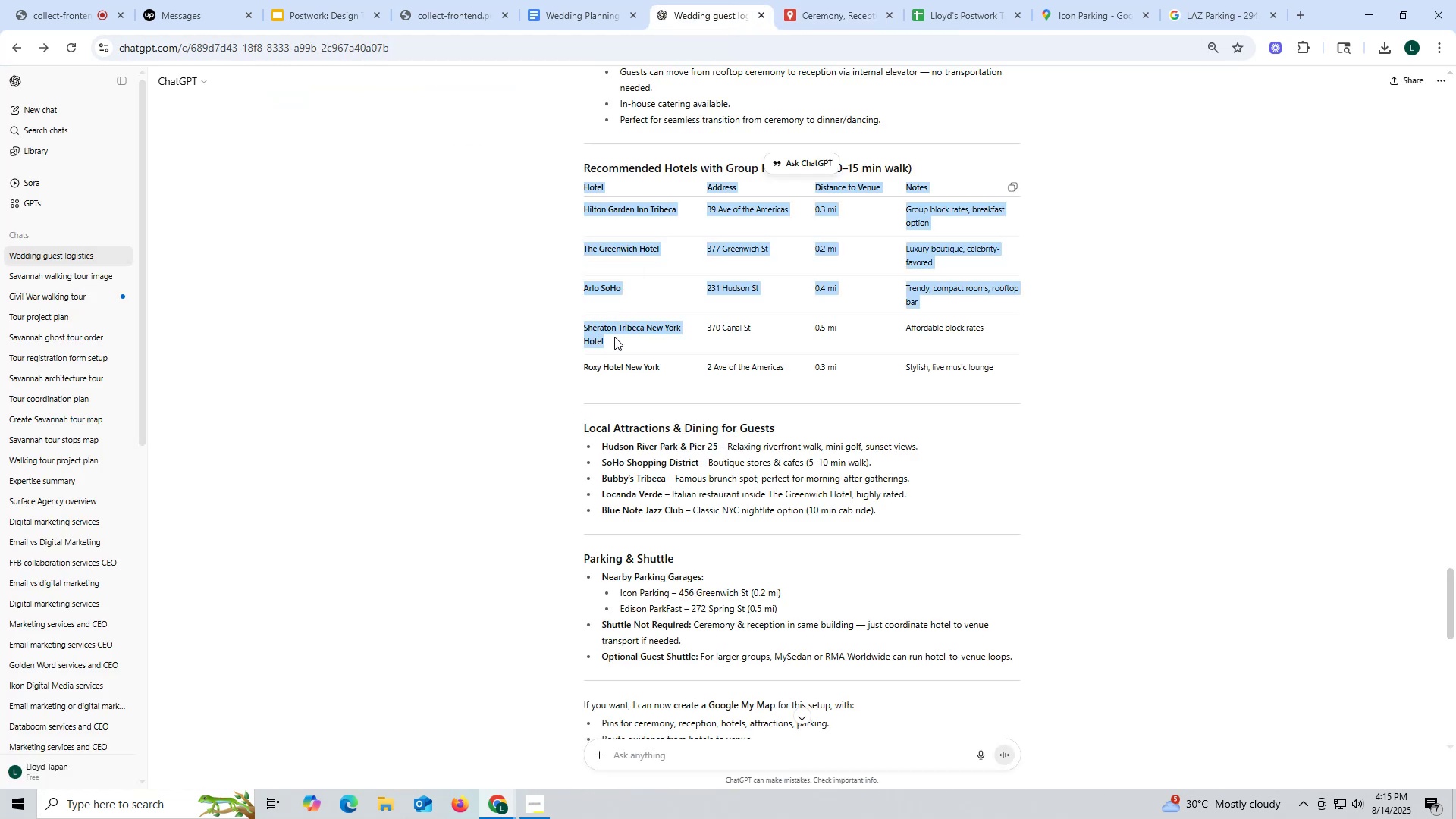 
key(Control+ControlLeft)
 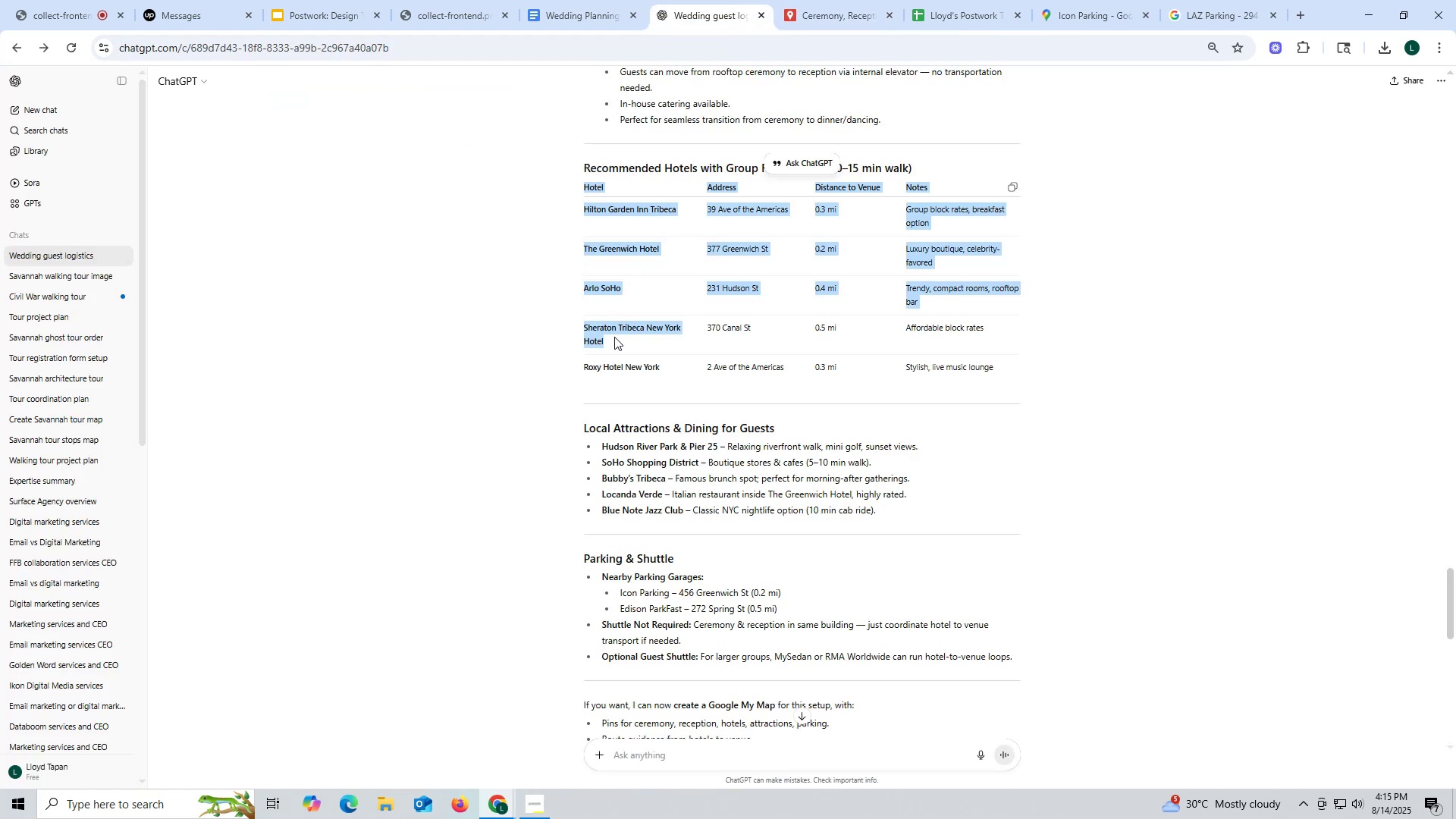 
key(Control+C)
 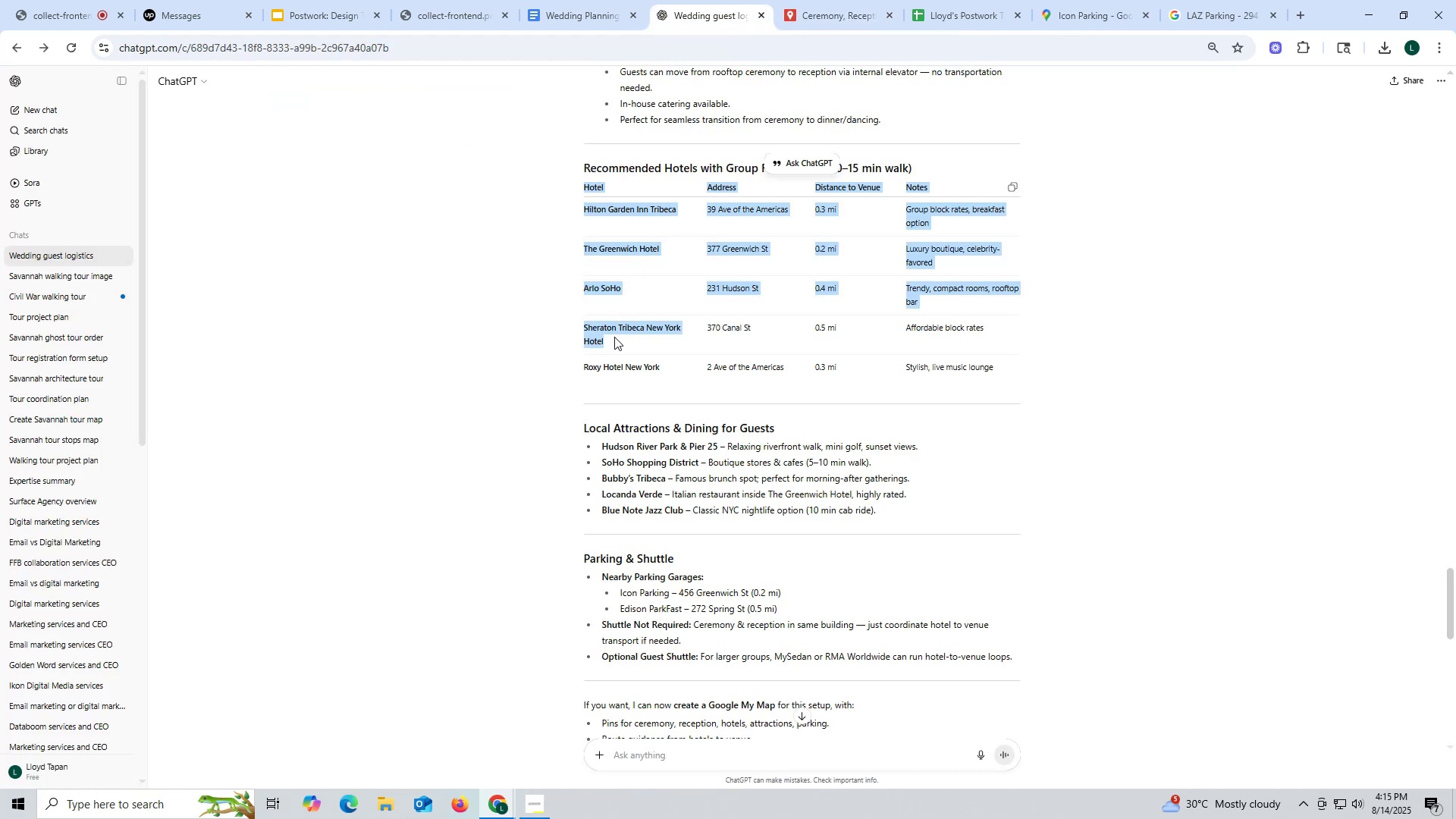 
key(Control+ControlLeft)
 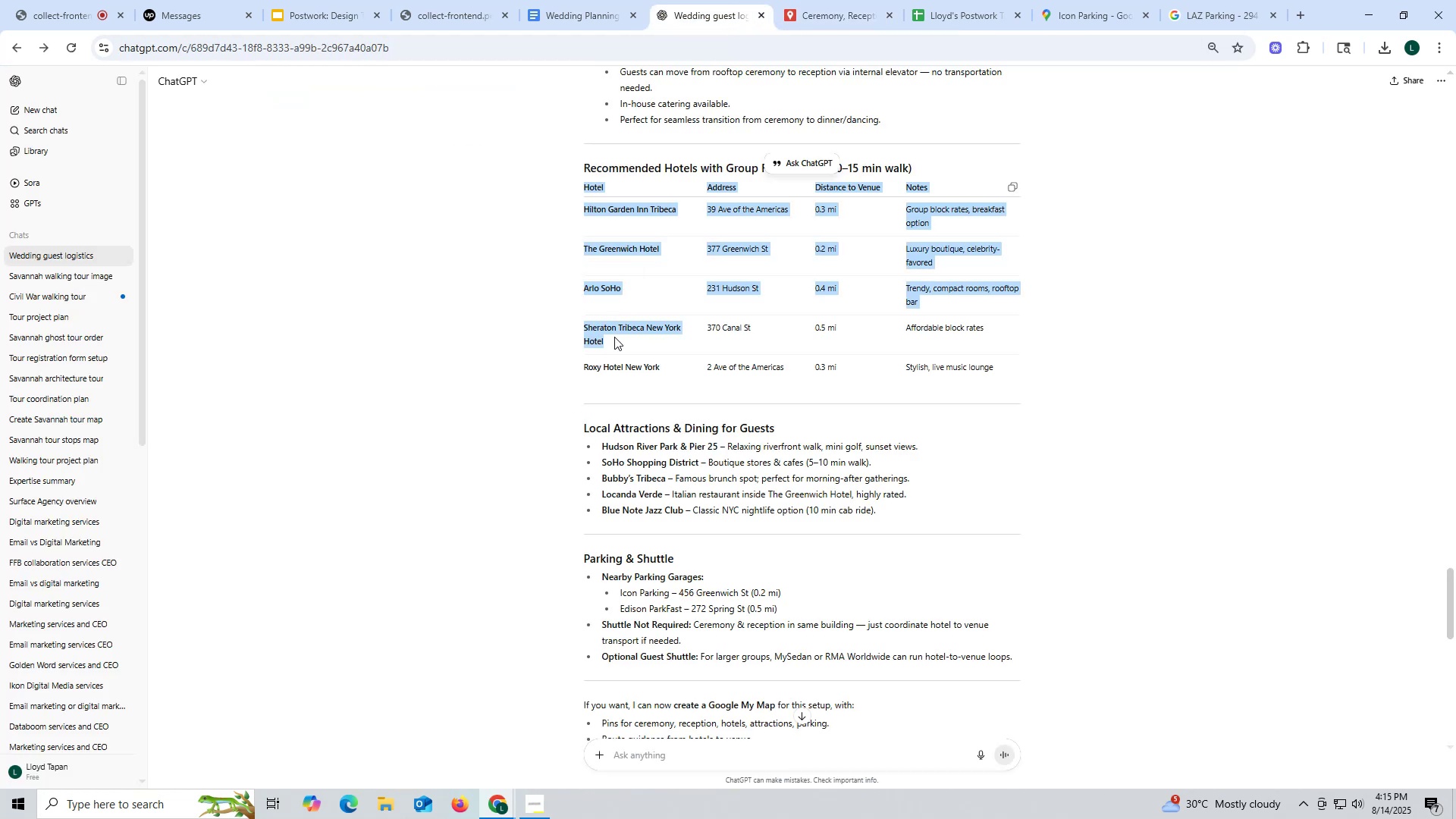 
key(Control+C)
 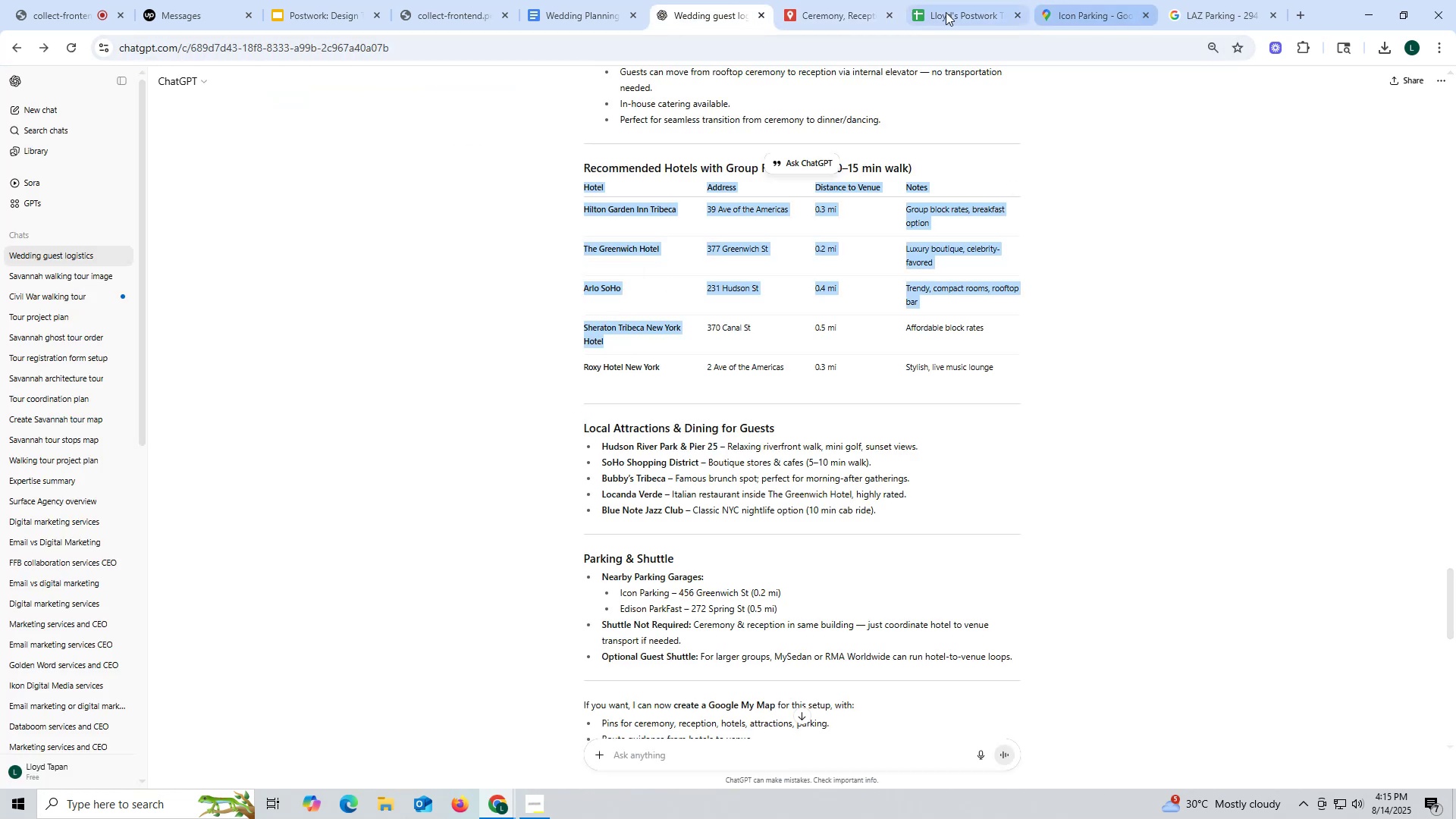 
left_click([808, 12])
 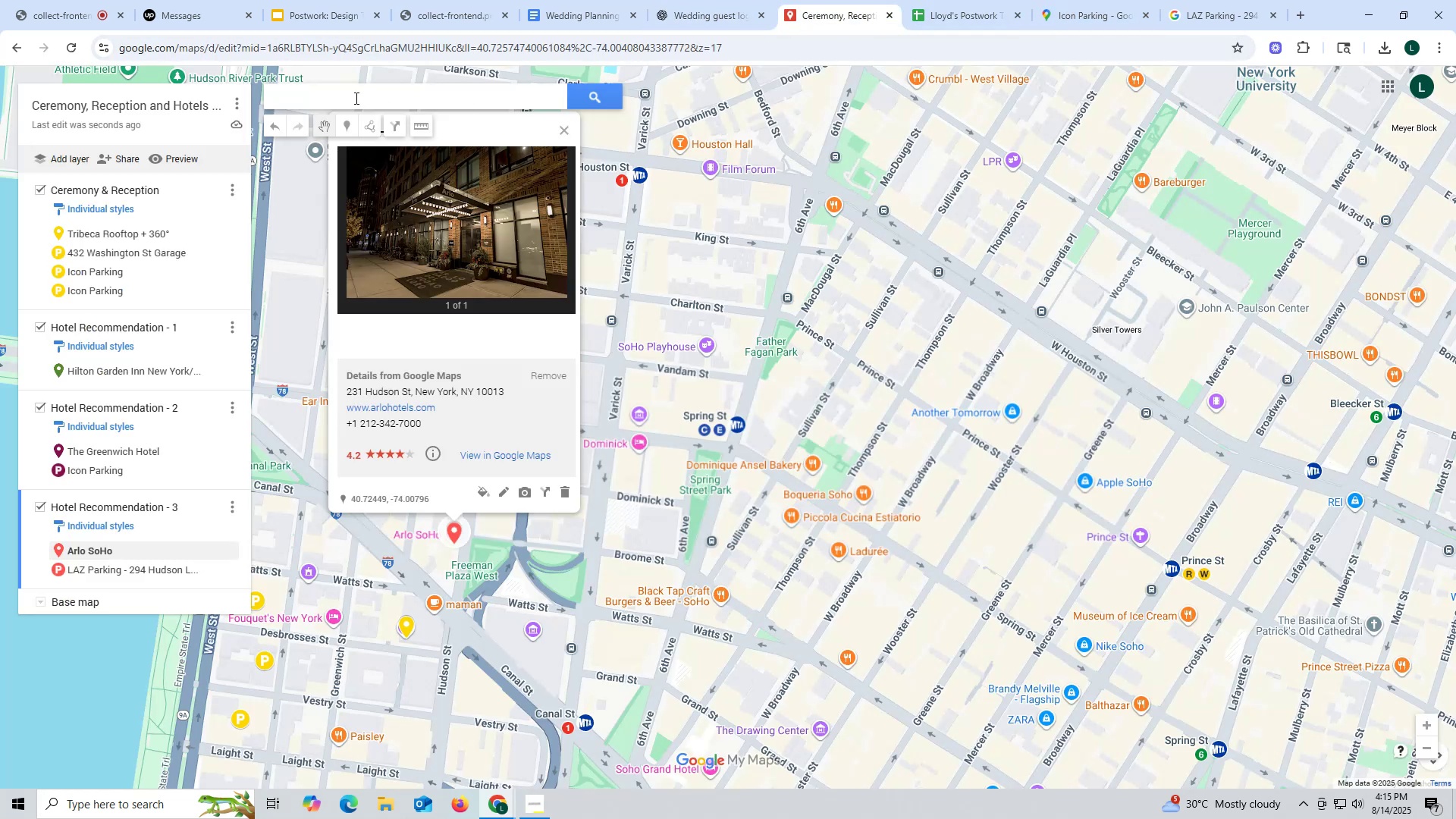 
left_click([353, 96])
 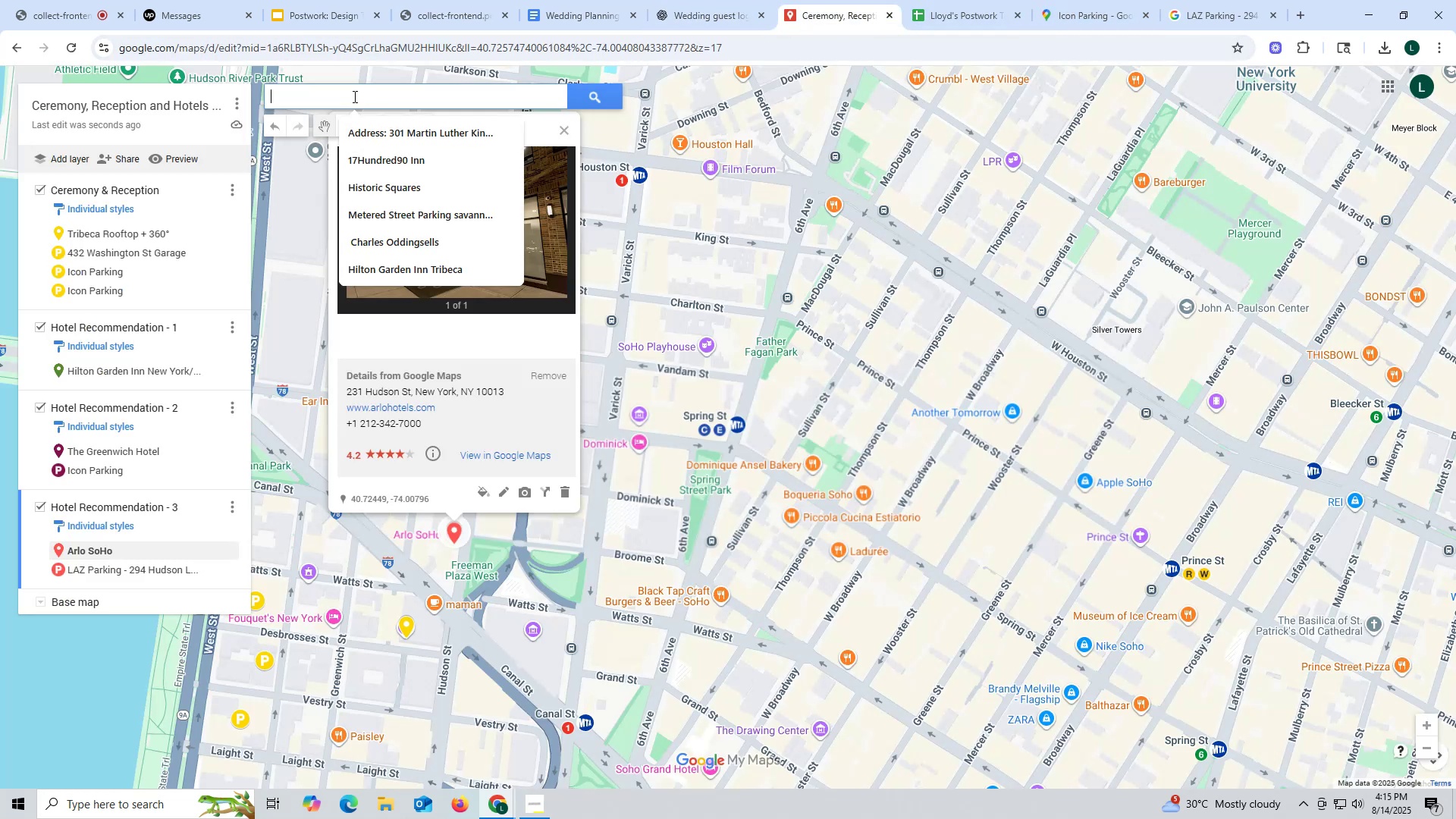 
key(Control+ControlLeft)
 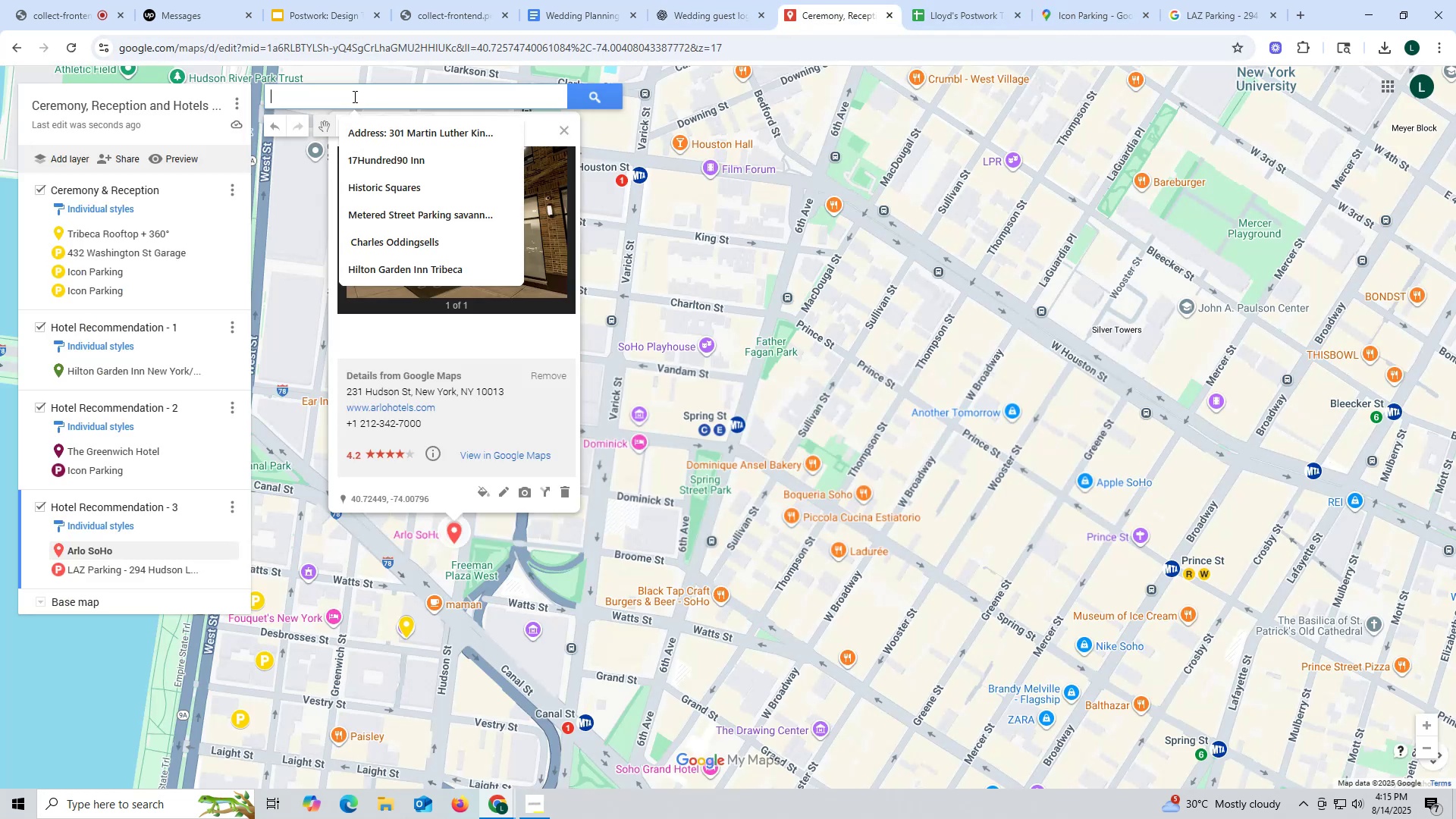 
key(Control+V)
 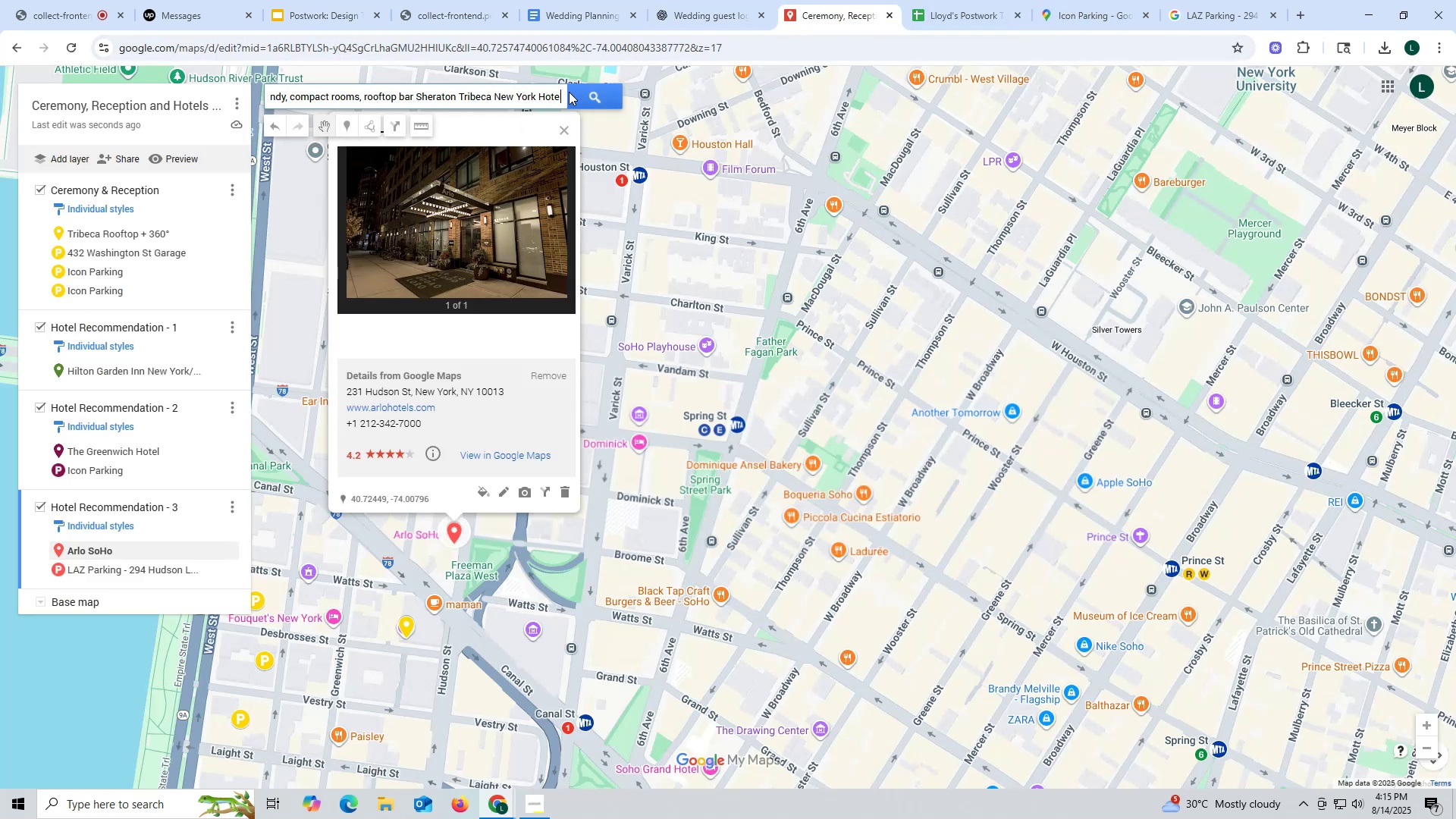 
left_click_drag(start_coordinate=[560, 89], to_coordinate=[0, 80])
 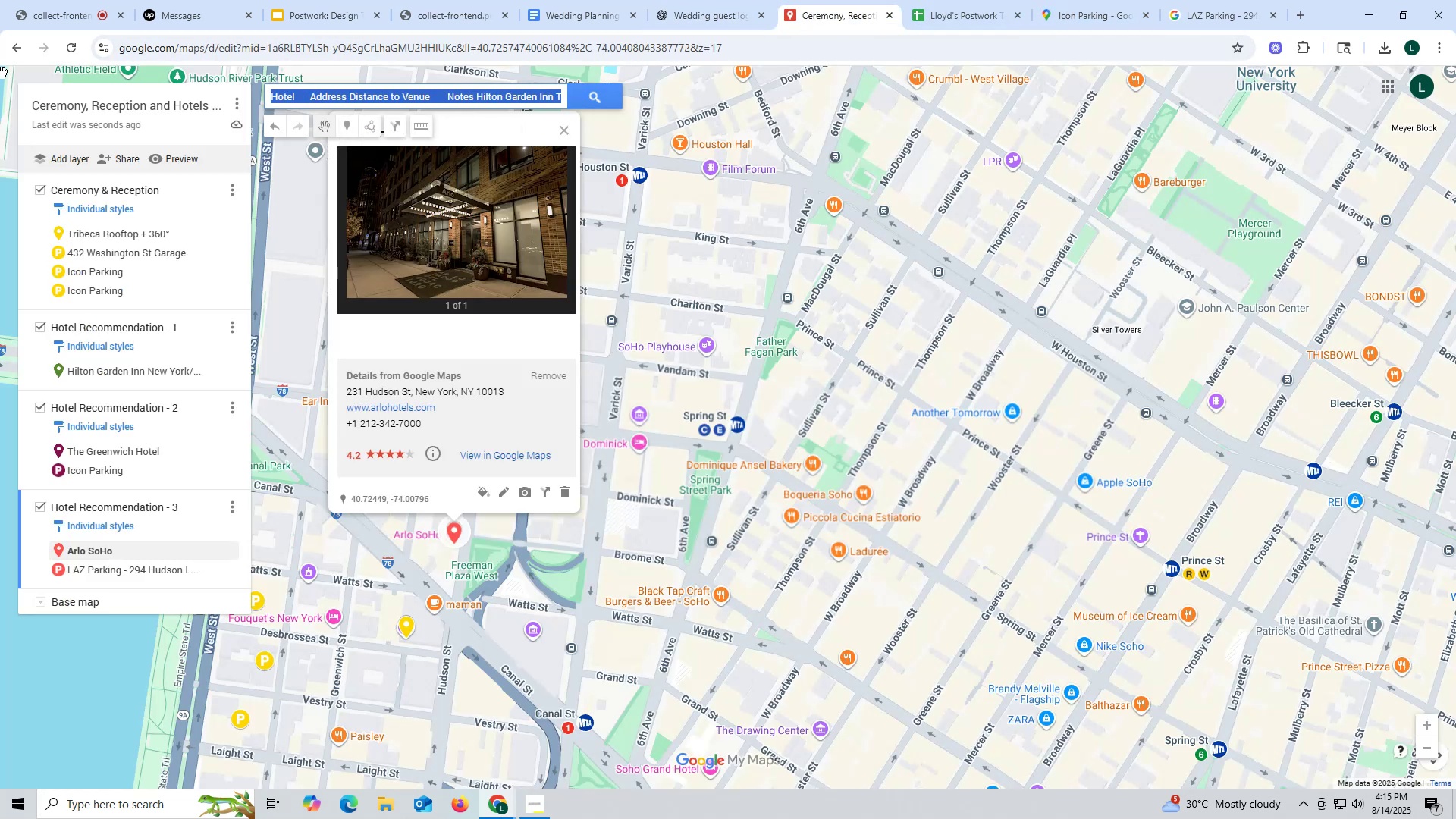 
key(Backspace)
 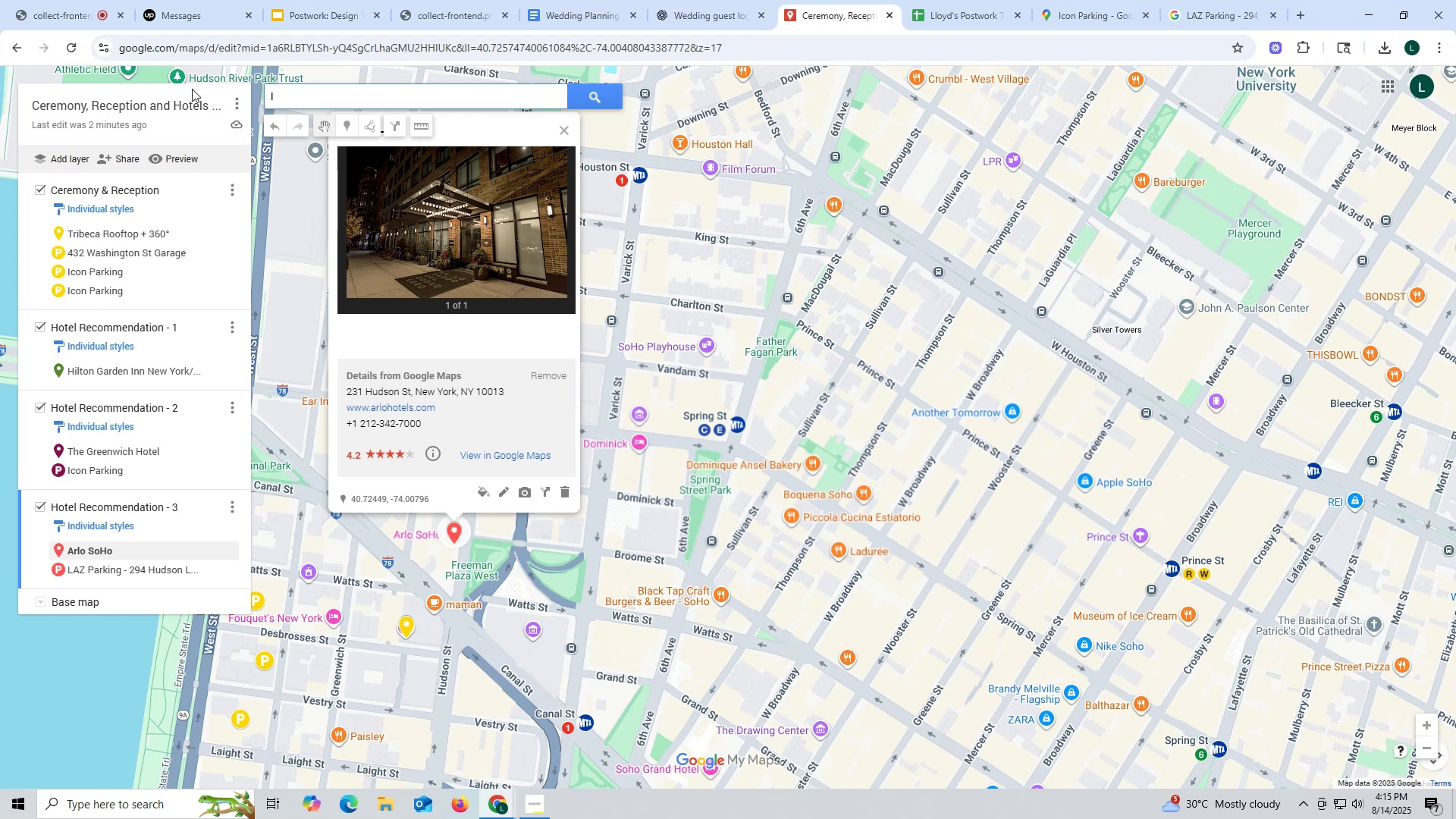 
left_click_drag(start_coordinate=[305, 106], to_coordinate=[275, 102])
 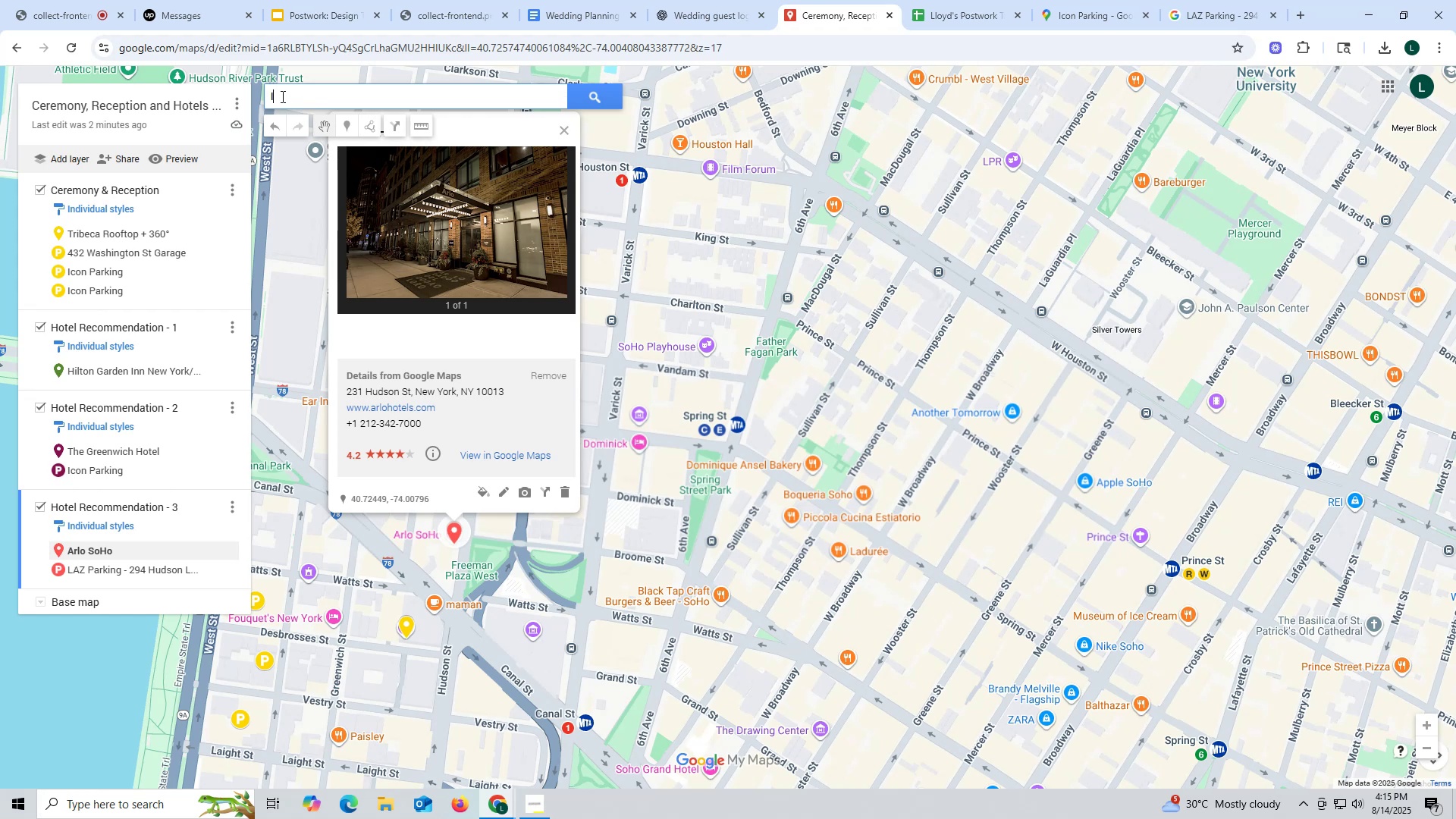 
left_click_drag(start_coordinate=[282, 96], to_coordinate=[202, 91])
 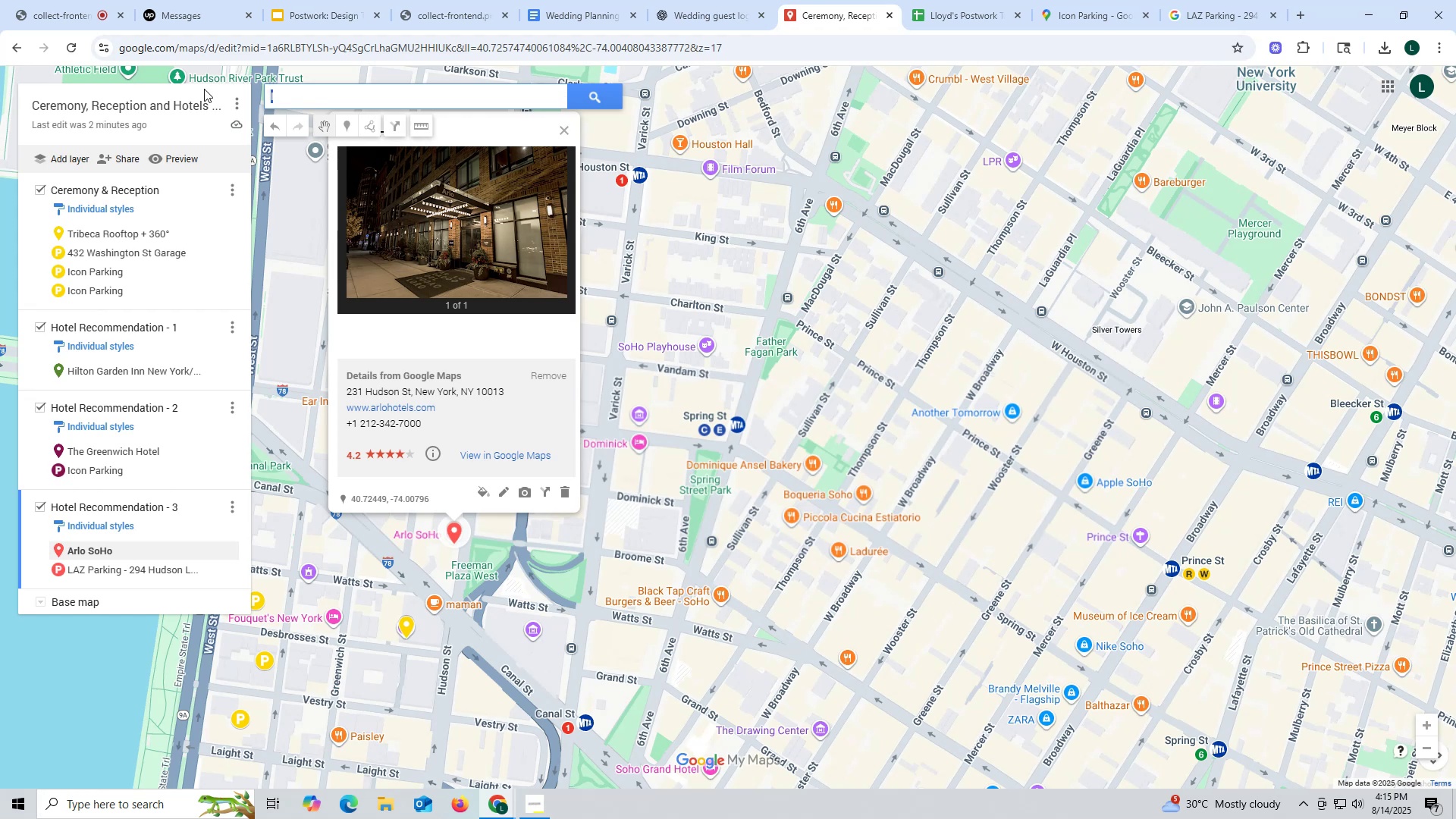 
key(Backspace)
 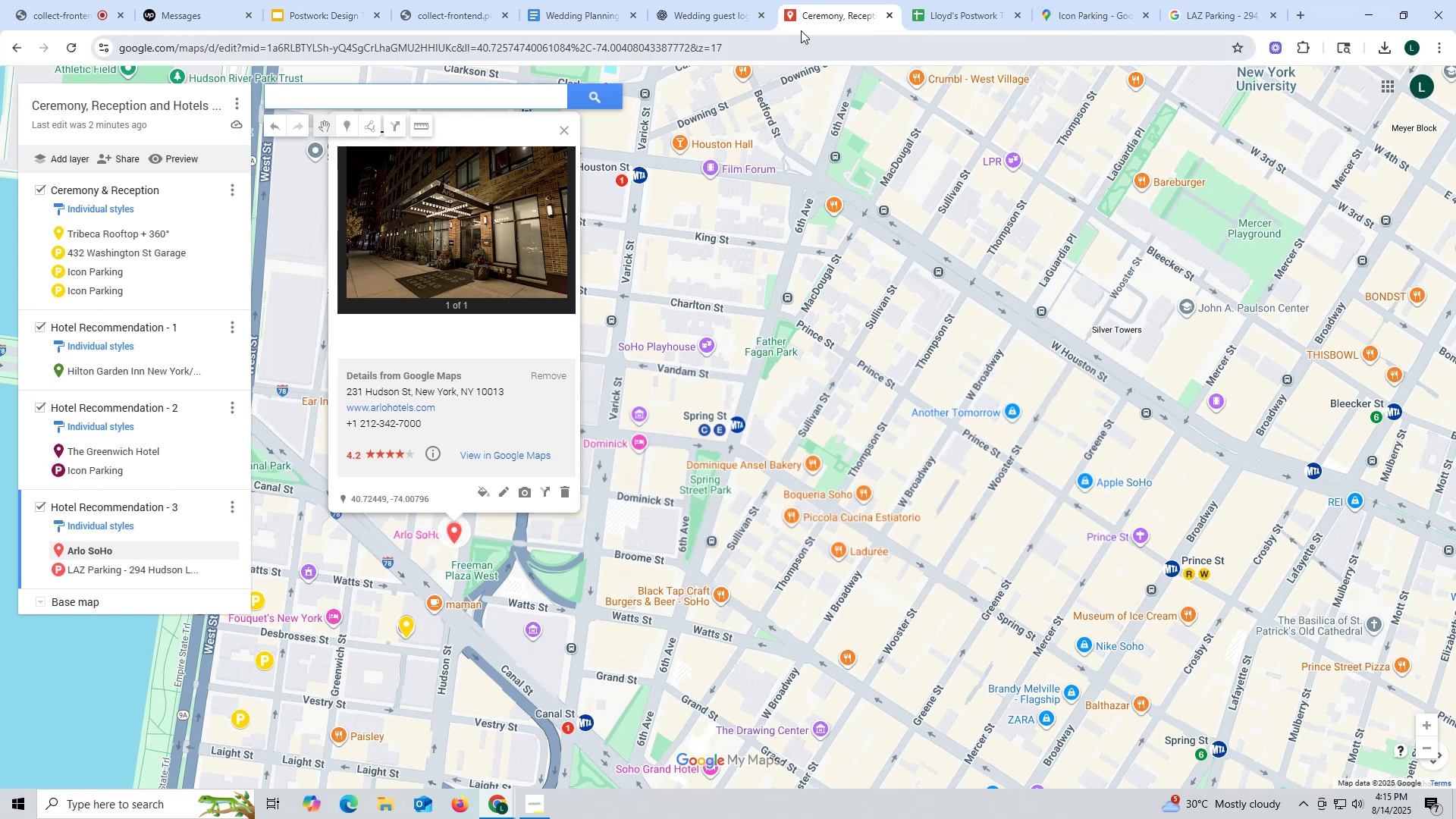 
left_click([722, 14])
 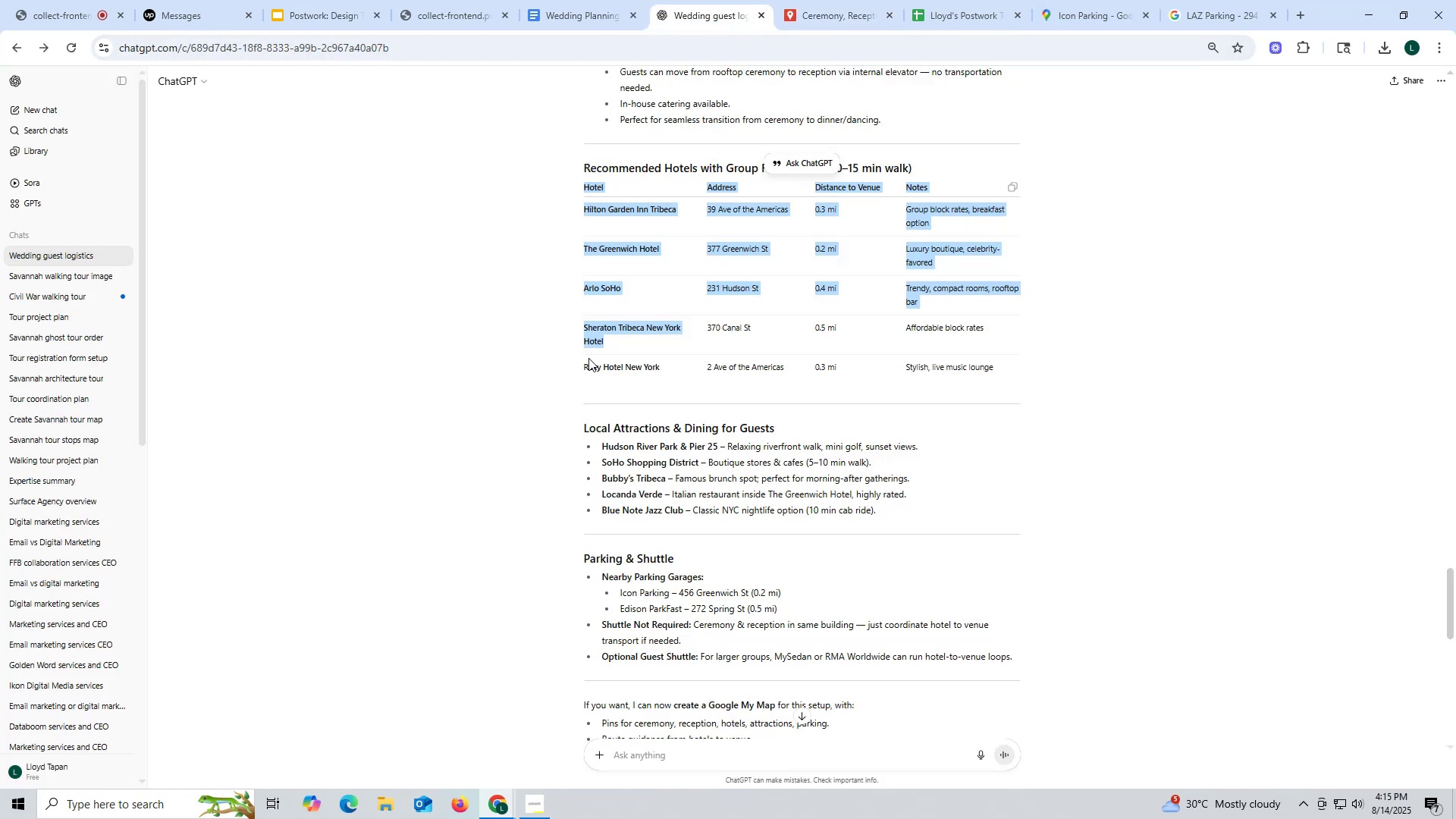 
left_click([579, 344])
 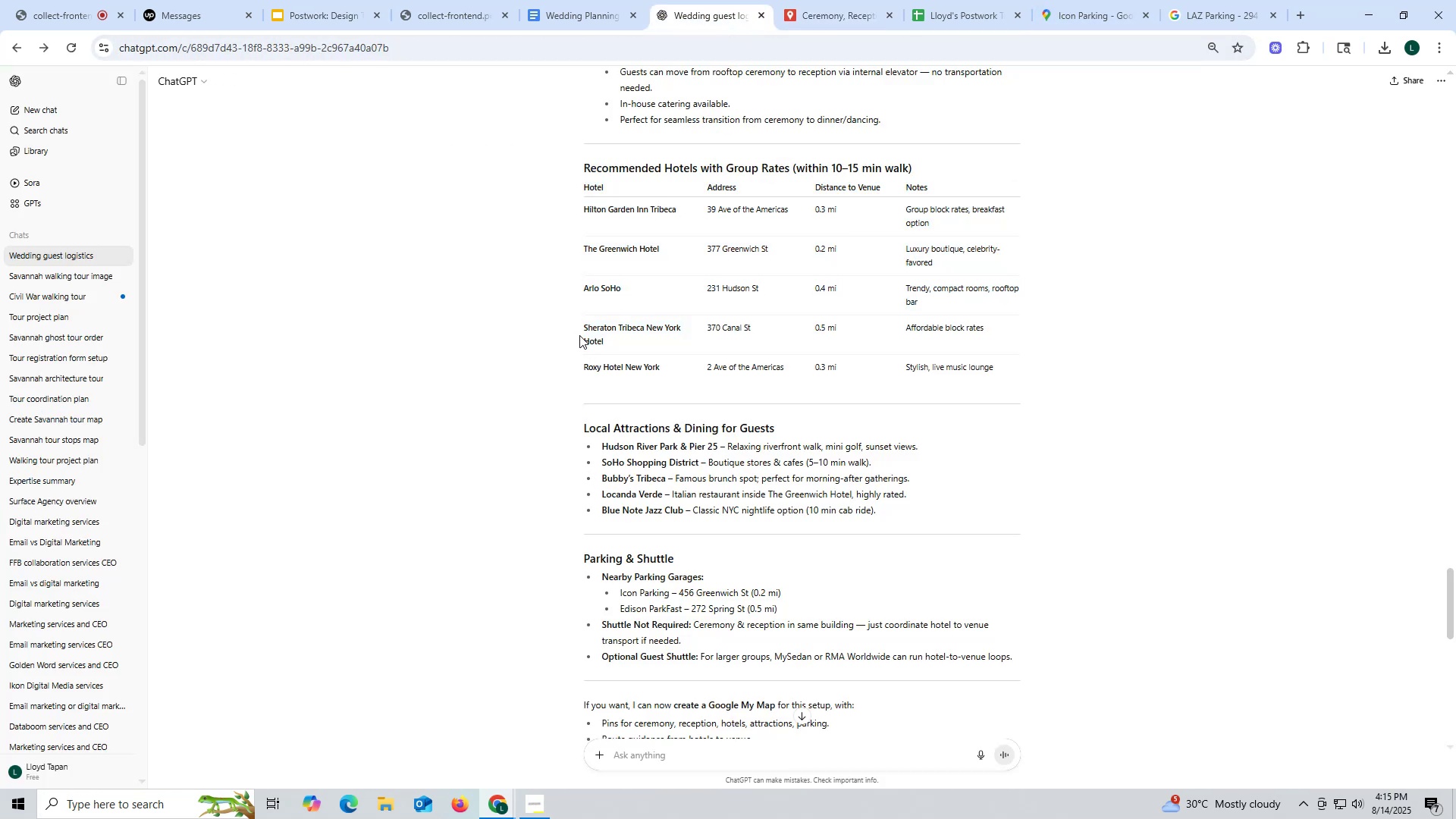 
left_click_drag(start_coordinate=[579, 326], to_coordinate=[630, 340])
 